 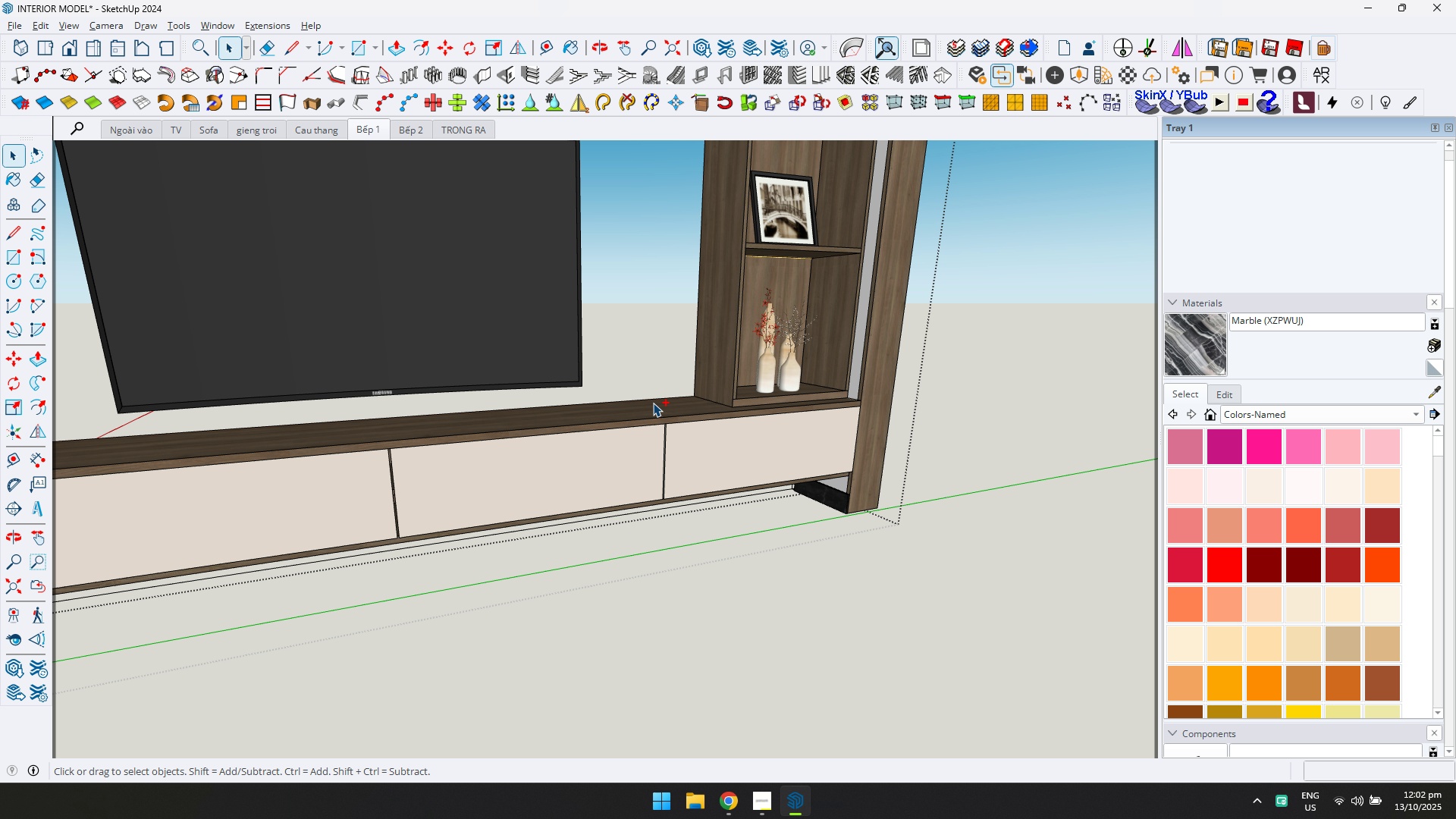 
key(Control+V)
 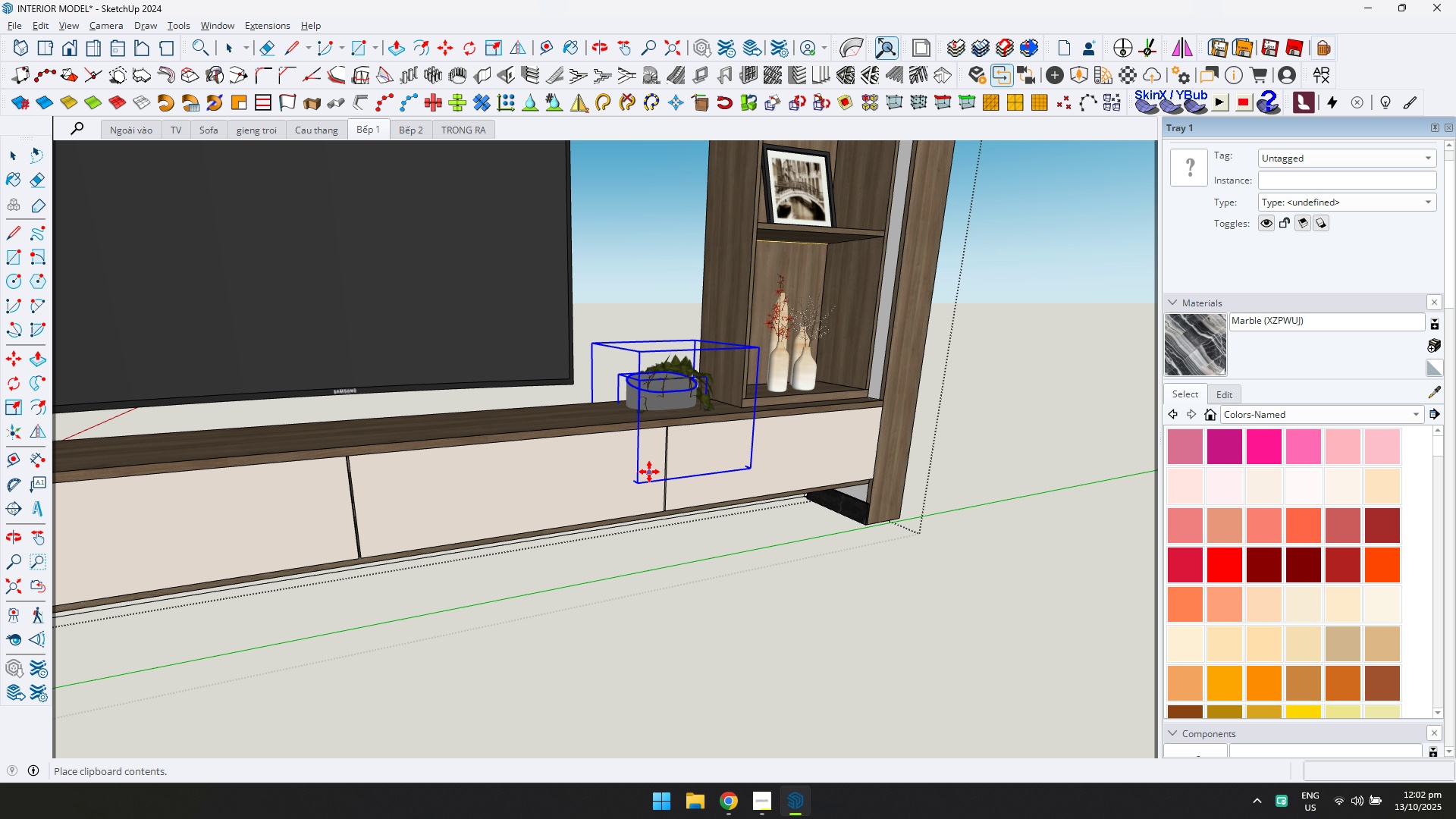 
scroll: coordinate [612, 435], scroll_direction: up, amount: 7.0
 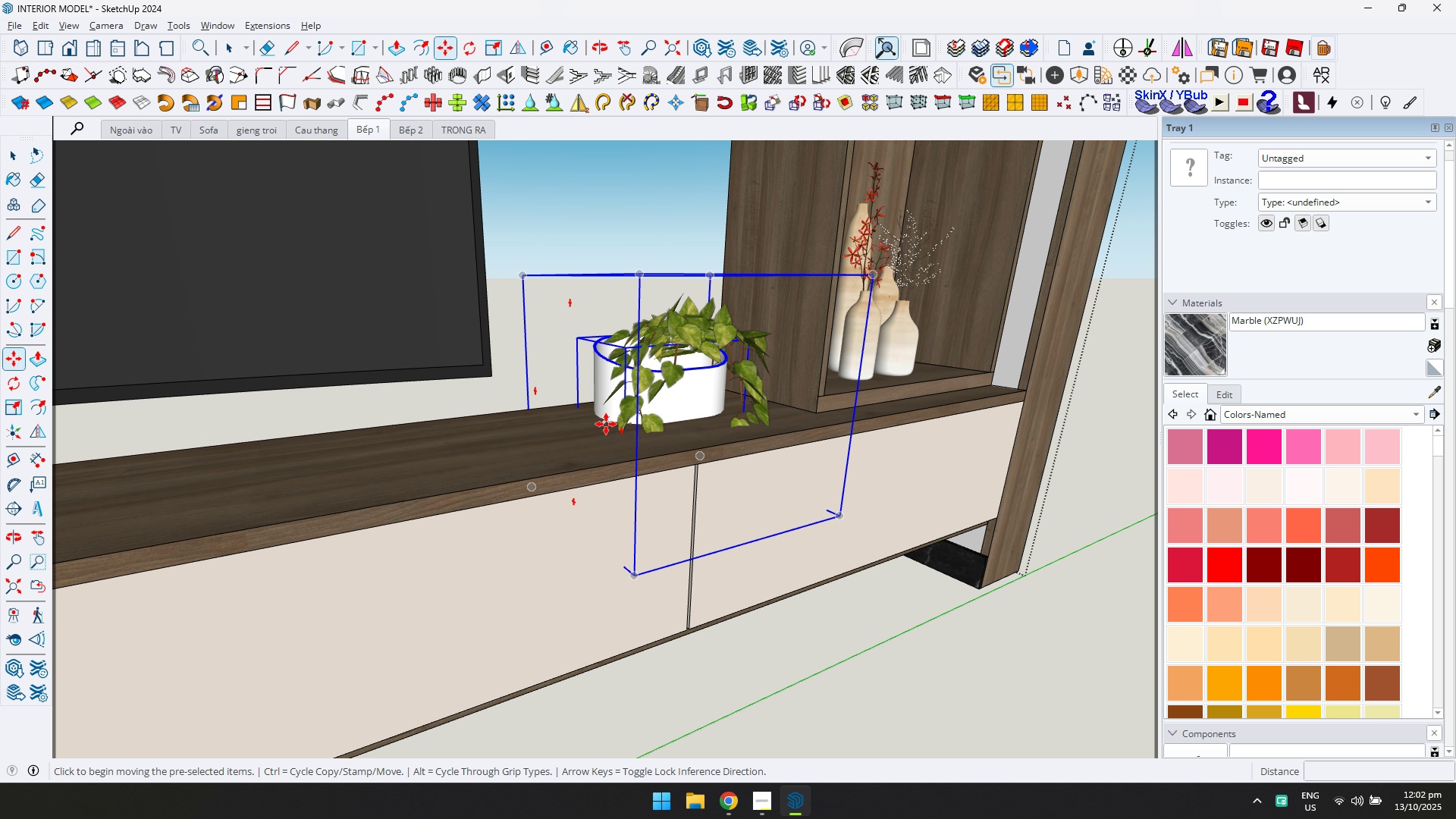 
left_click([606, 423])
 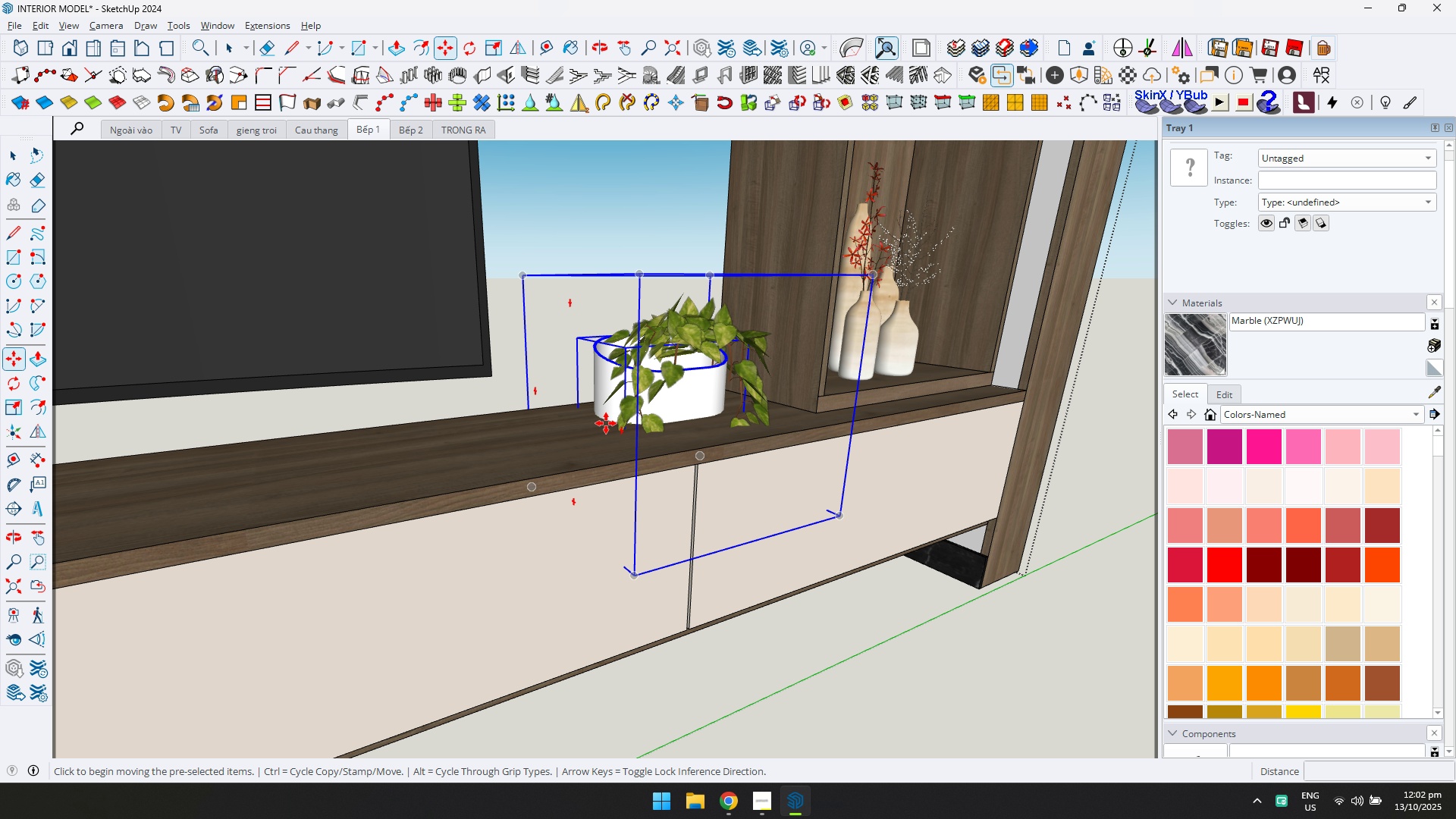 
key(ArrowUp)
 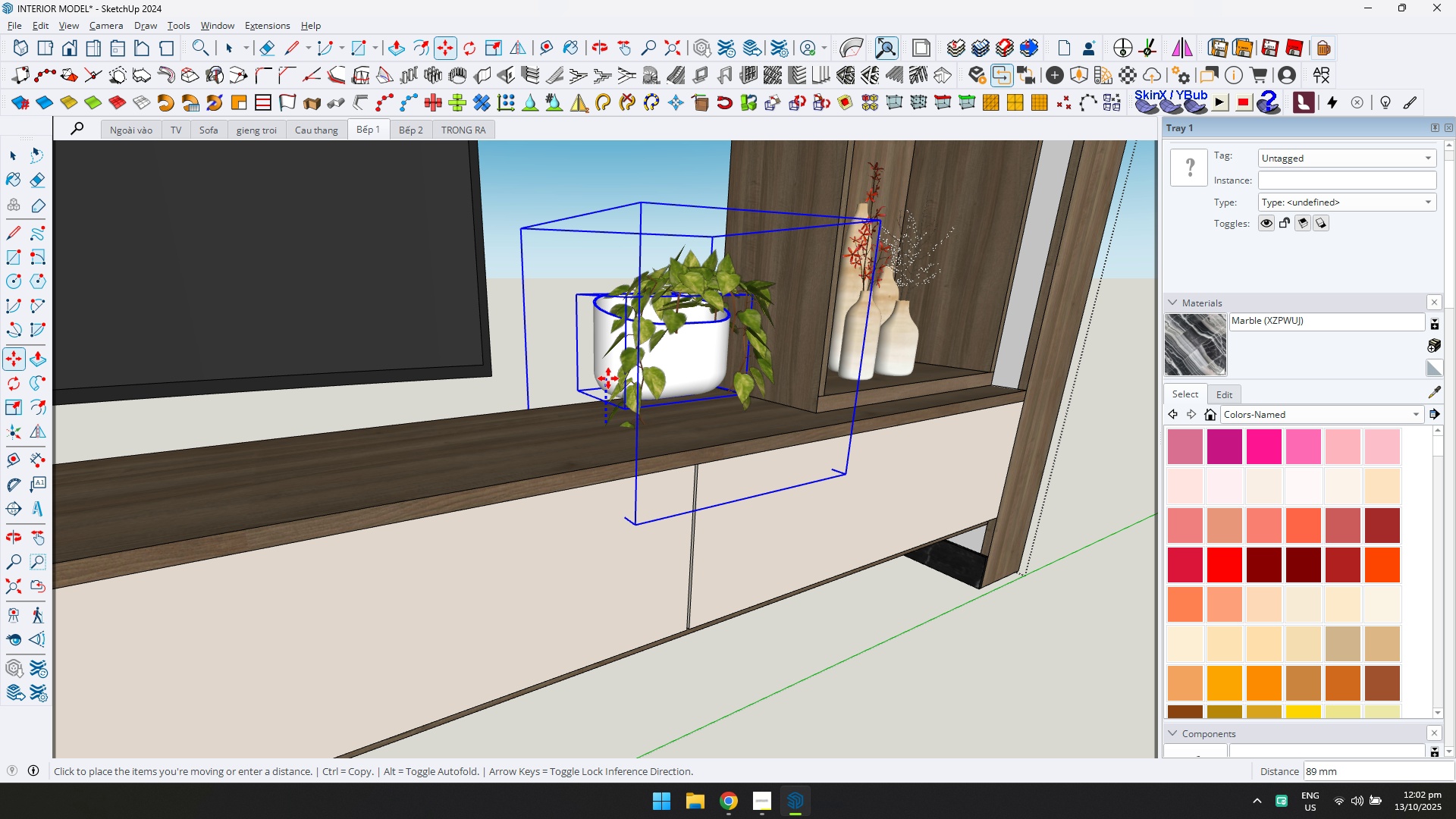 
left_click([608, 378])
 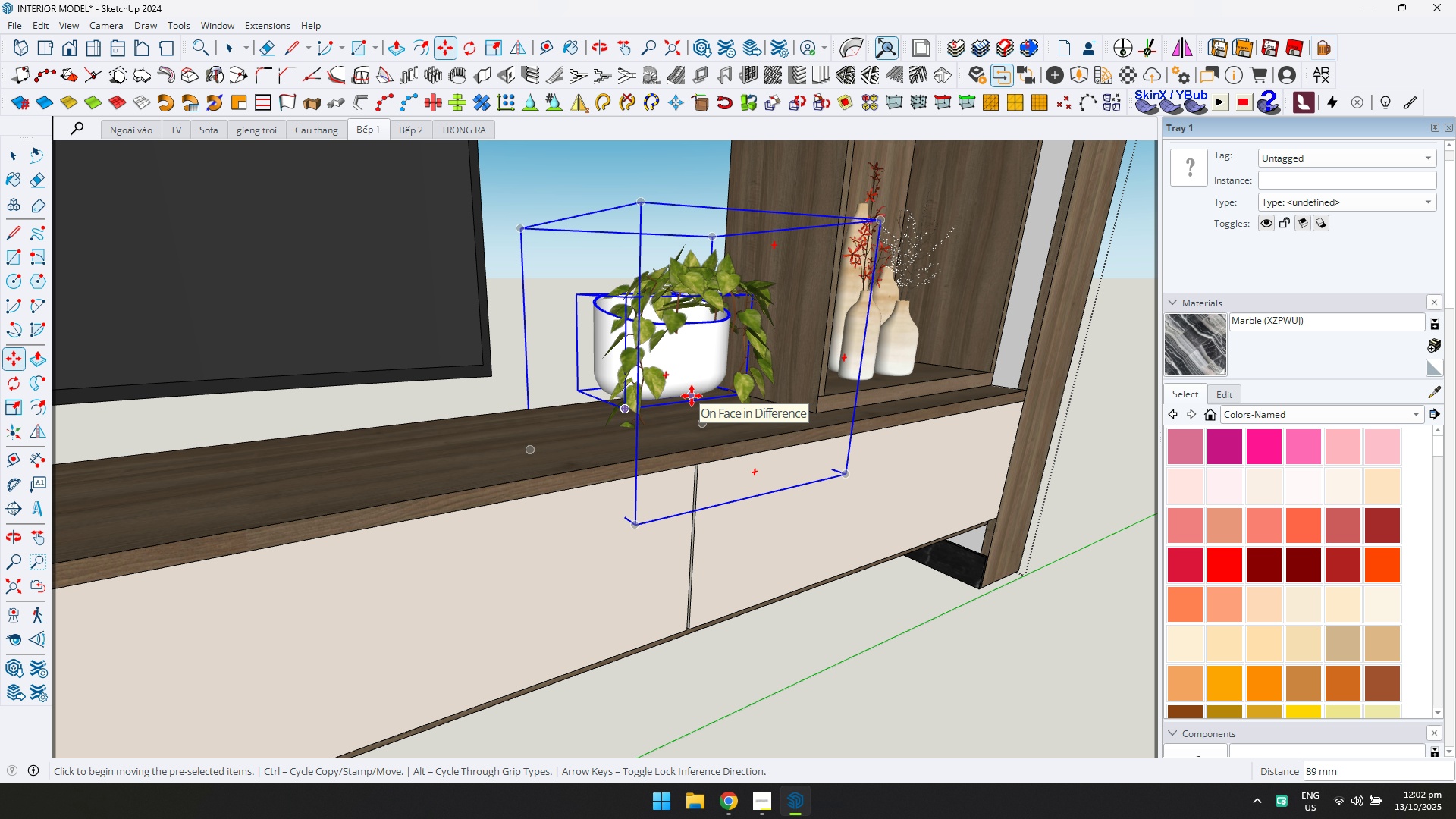 
left_click([692, 396])
 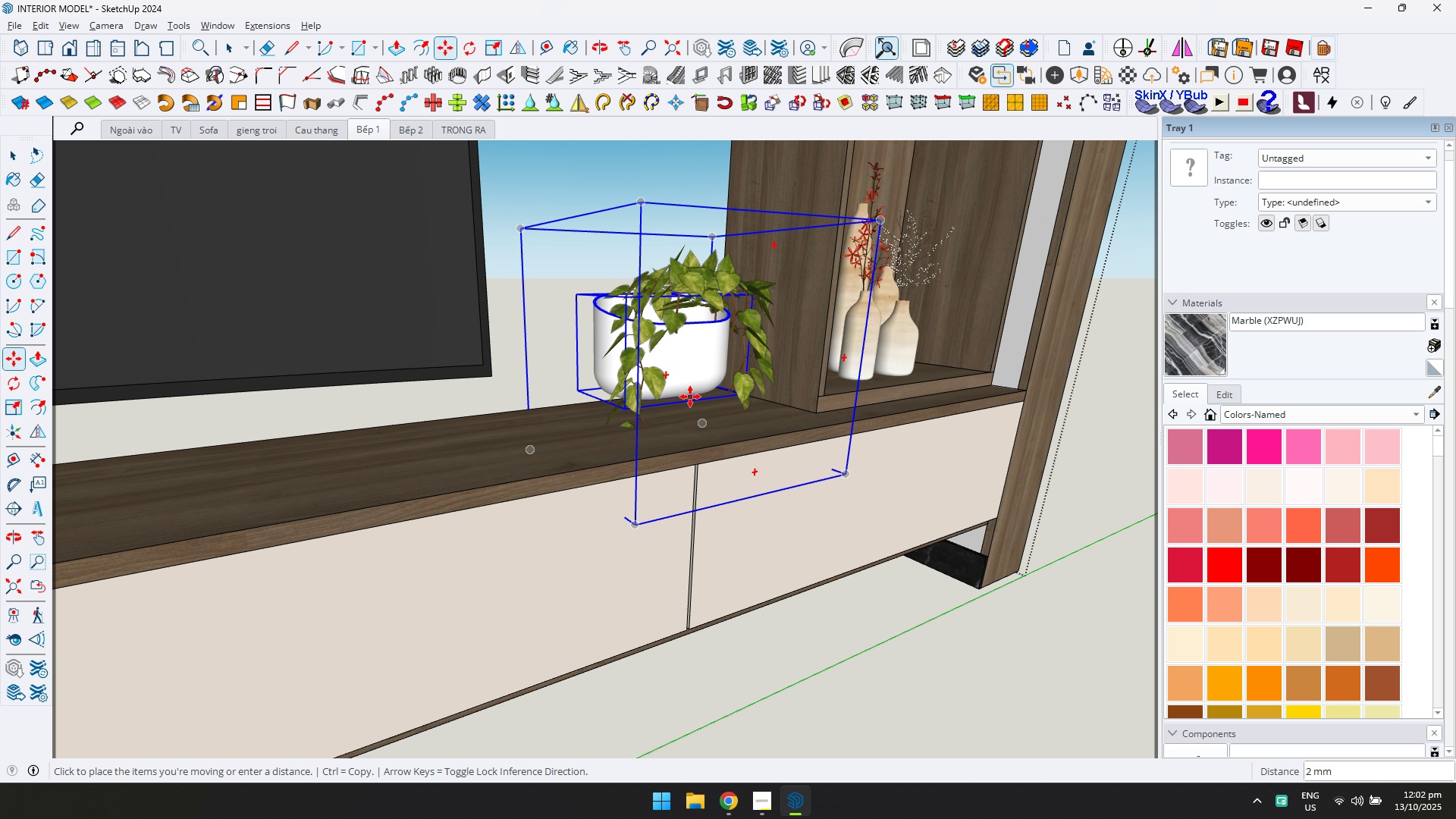 
key(ArrowUp)
 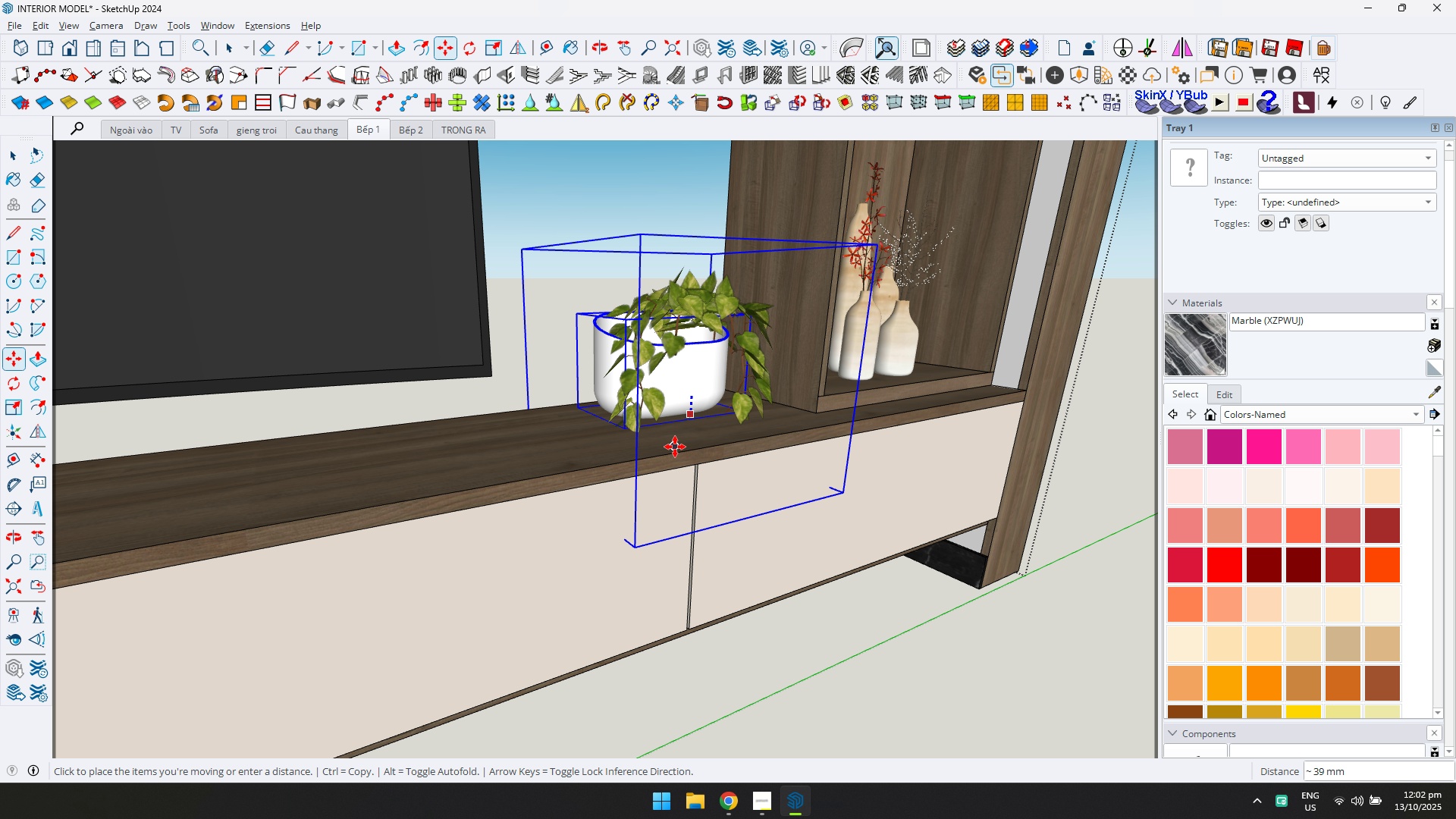 
left_click([675, 447])
 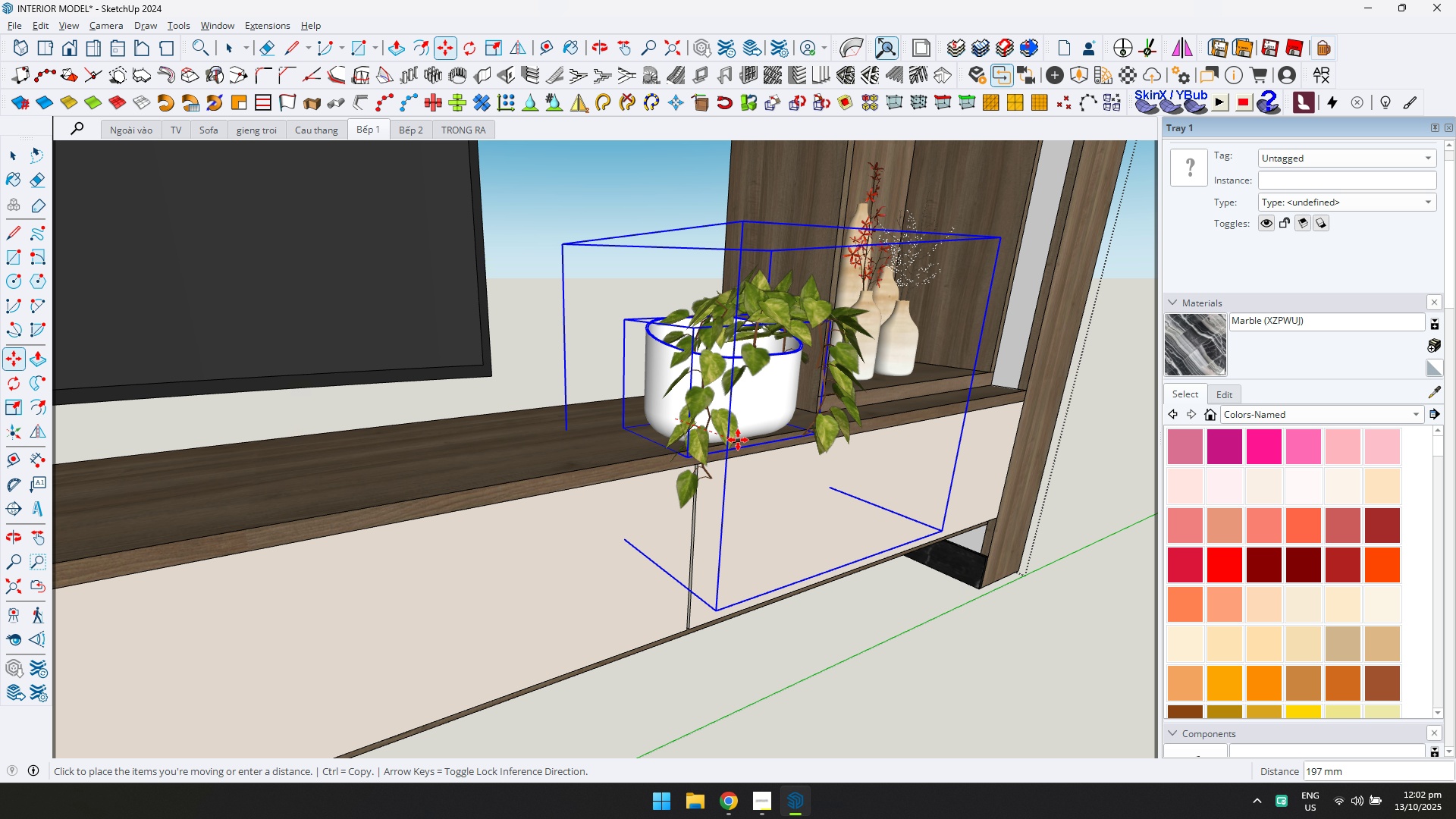 
left_click([735, 438])
 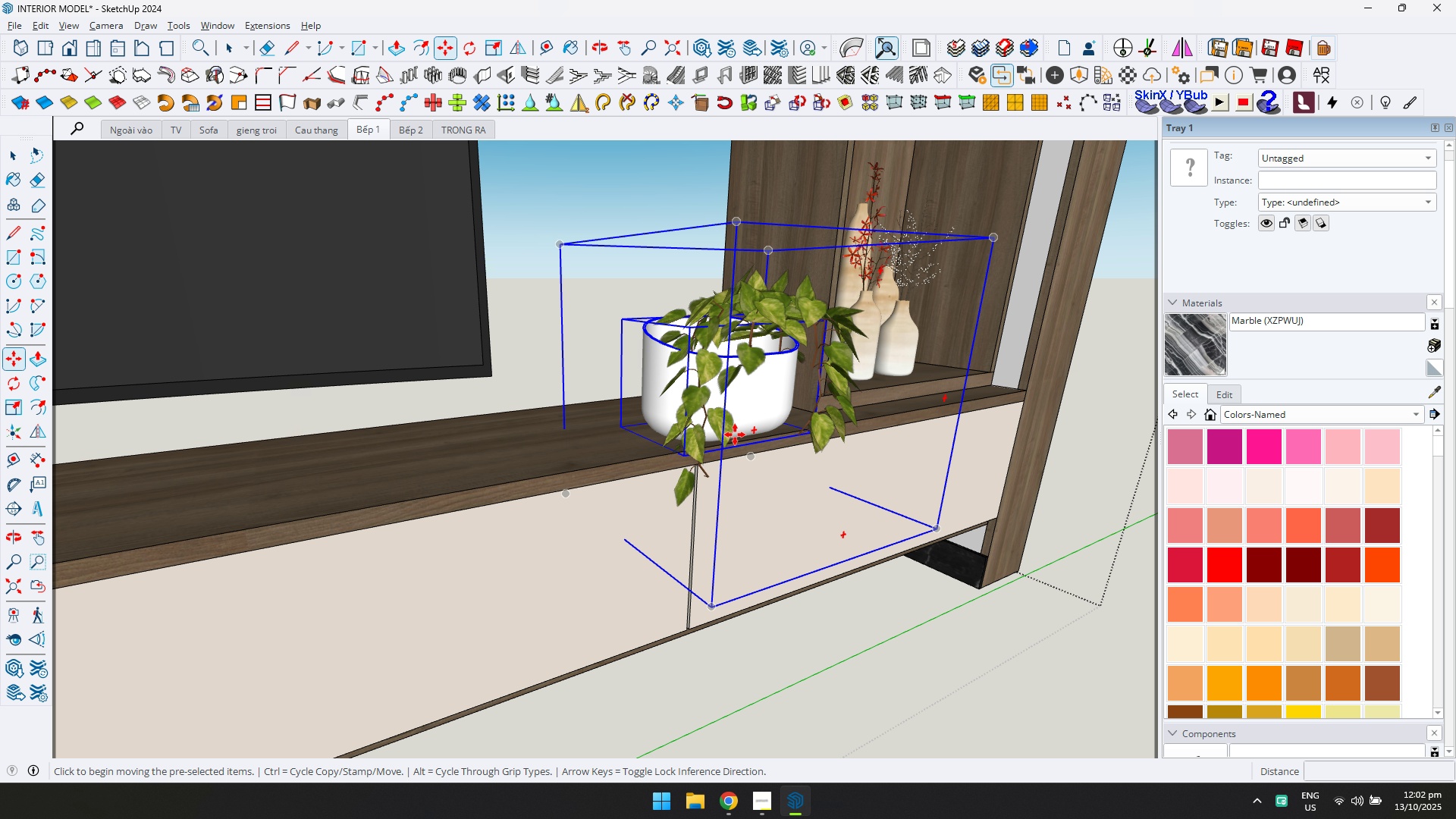 
left_click([735, 435])
 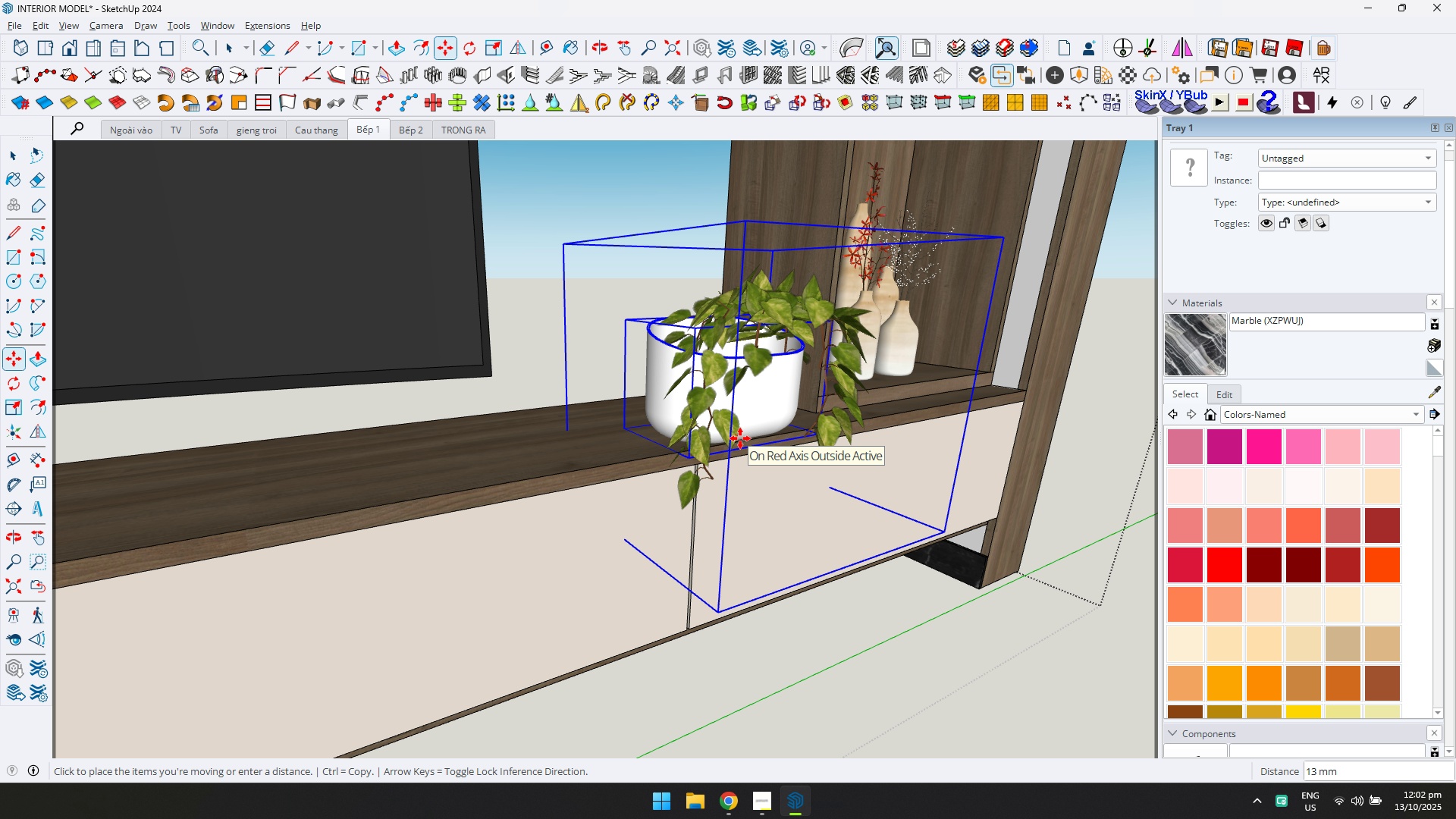 
left_click([740, 438])
 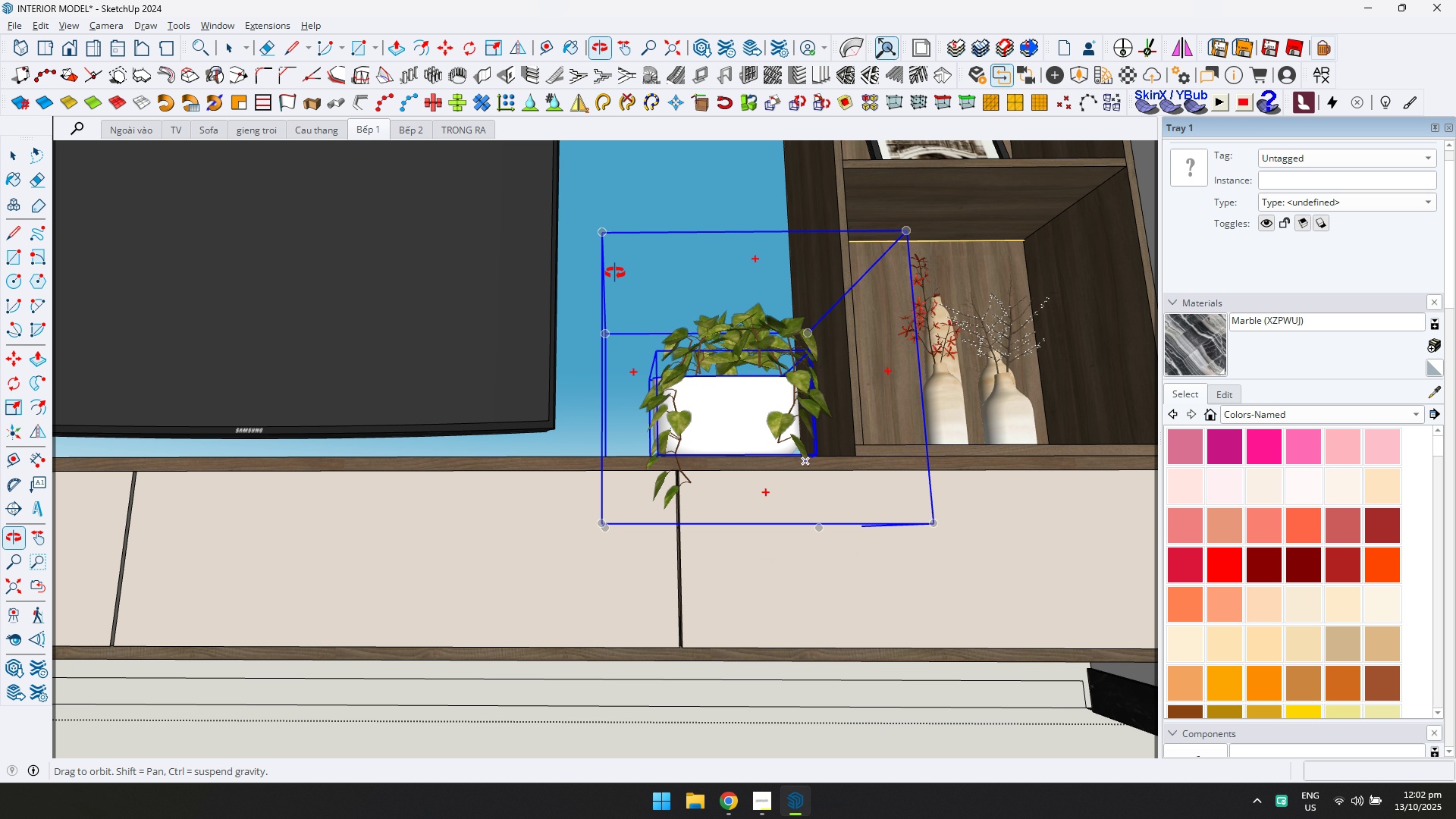 
scroll: coordinate [526, 397], scroll_direction: down, amount: 7.0
 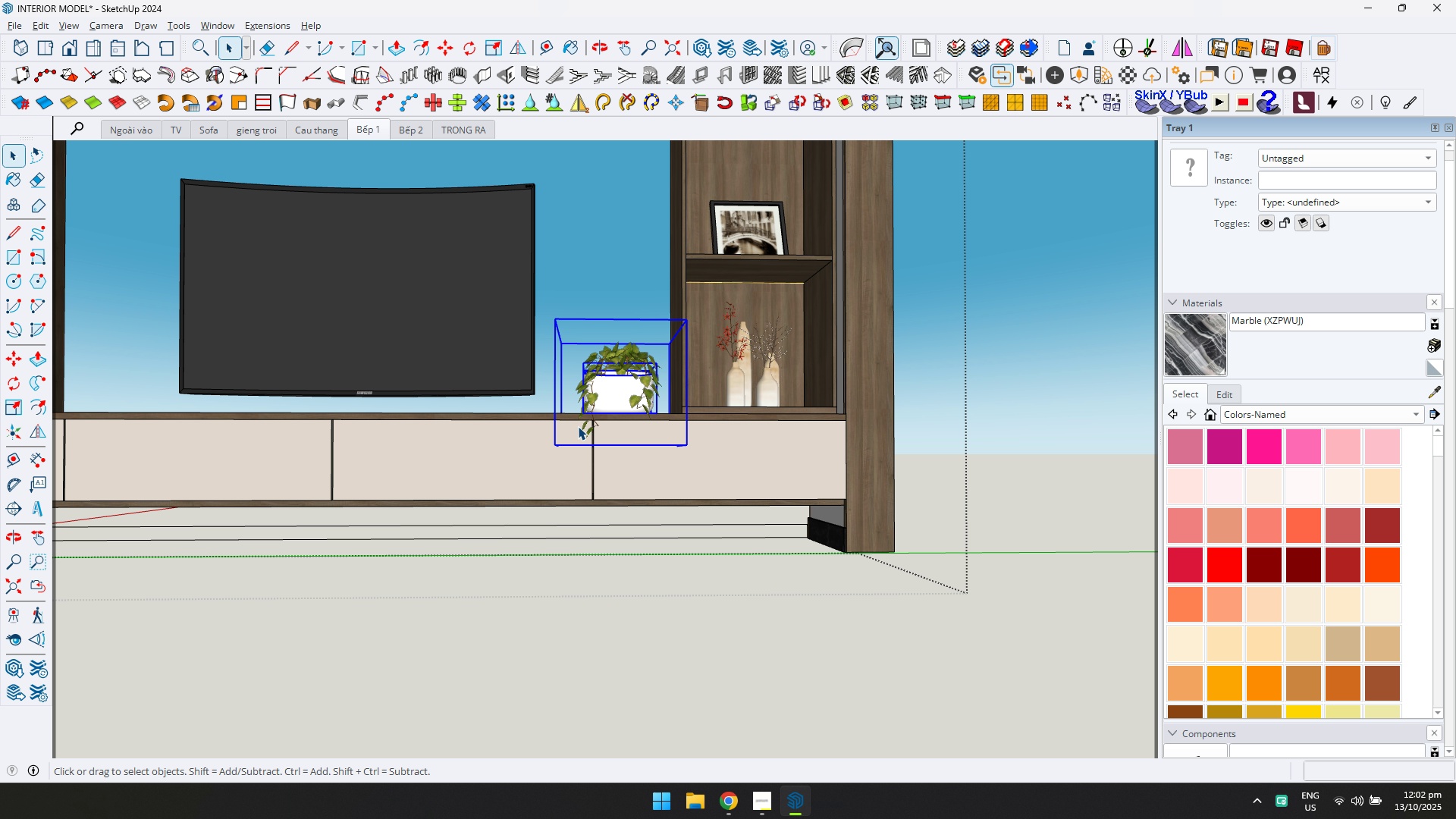 
key(Escape)
 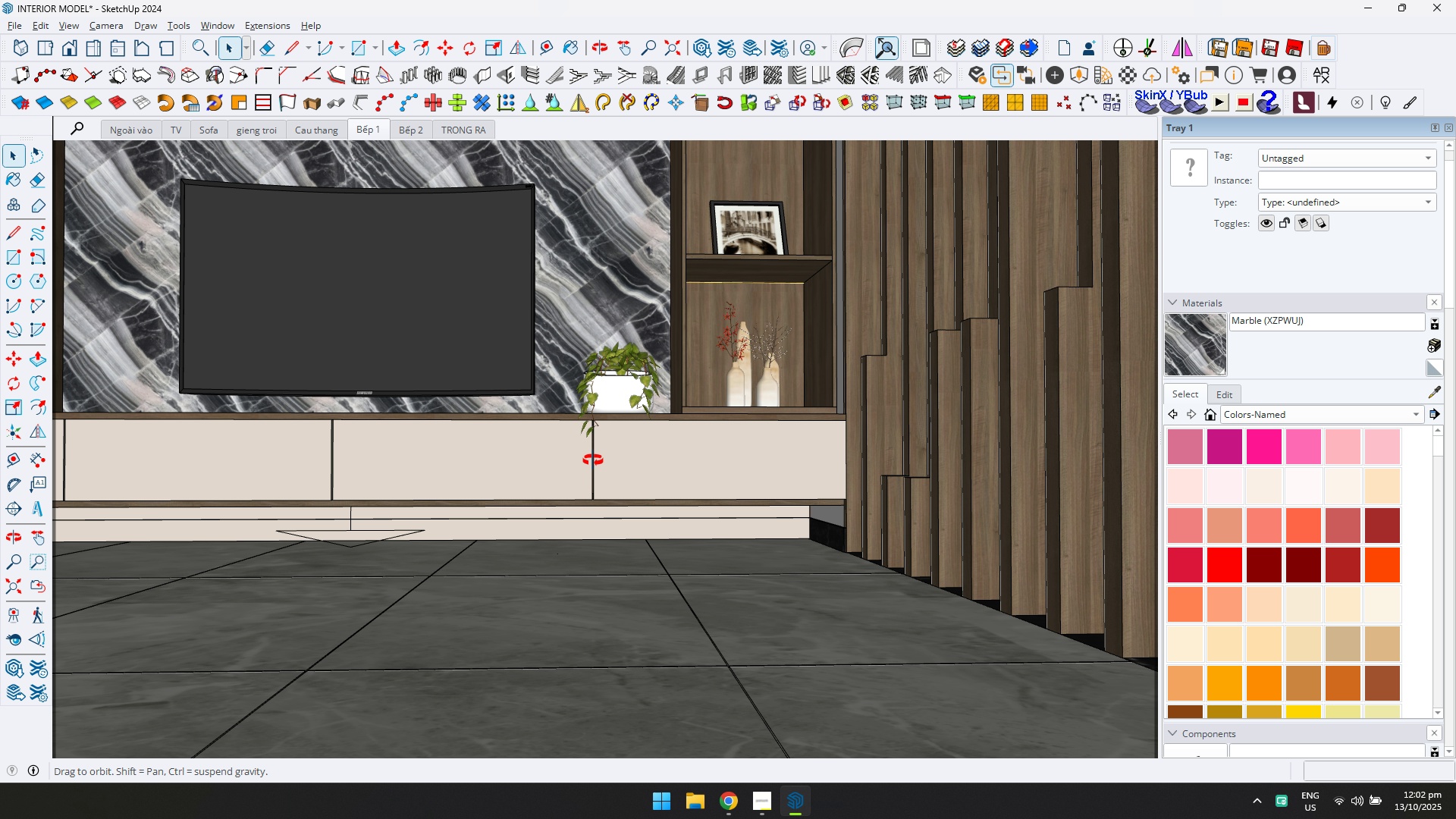 
hold_key(key=ShiftLeft, duration=0.38)
 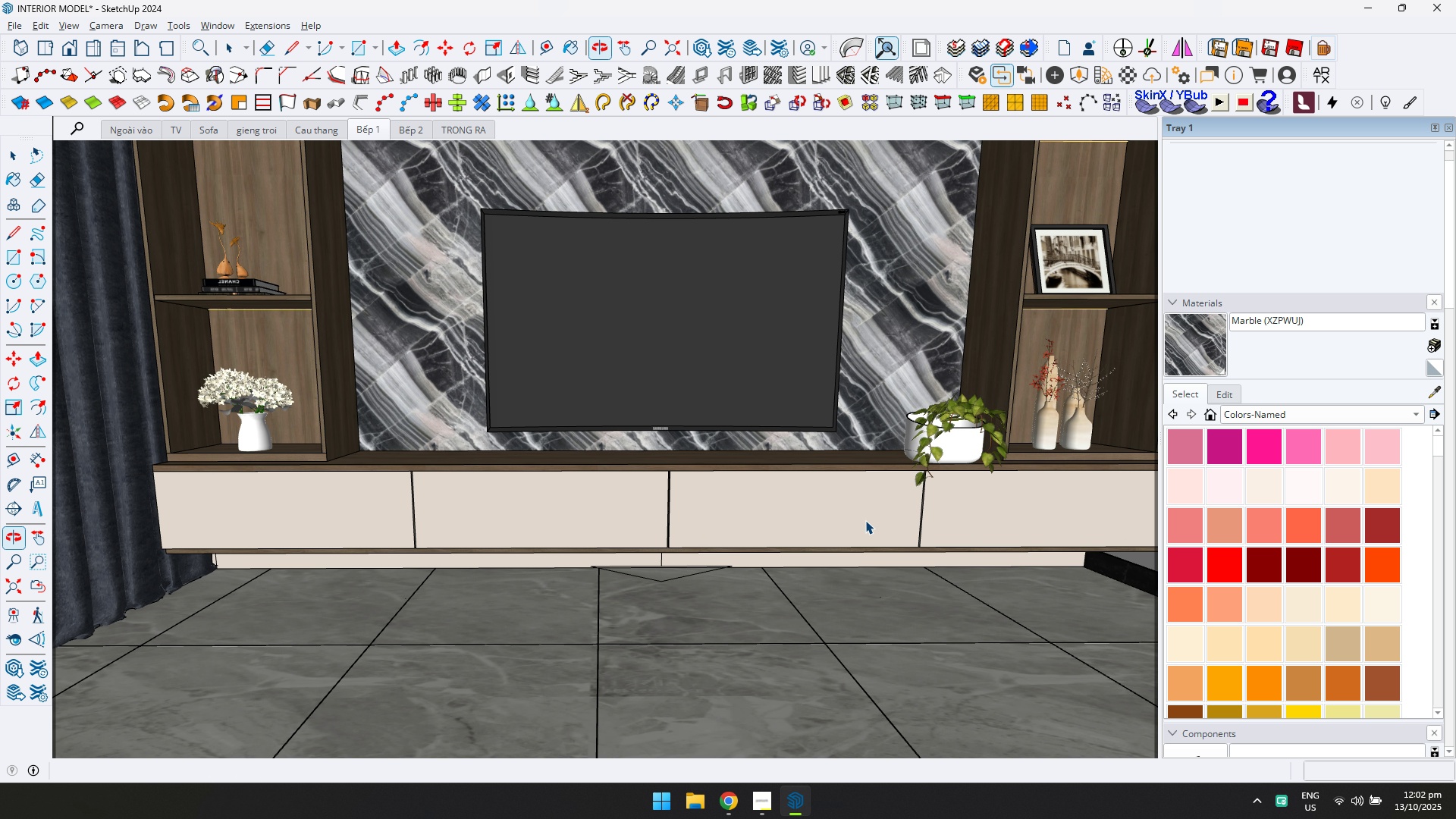 
scroll: coordinate [851, 486], scroll_direction: down, amount: 4.0
 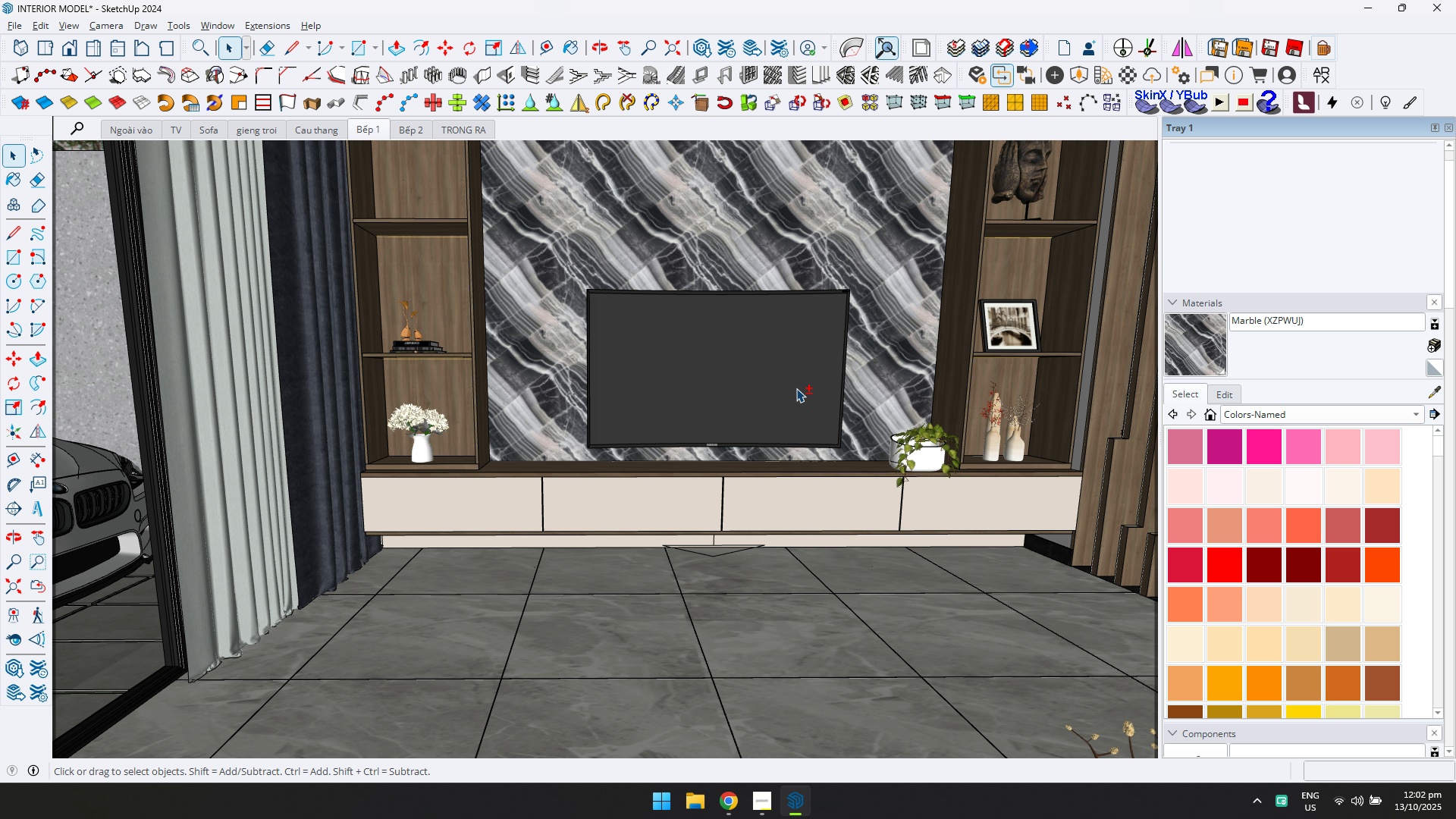 
hold_key(key=ShiftLeft, duration=0.62)
 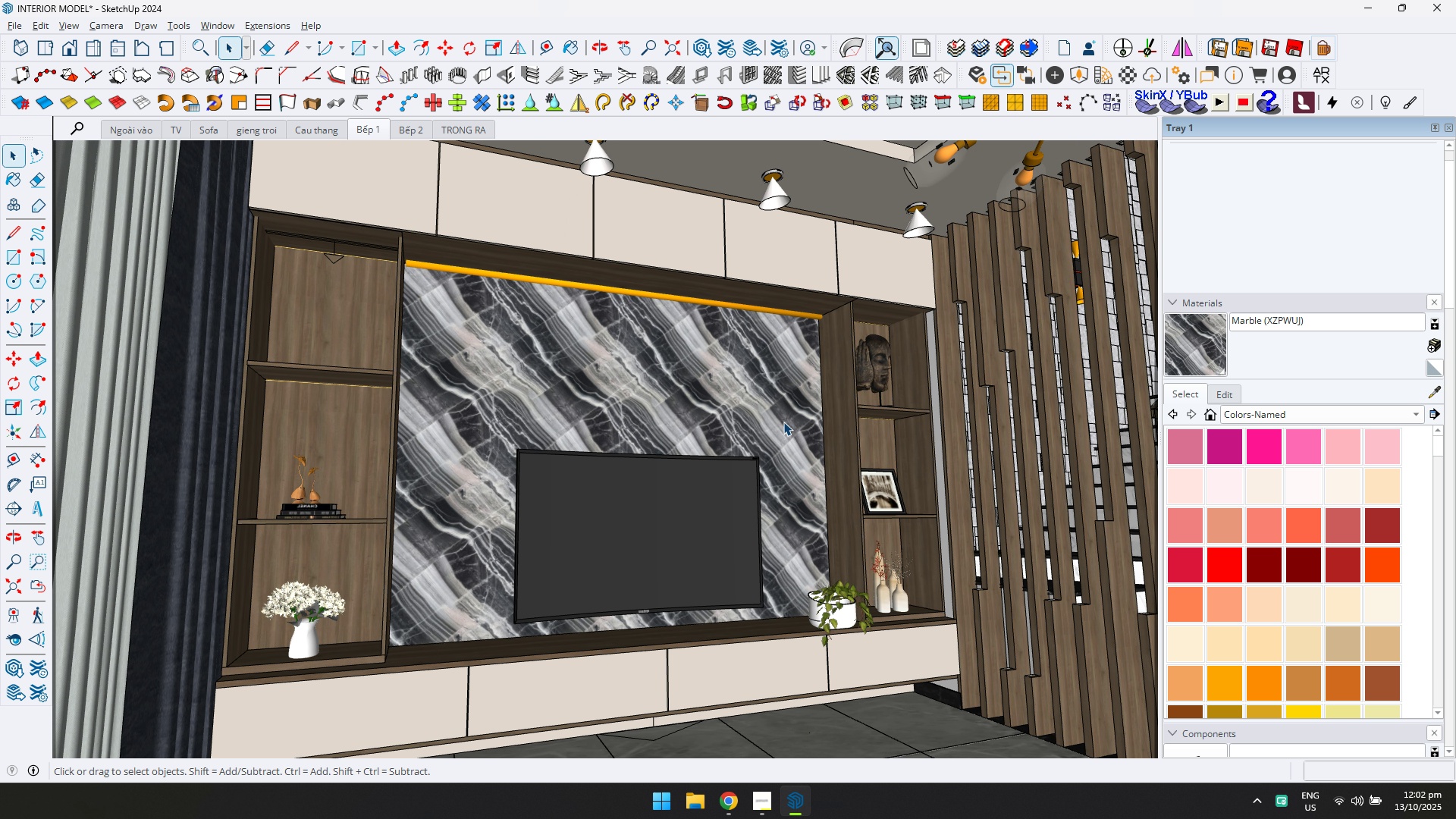 
scroll: coordinate [779, 446], scroll_direction: up, amount: 5.0
 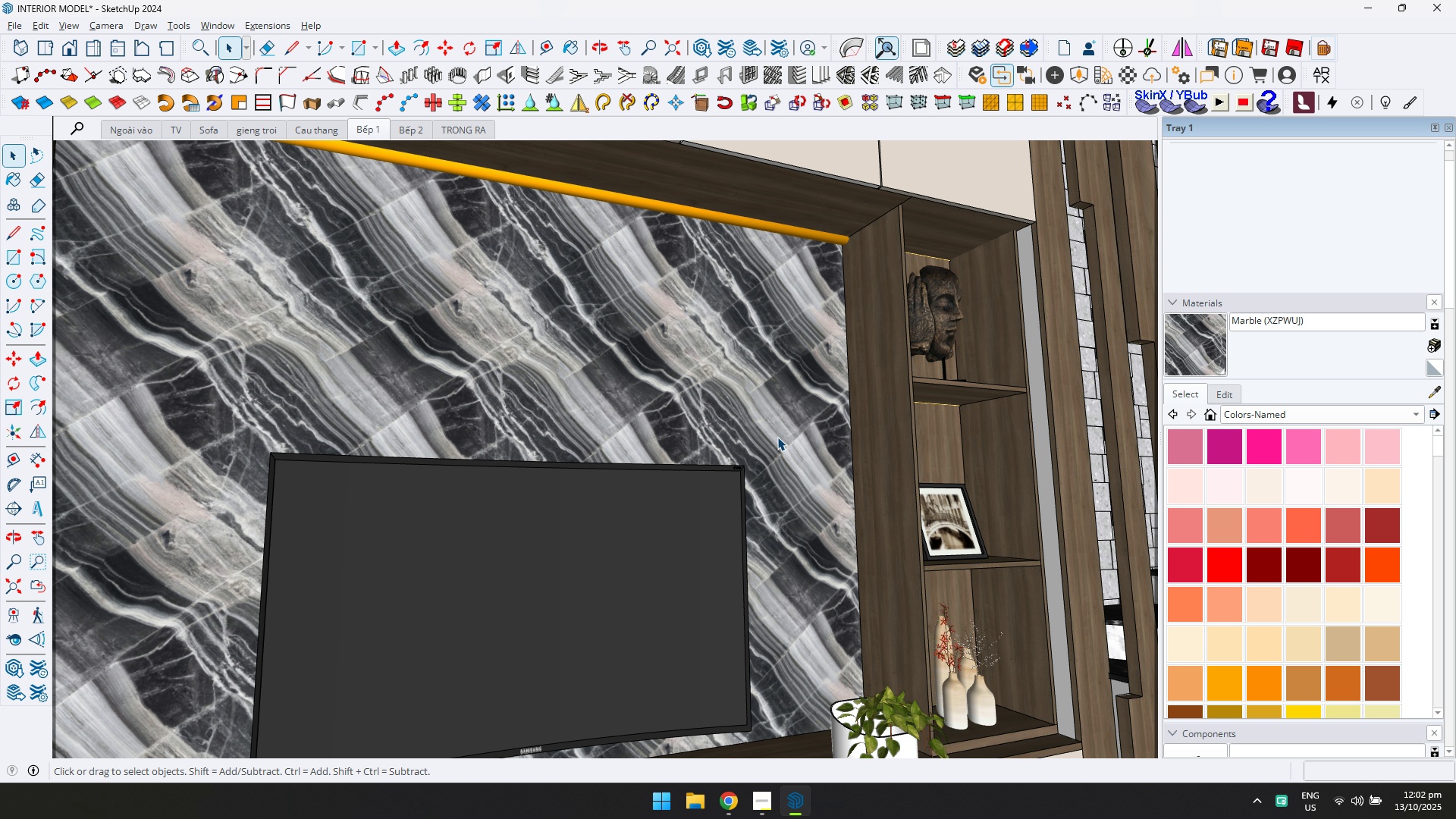 
scroll: coordinate [777, 437], scroll_direction: down, amount: 3.0
 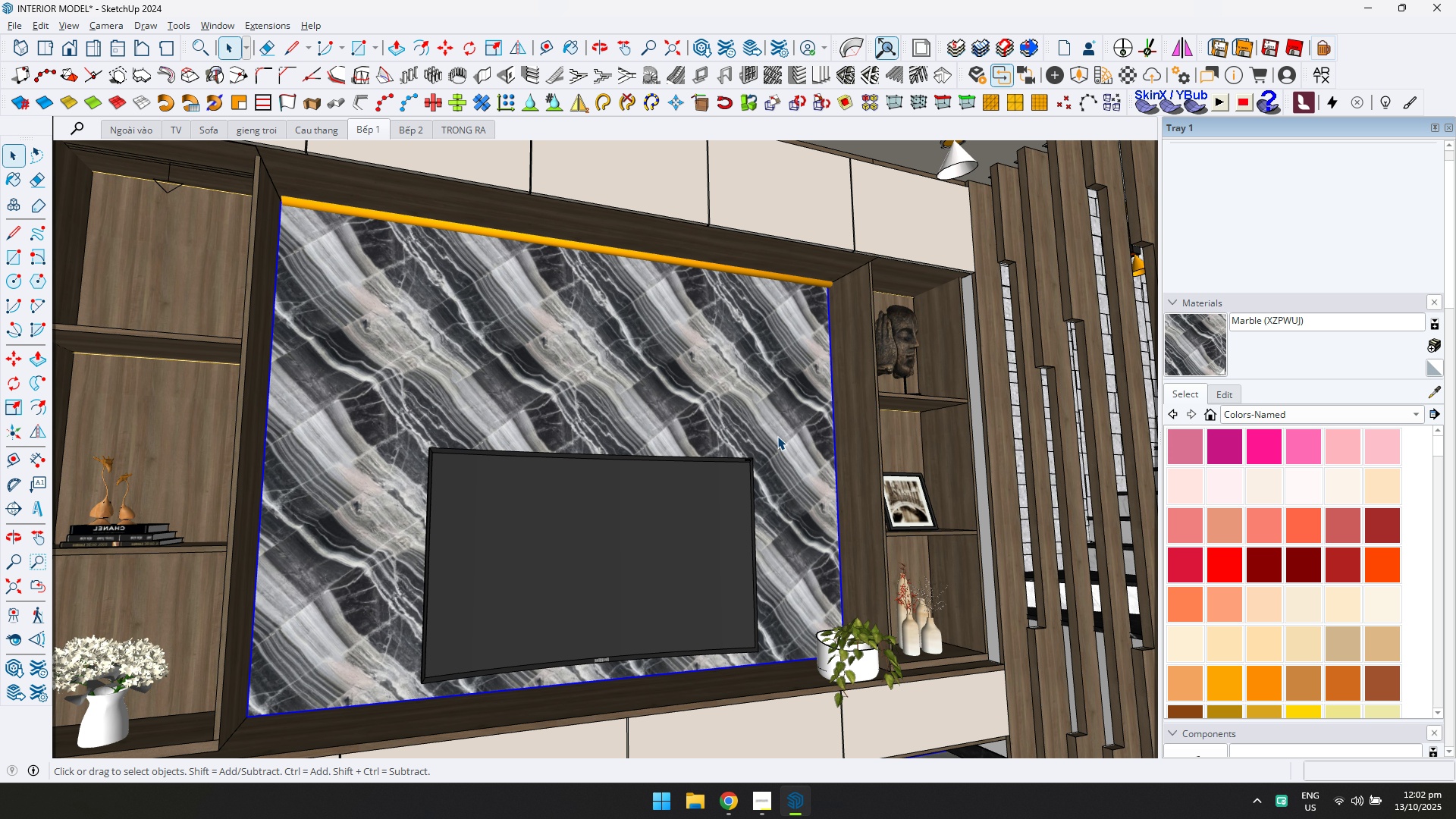 
double_click([777, 436])
 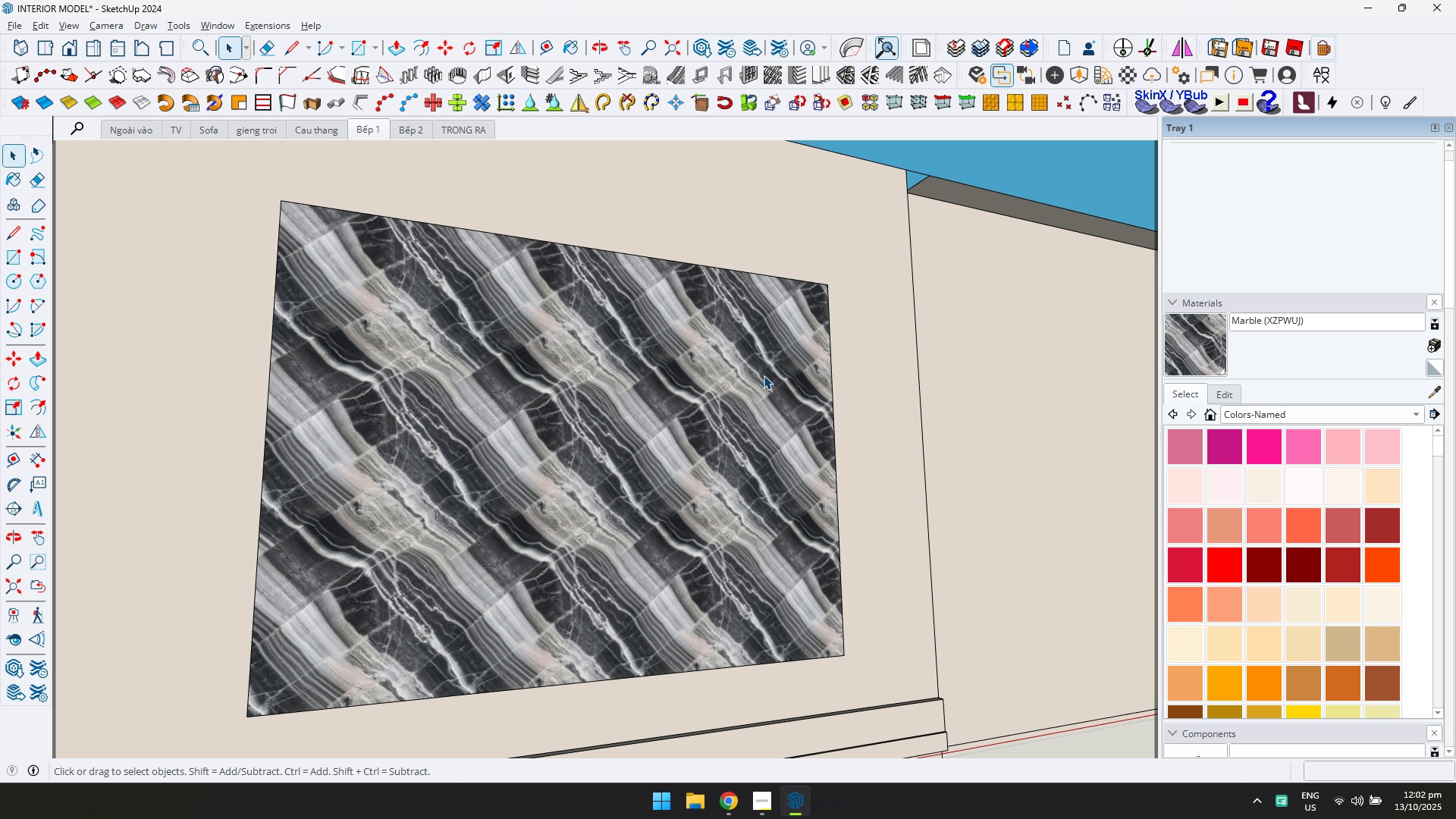 
triple_click([764, 375])
 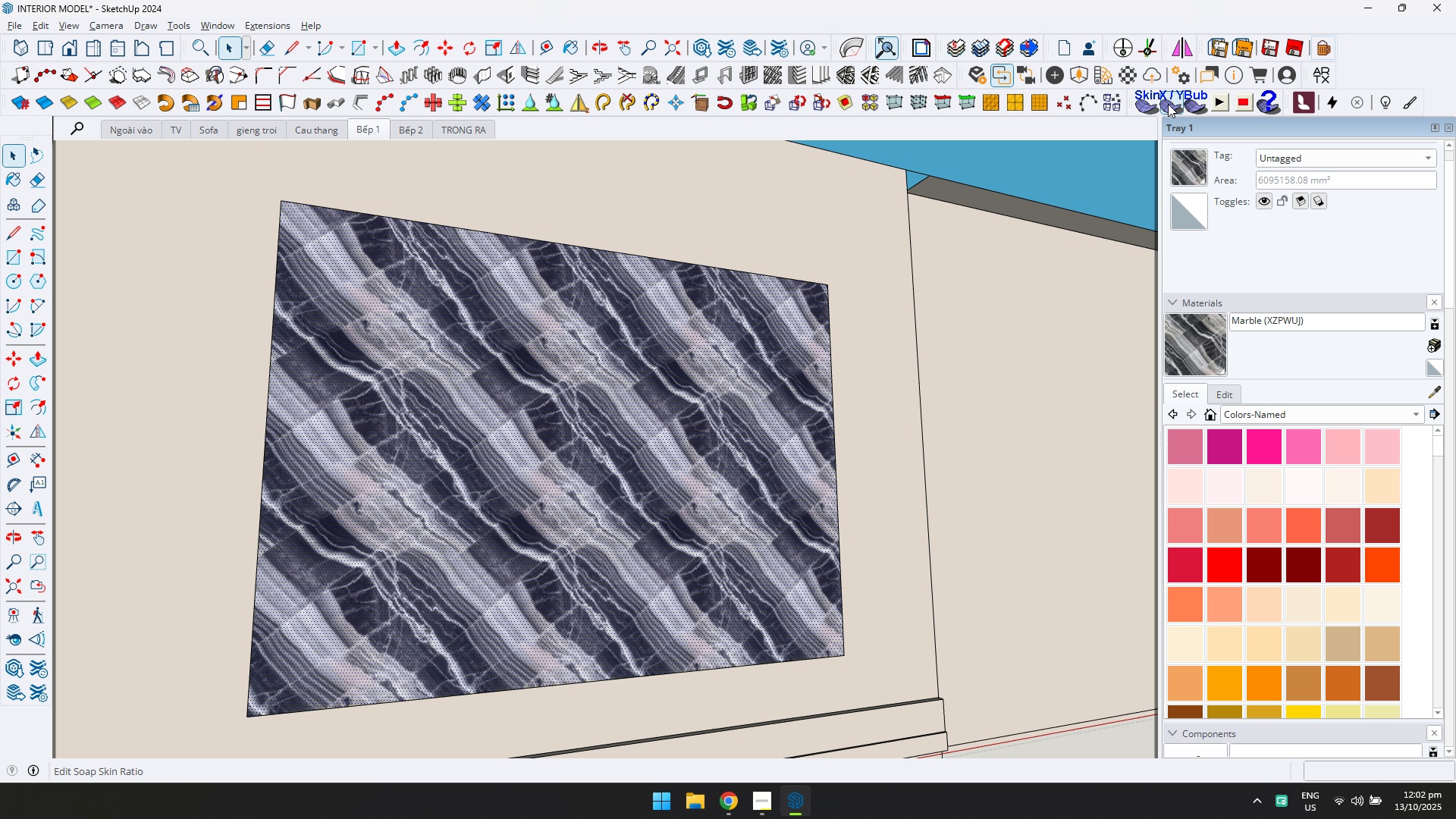 
left_click([1129, 80])
 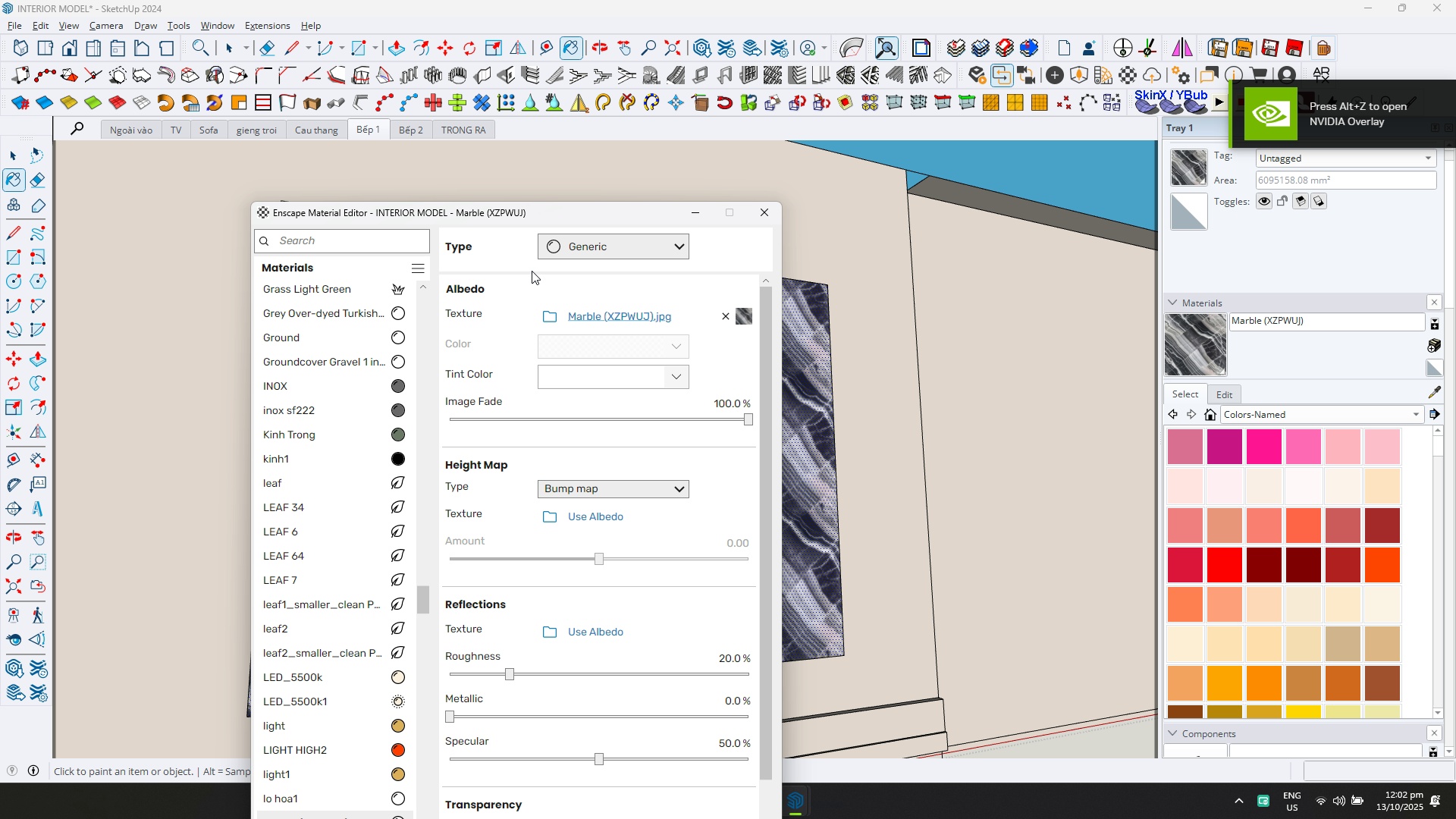 
wait(5.66)
 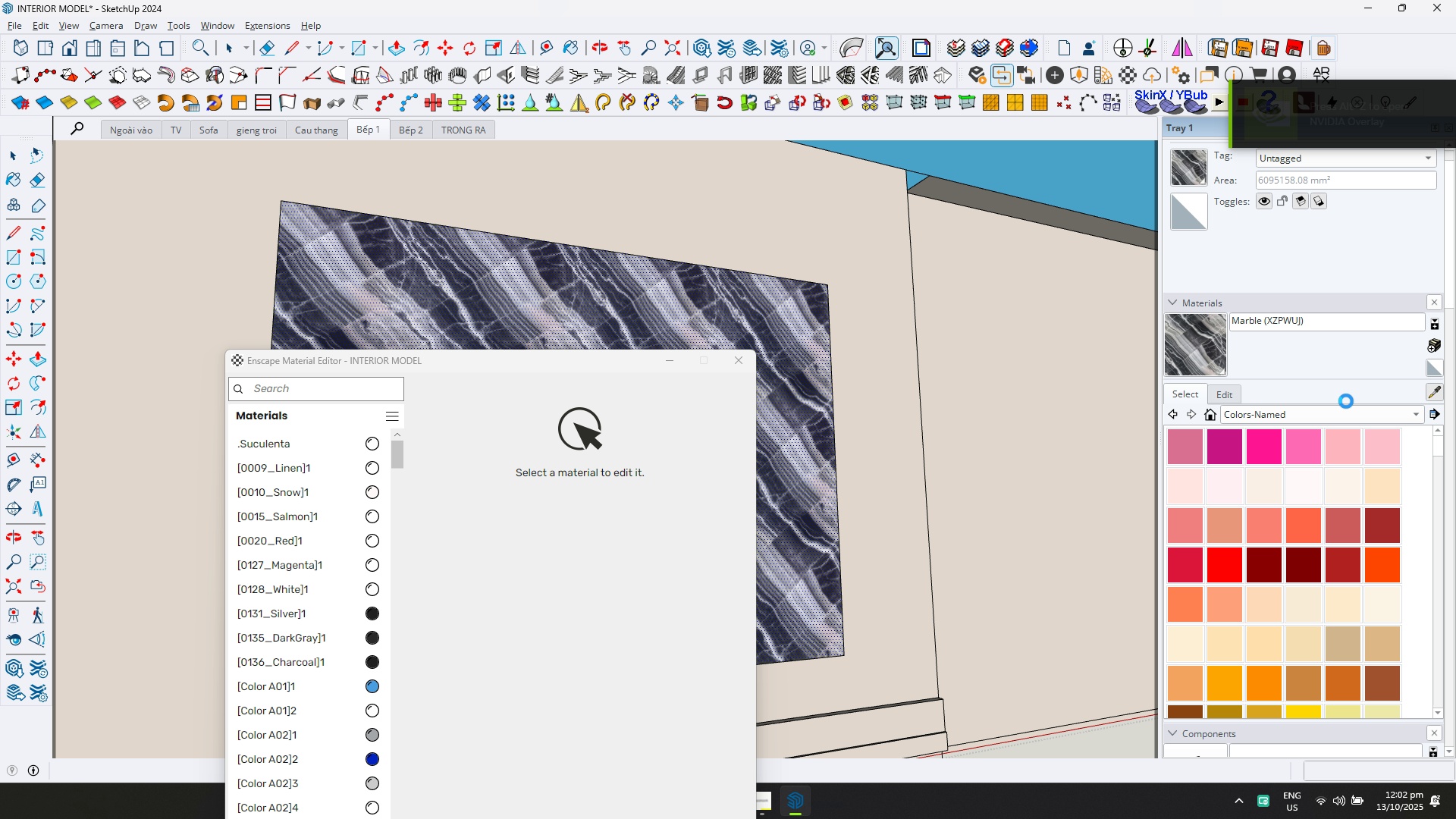 
left_click([613, 762])
 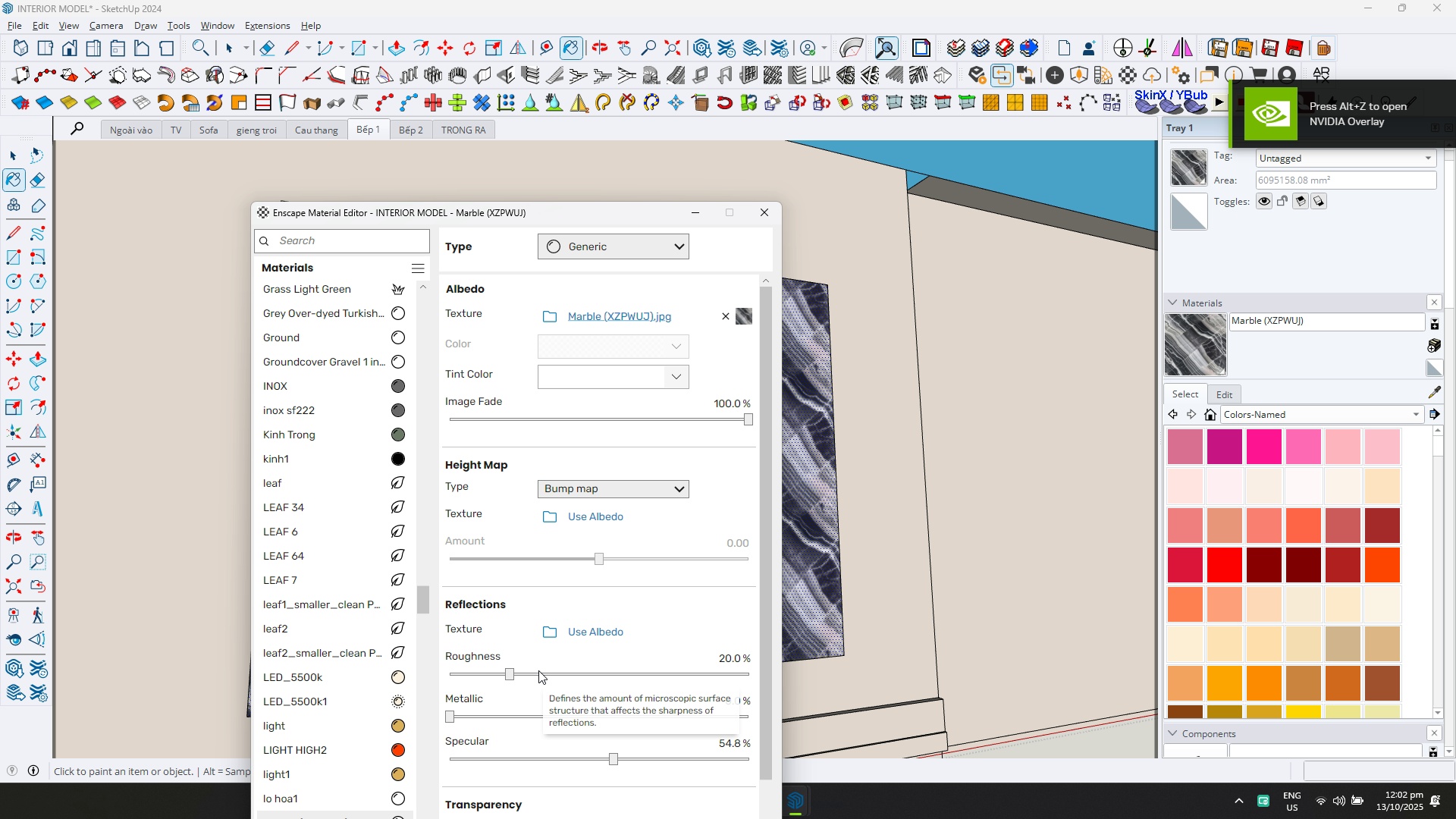 
left_click([538, 670])
 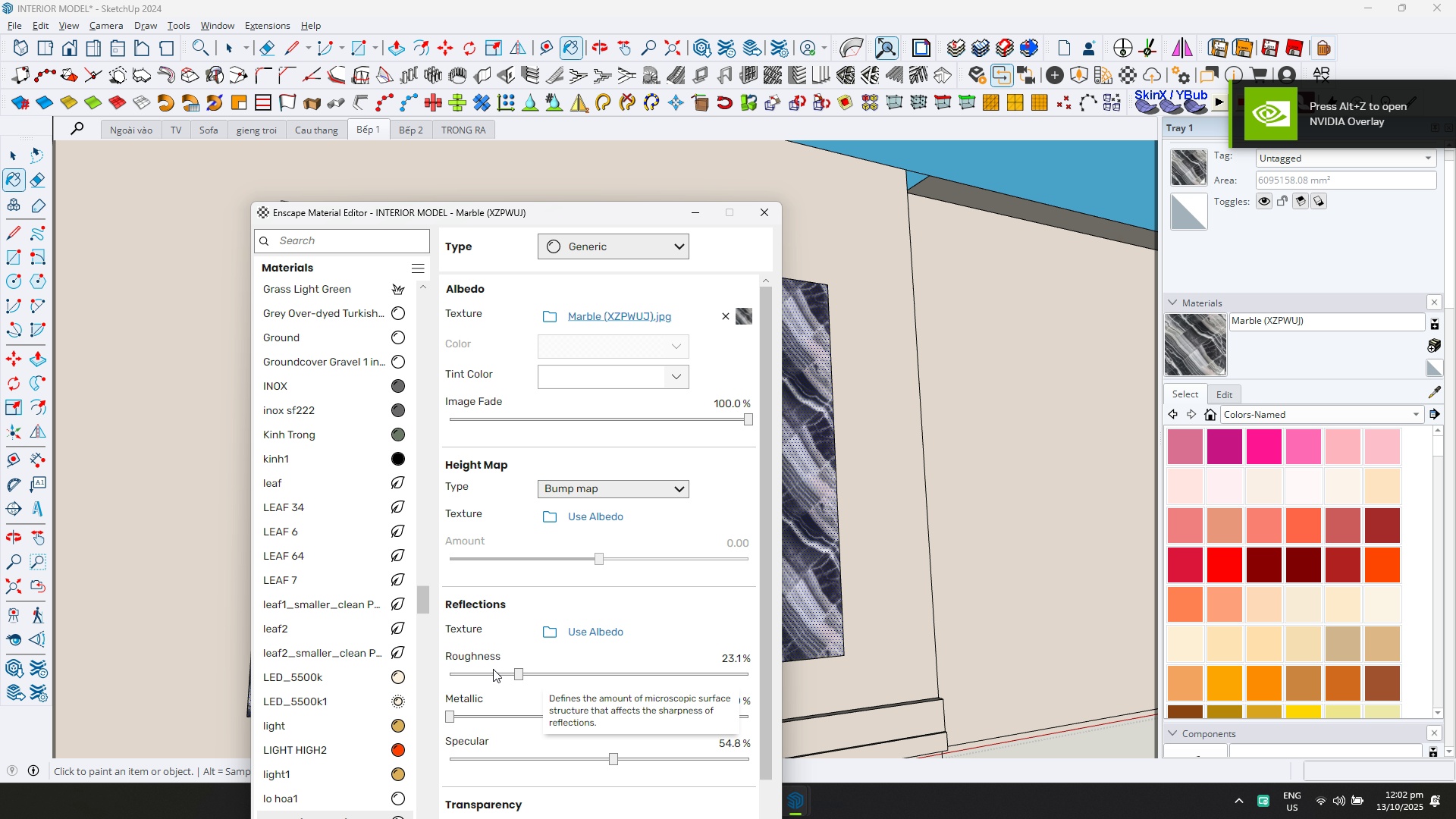 
double_click([493, 669])
 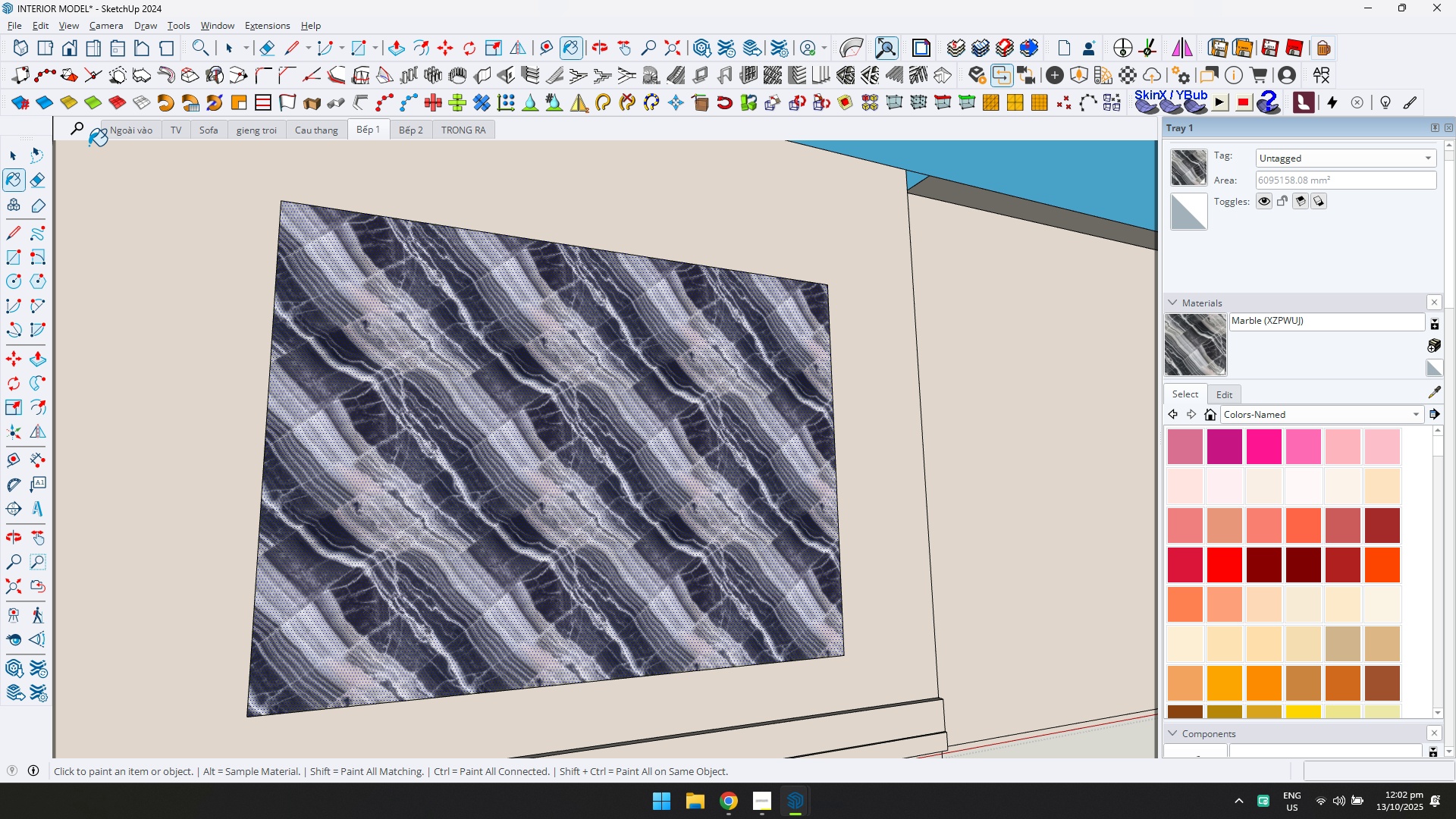 
left_click([17, 151])
 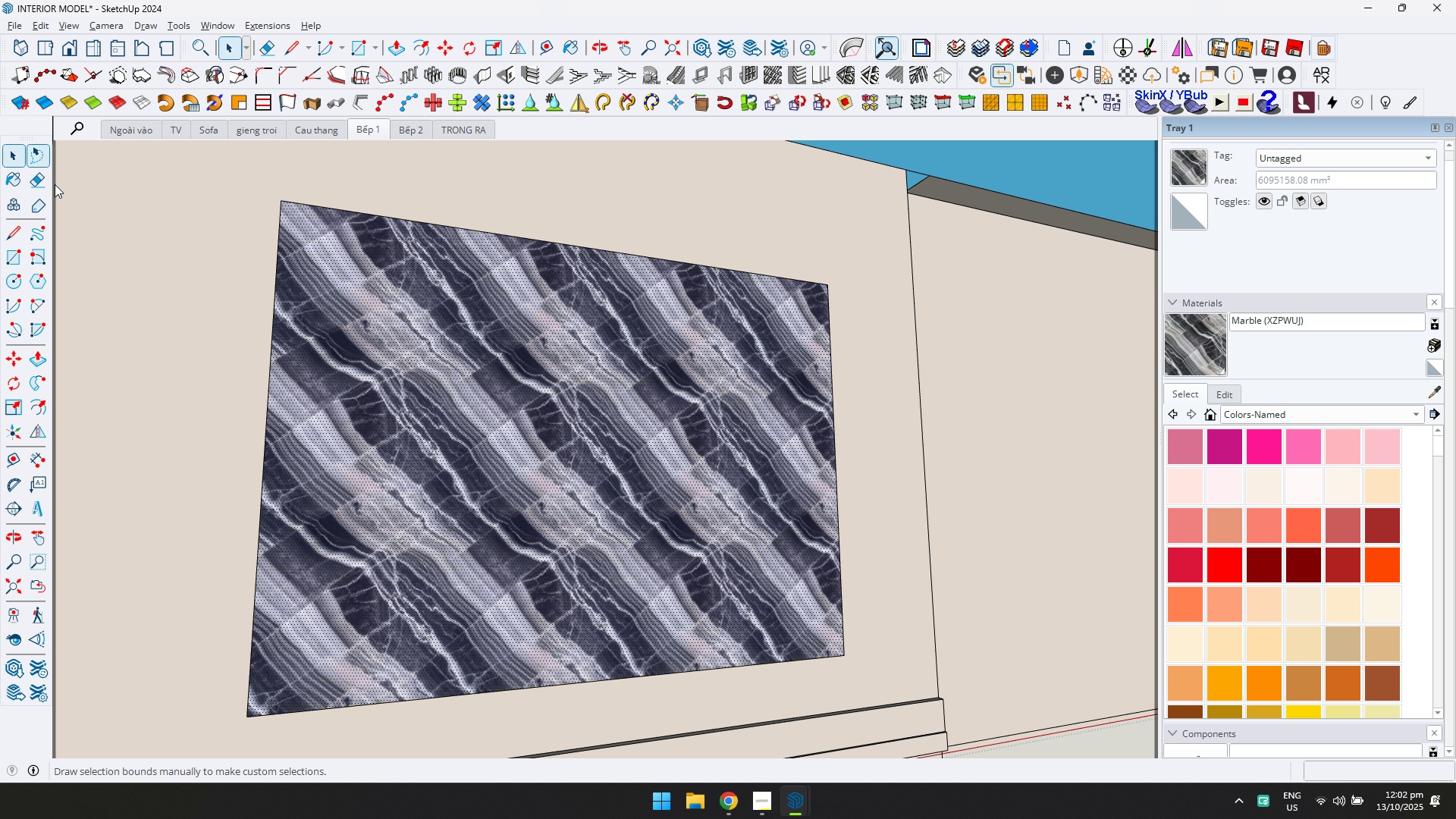 
key(Escape)
 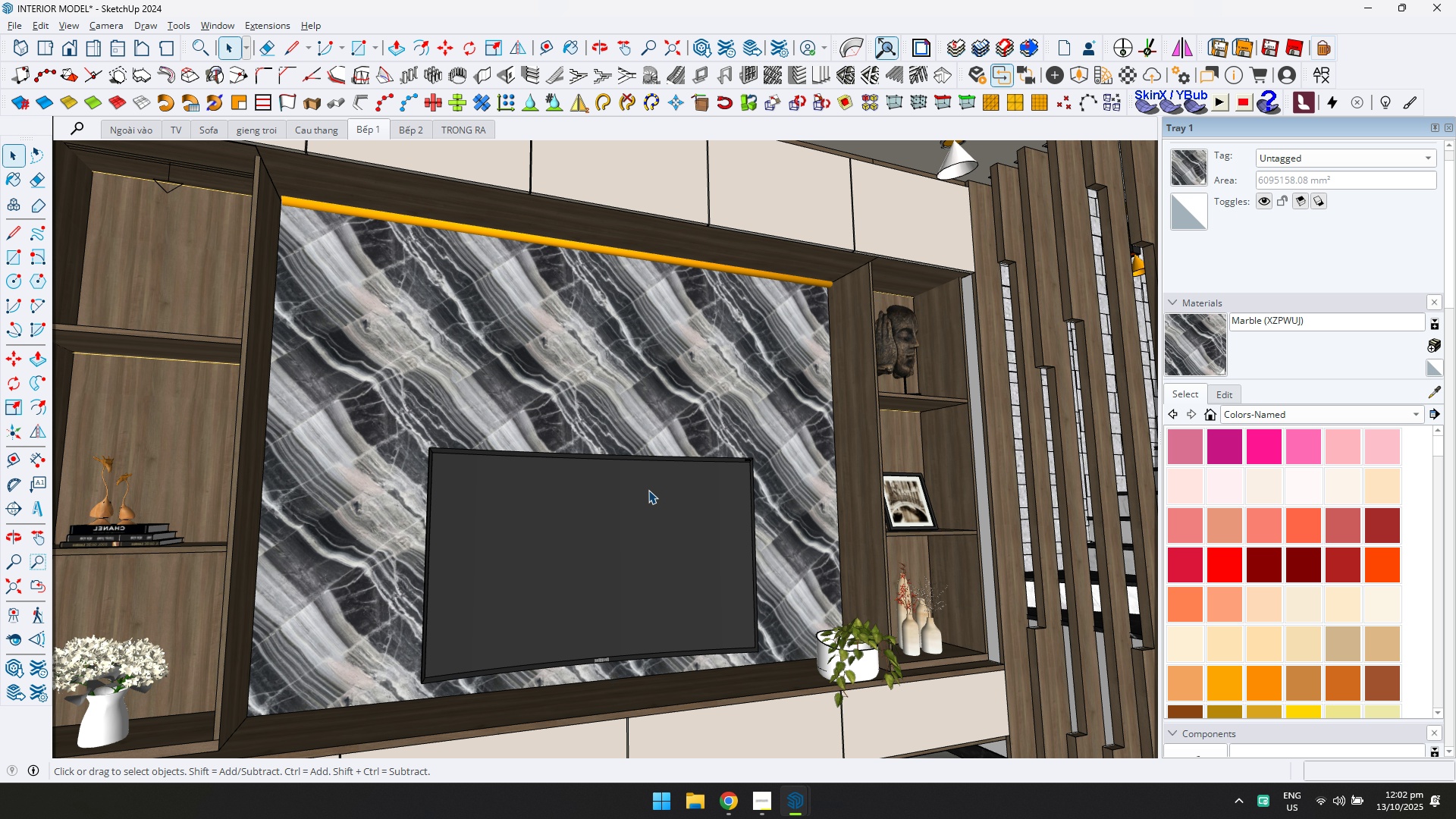 
scroll: coordinate [761, 505], scroll_direction: down, amount: 3.0
 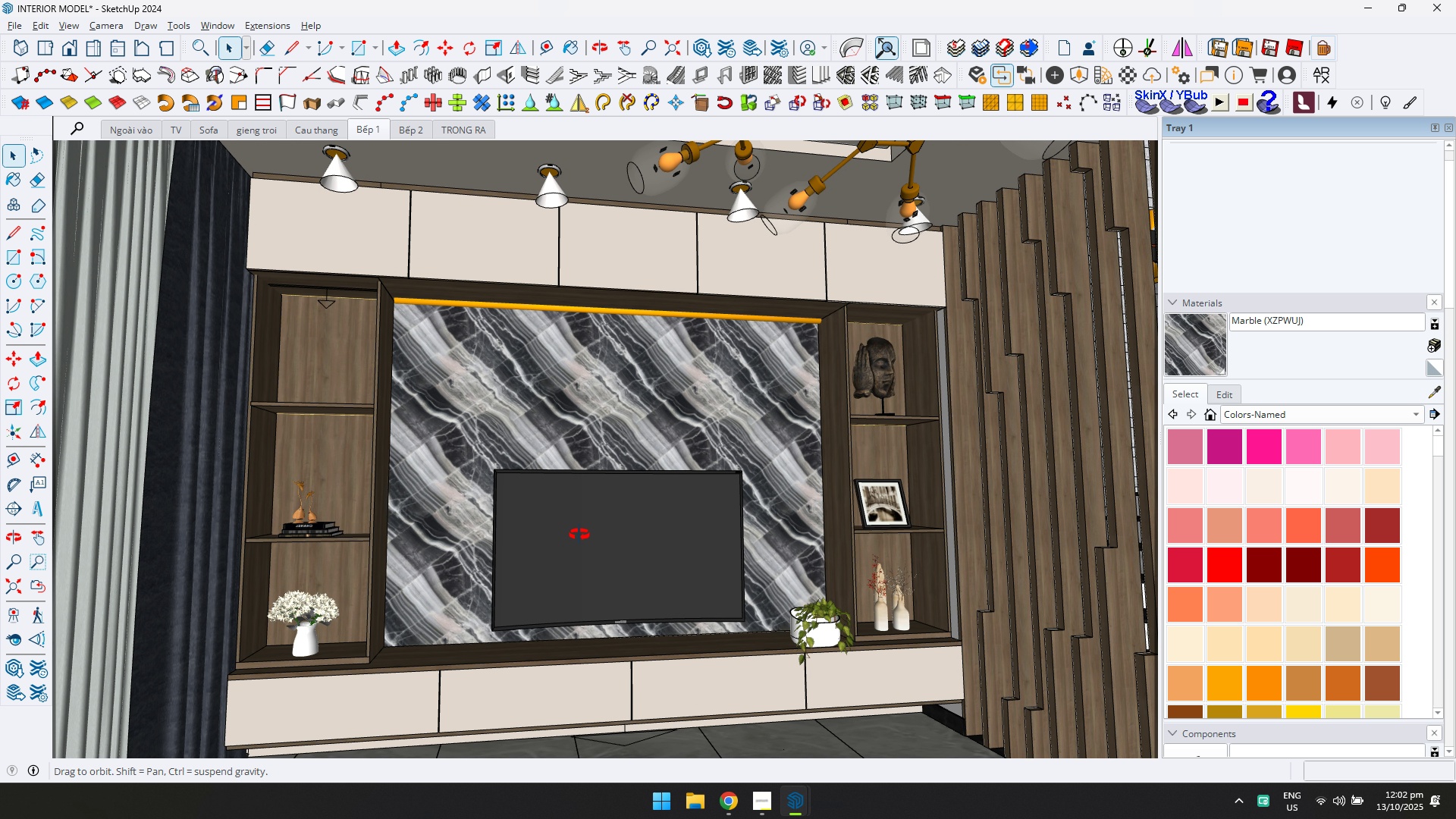 
hold_key(key=ShiftLeft, duration=0.65)
 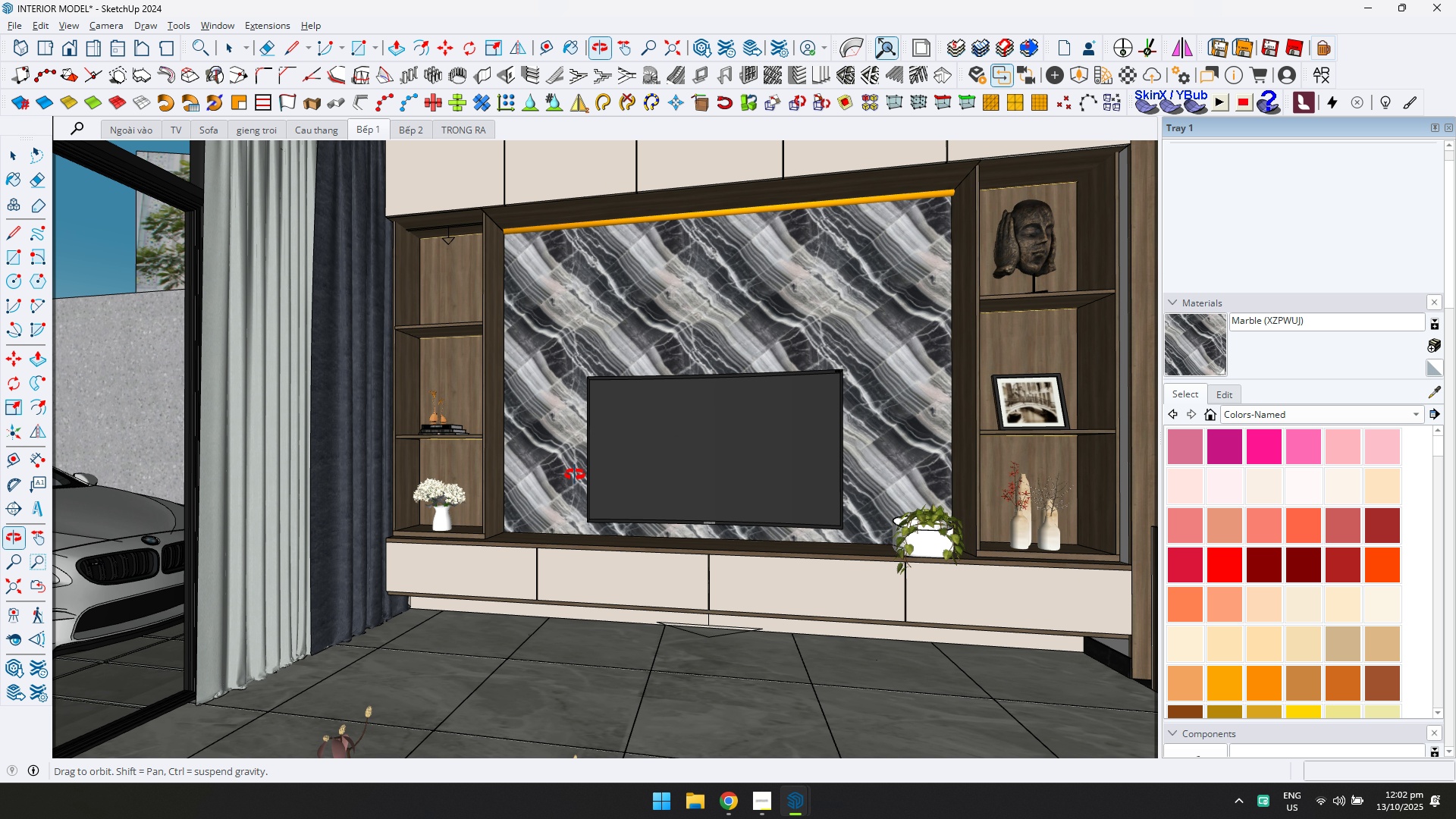 
hold_key(key=ShiftLeft, duration=0.59)
 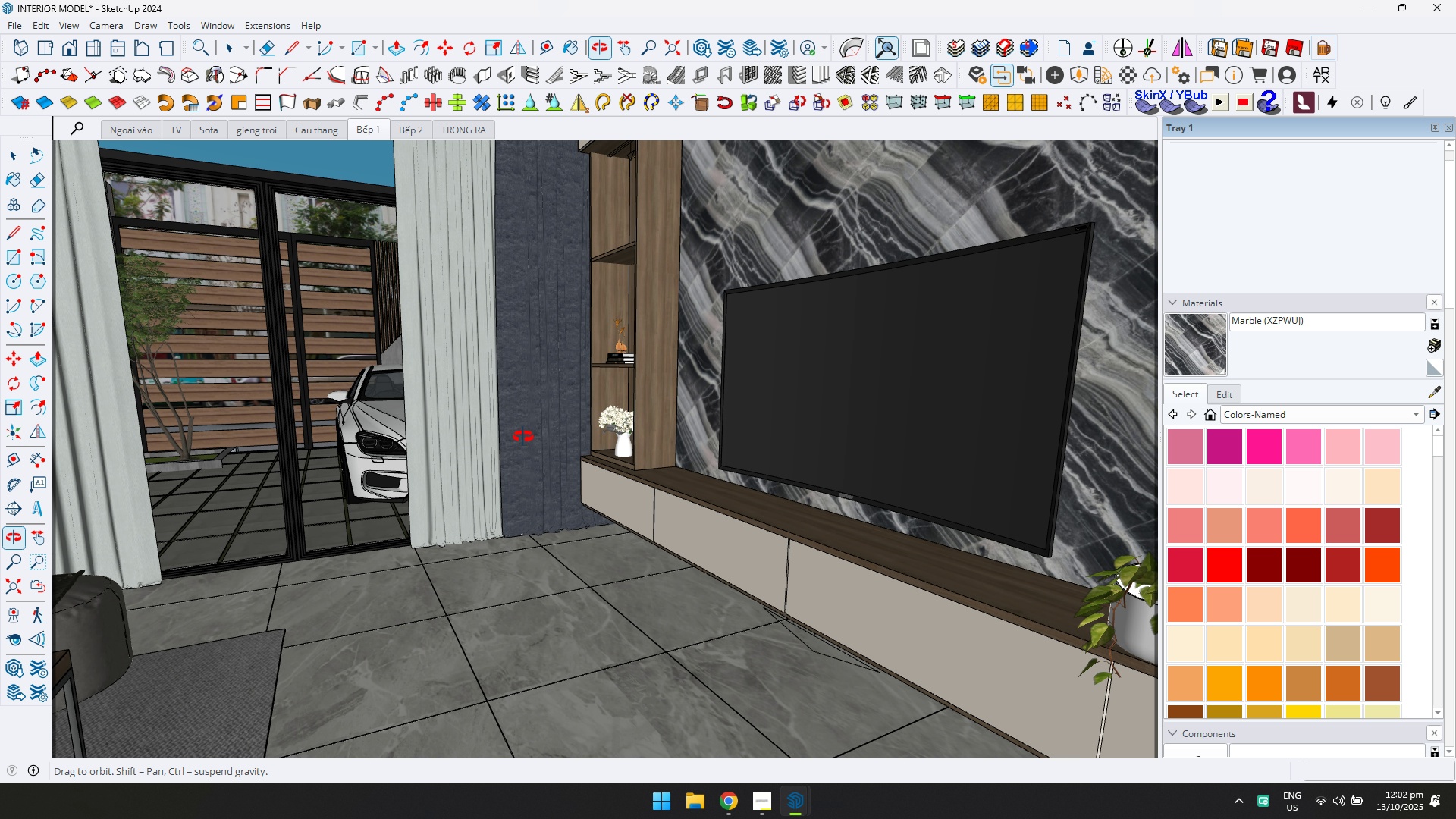 
hold_key(key=ShiftLeft, duration=0.52)
 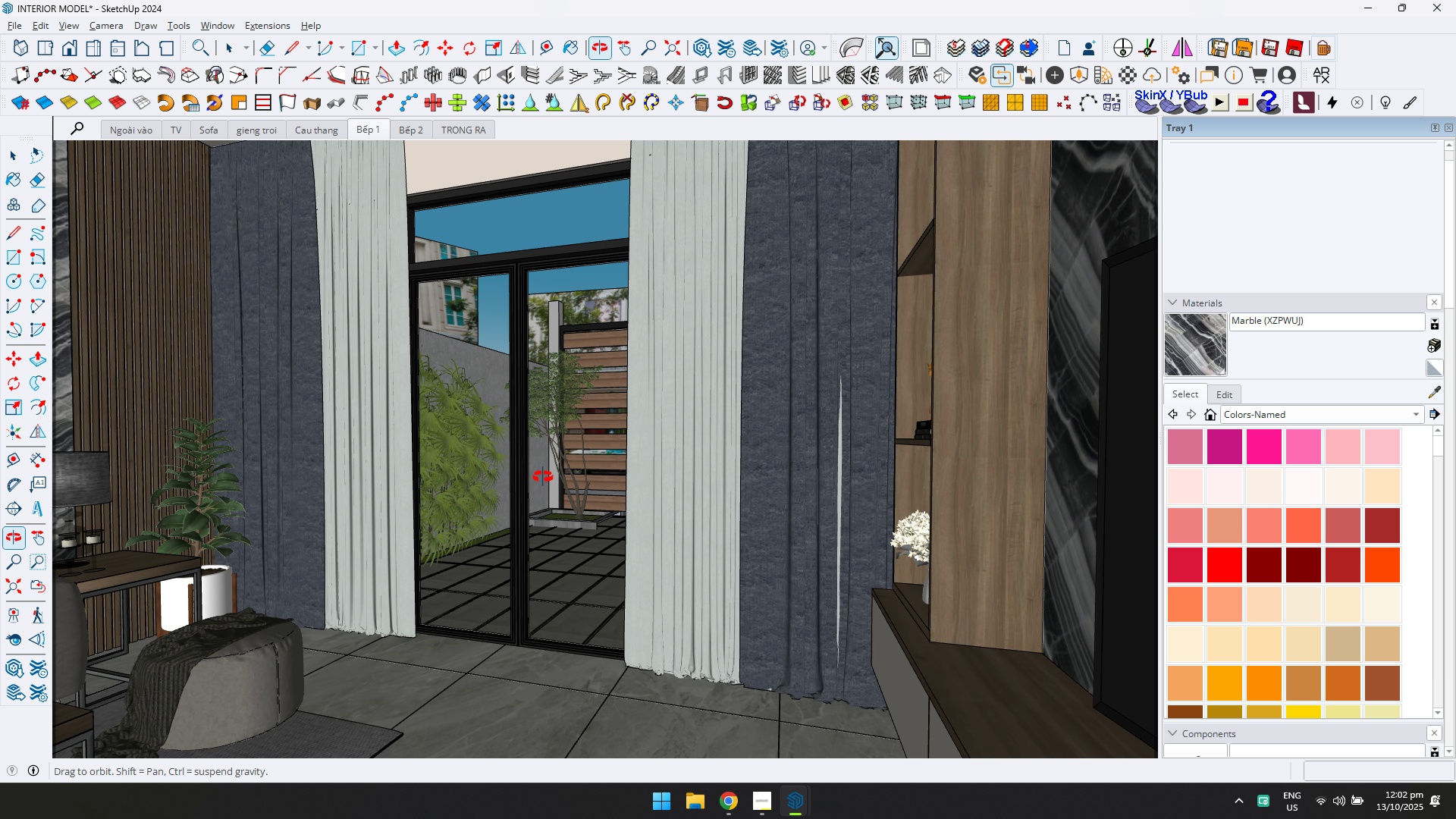 
hold_key(key=ShiftLeft, duration=0.59)
 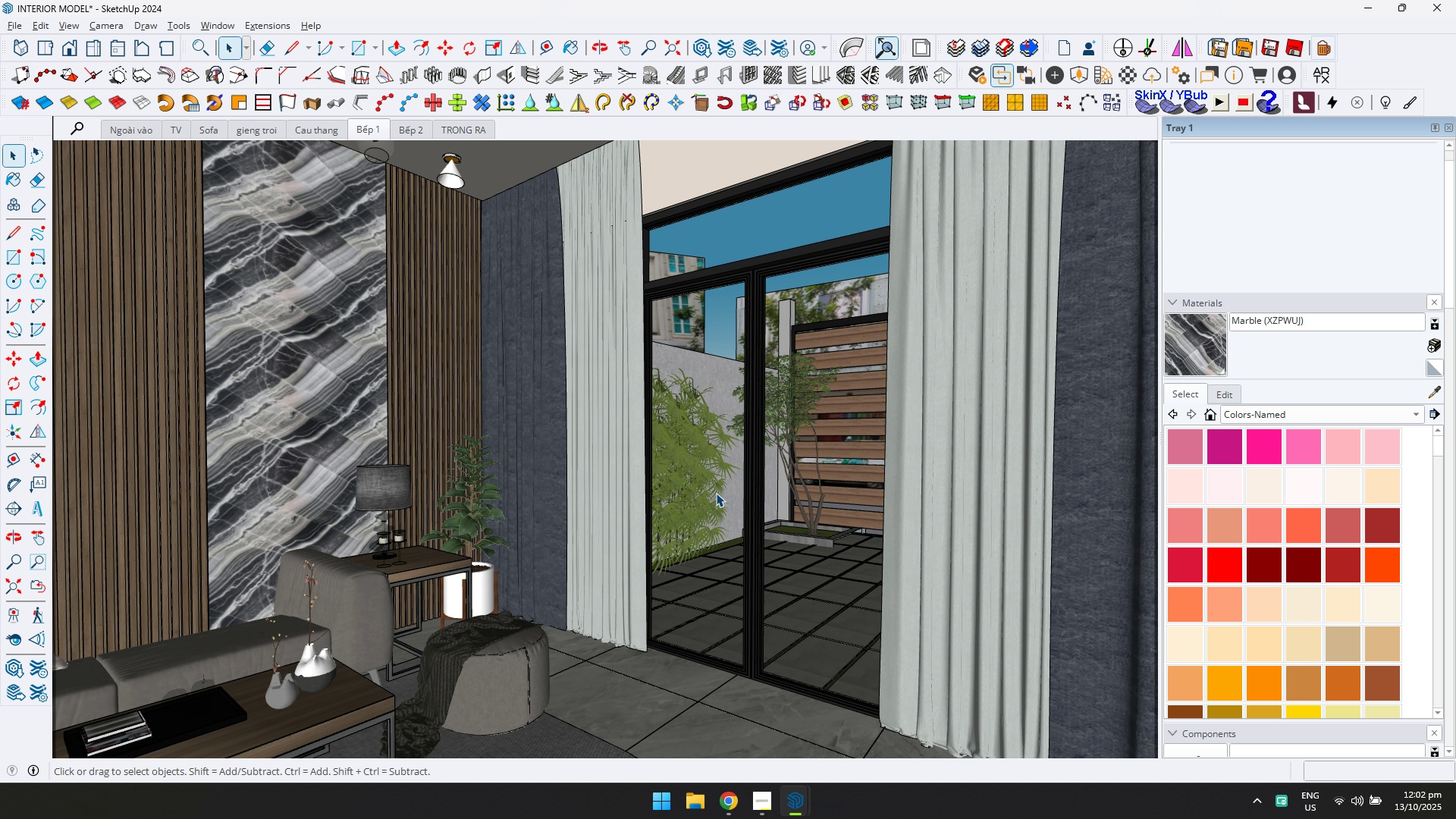 
scroll: coordinate [689, 480], scroll_direction: up, amount: 5.0
 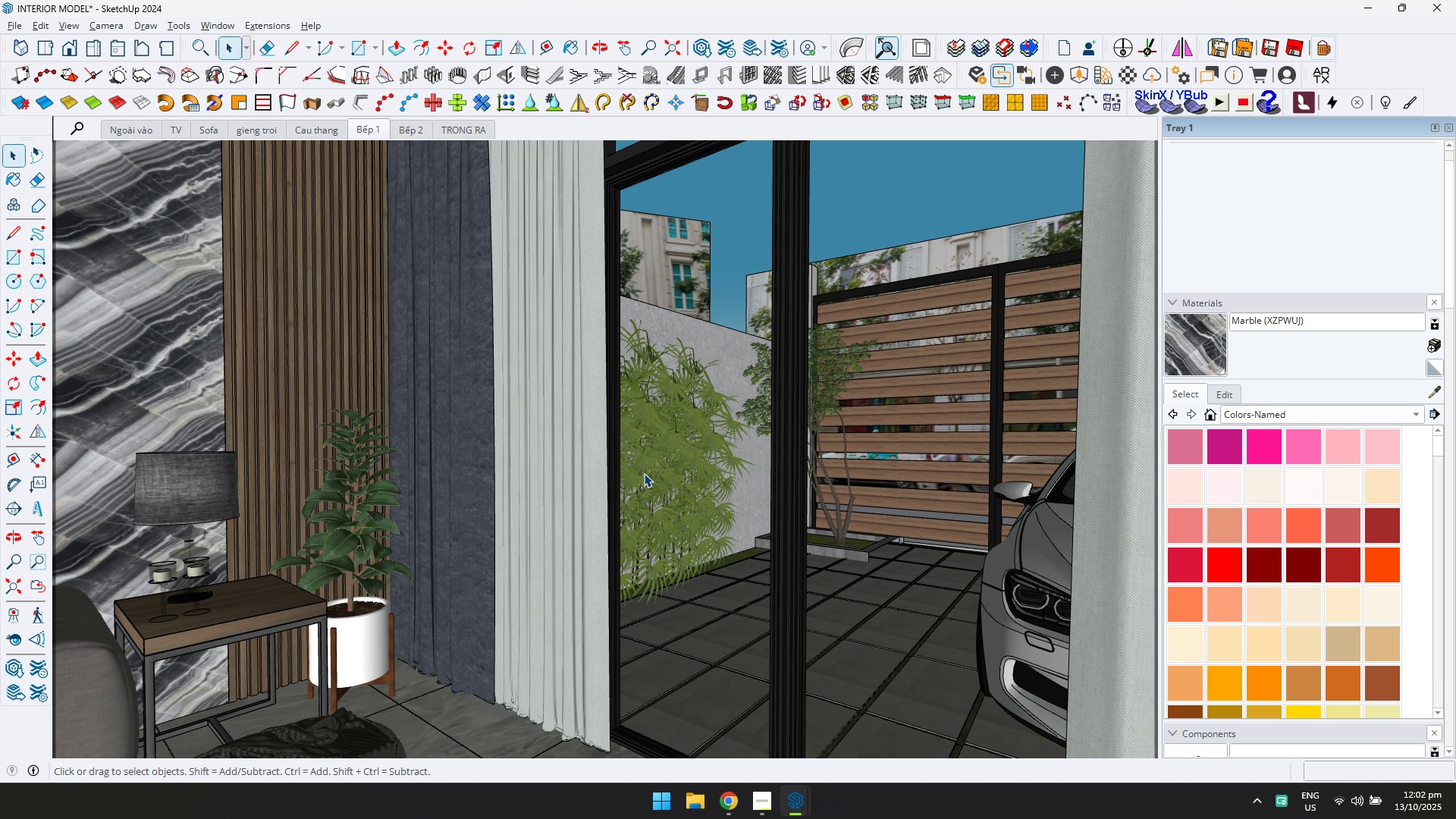 
scroll: coordinate [466, 482], scroll_direction: down, amount: 3.0
 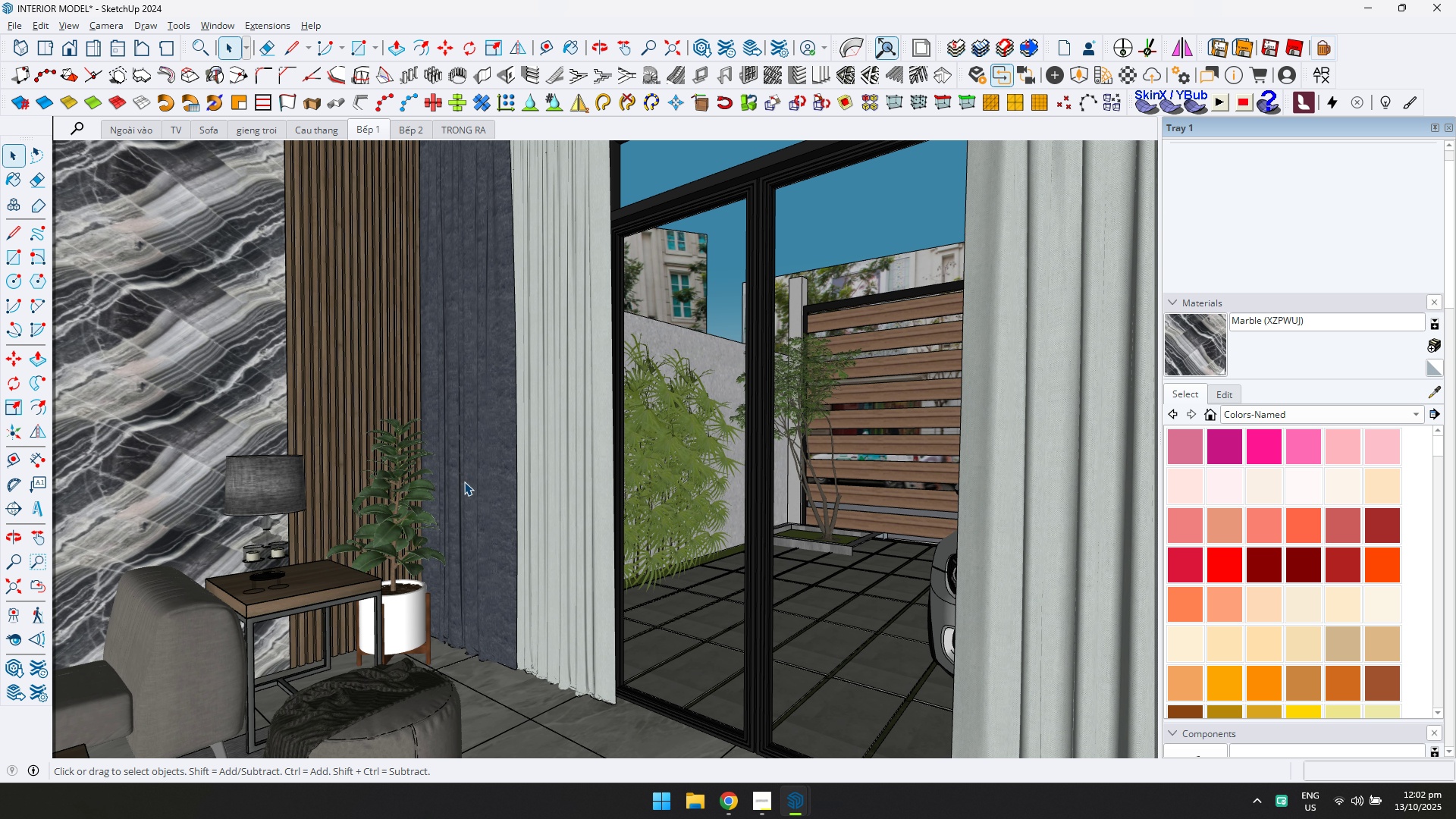 
hold_key(key=ShiftLeft, duration=1.18)
 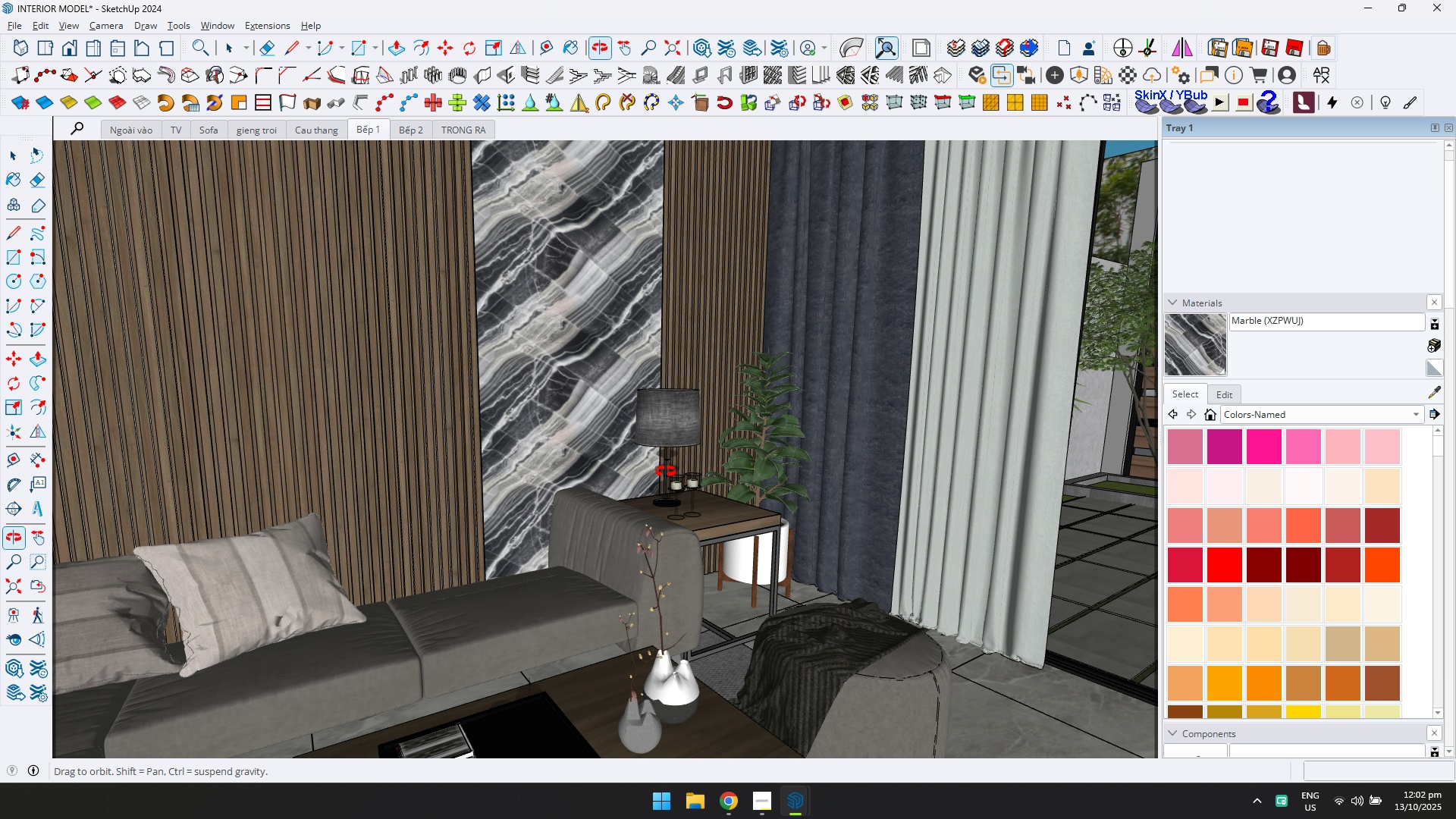 
hold_key(key=ShiftLeft, duration=0.64)
 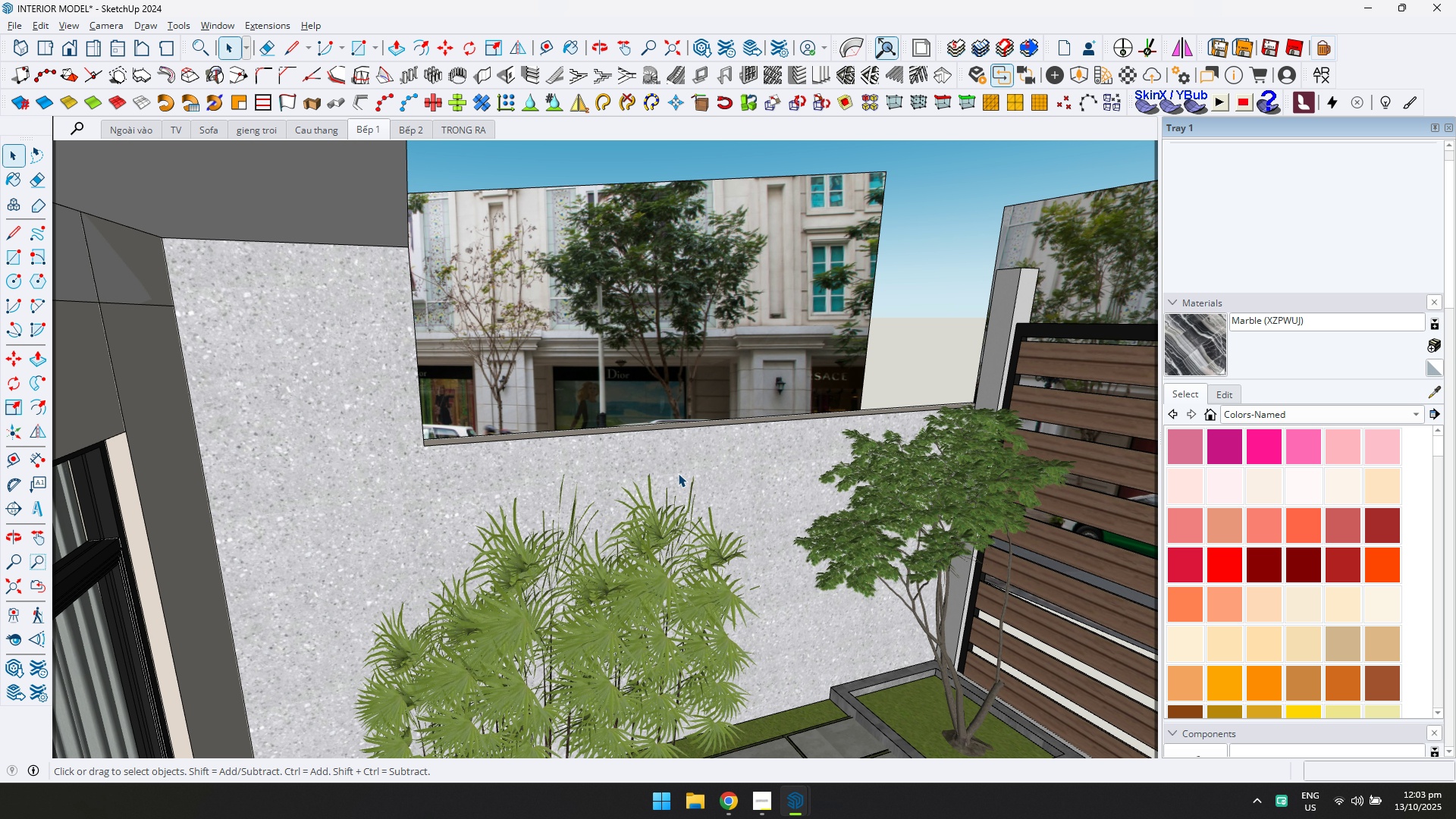 
hold_key(key=ShiftLeft, duration=0.43)
 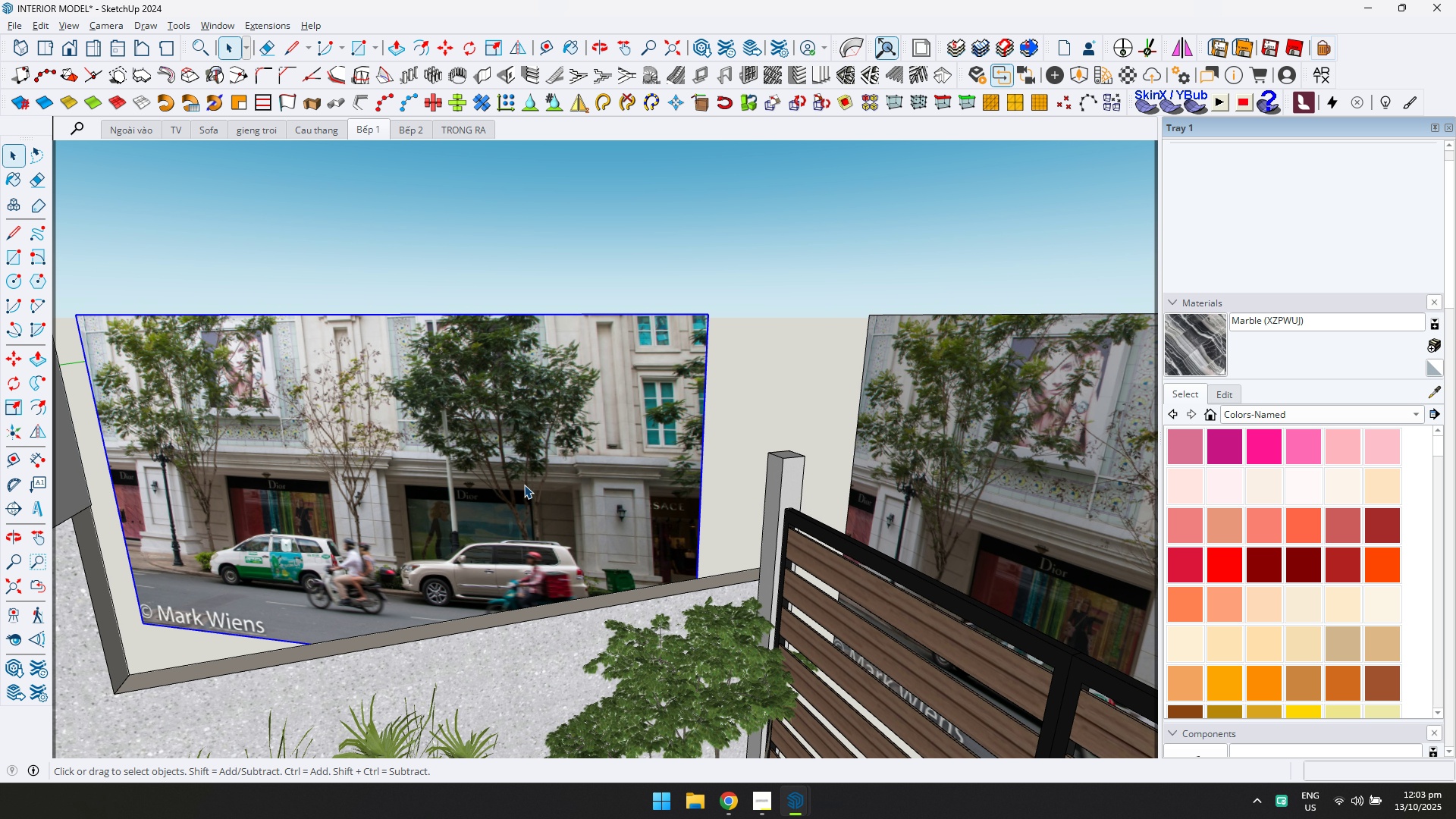 
double_click([524, 485])
 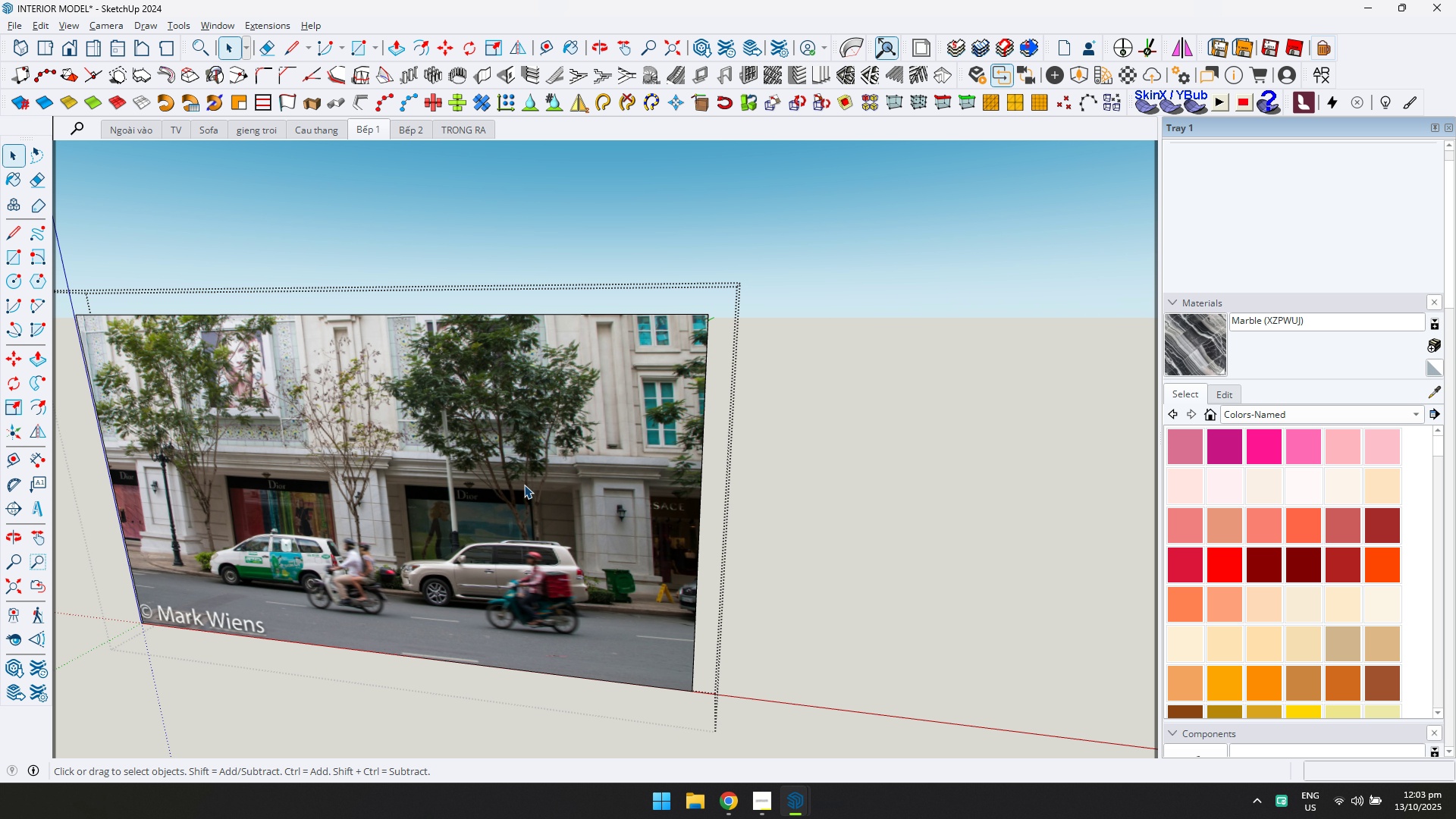 
key(Escape)
 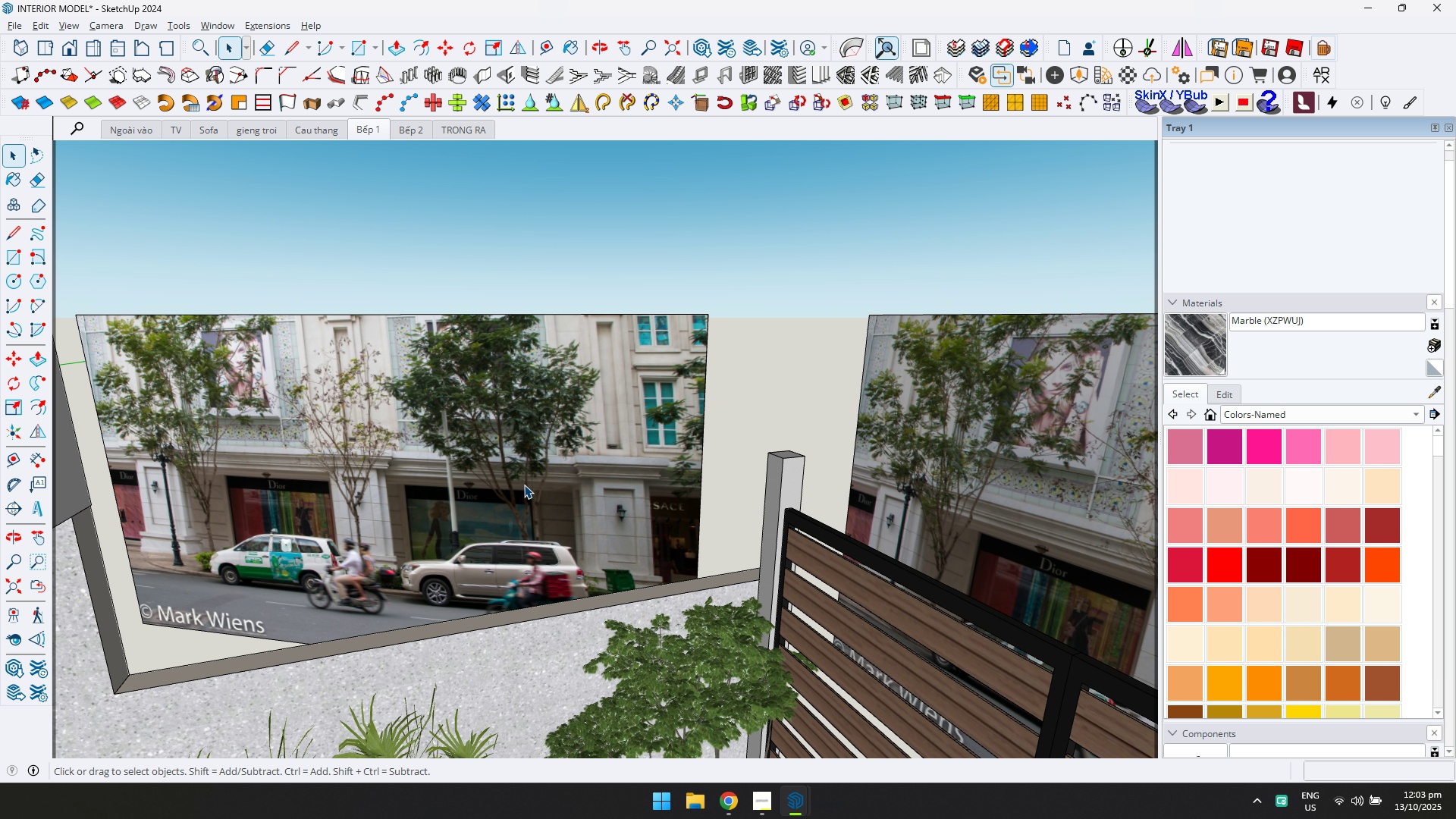 
left_click([524, 485])
 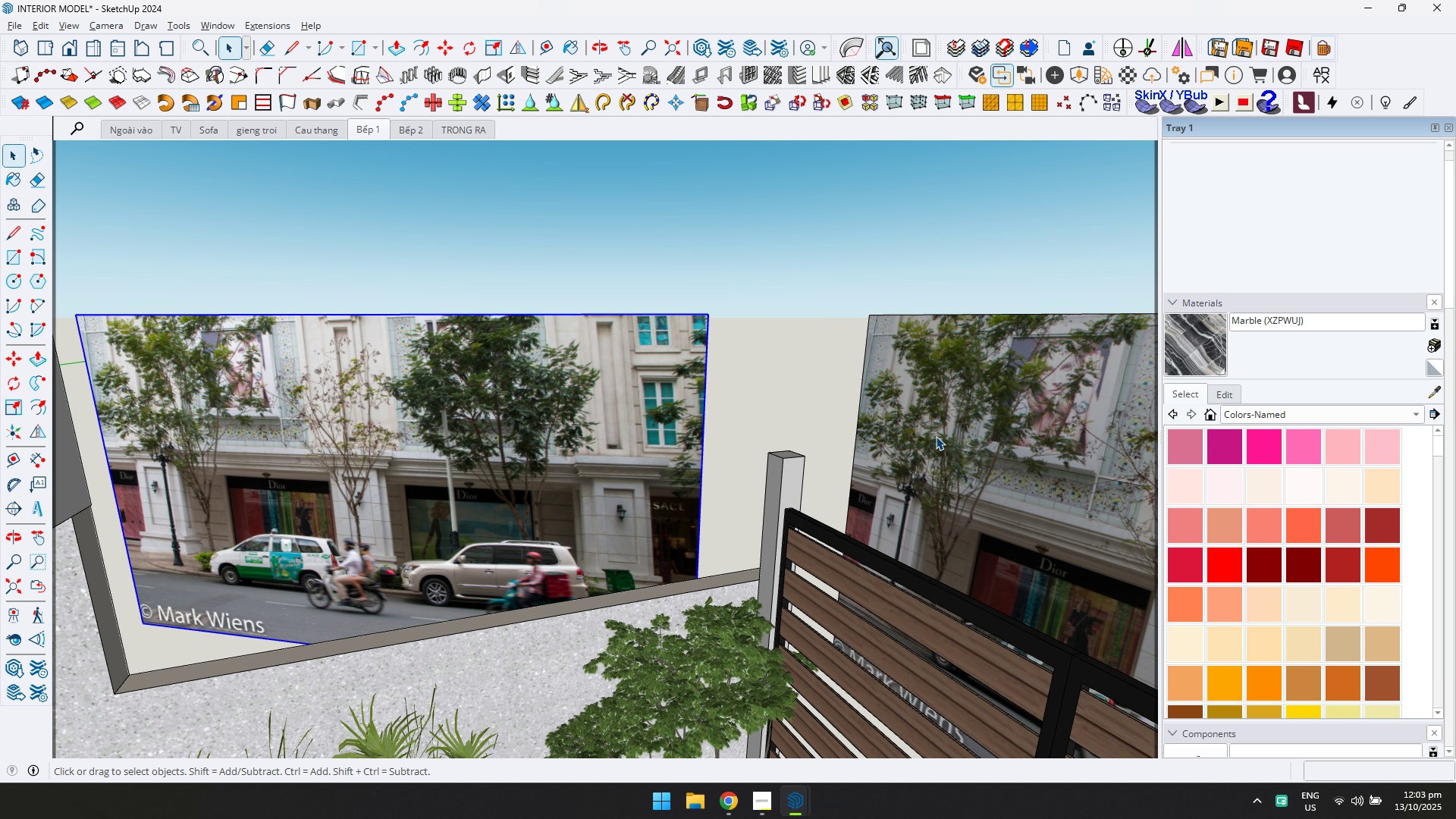 
hold_key(key=ControlLeft, duration=0.79)
left_click([1116, 372])
 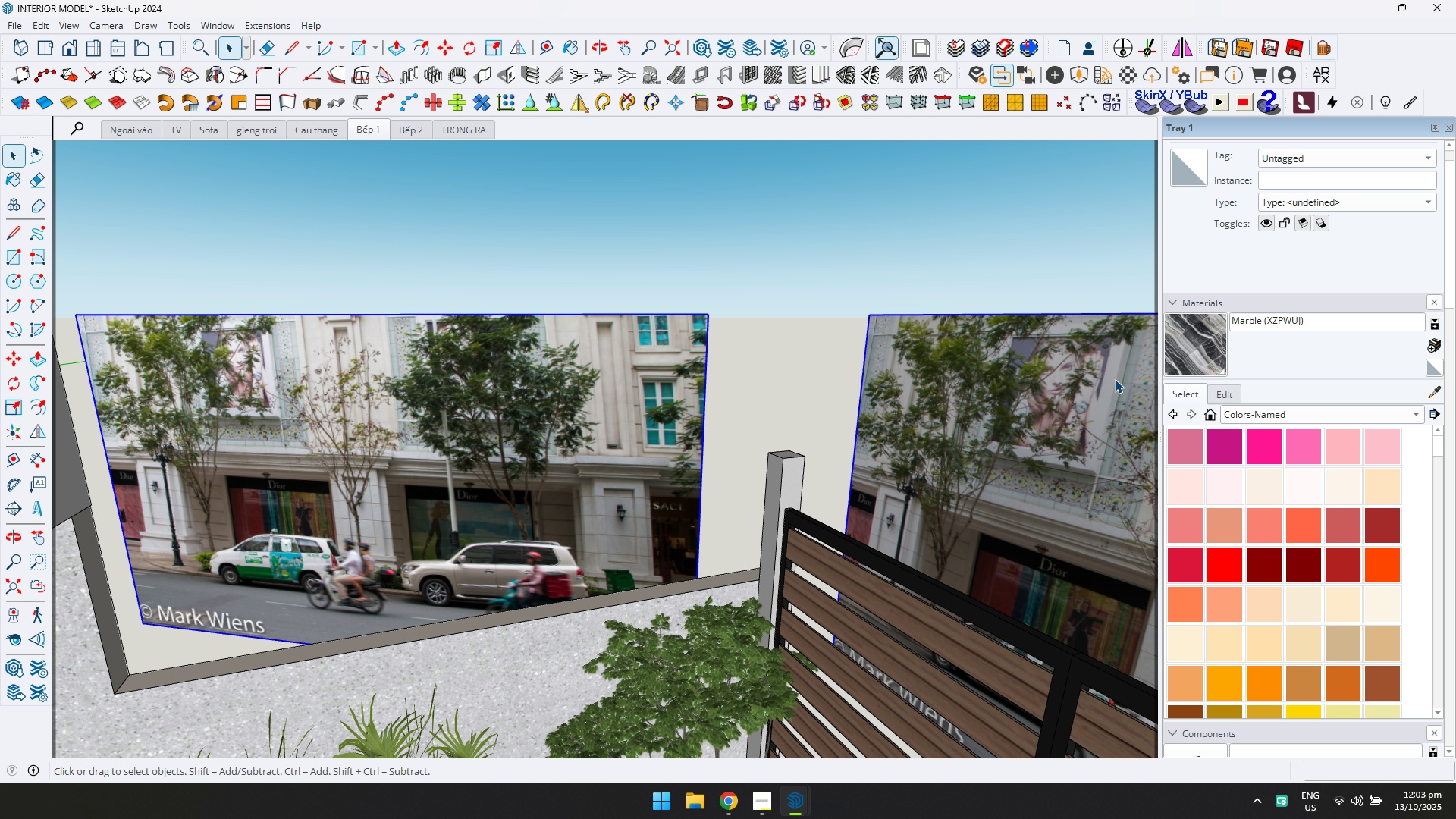 
key(Delete)
 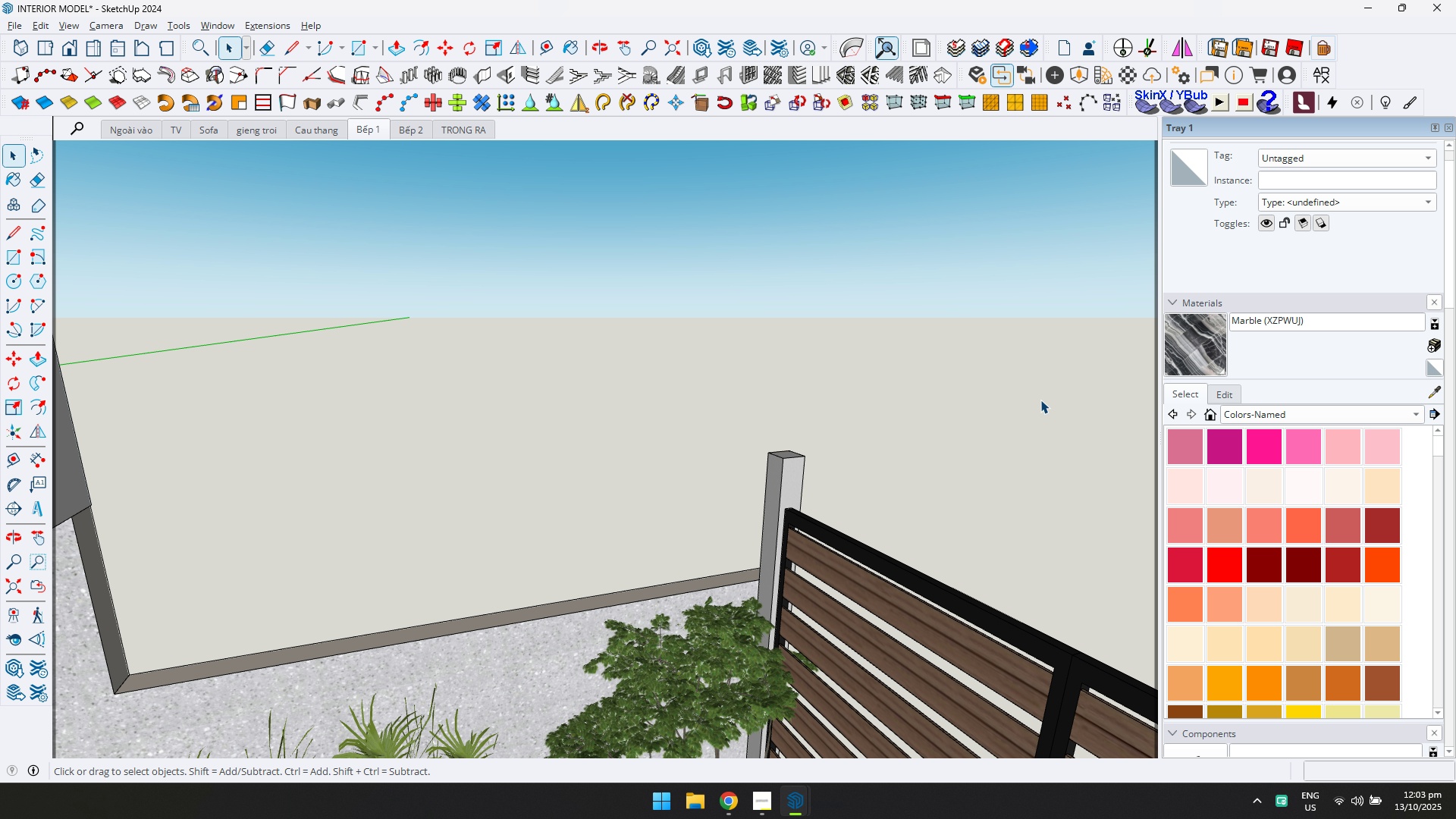 
scroll: coordinate [323, 504], scroll_direction: down, amount: 26.0
 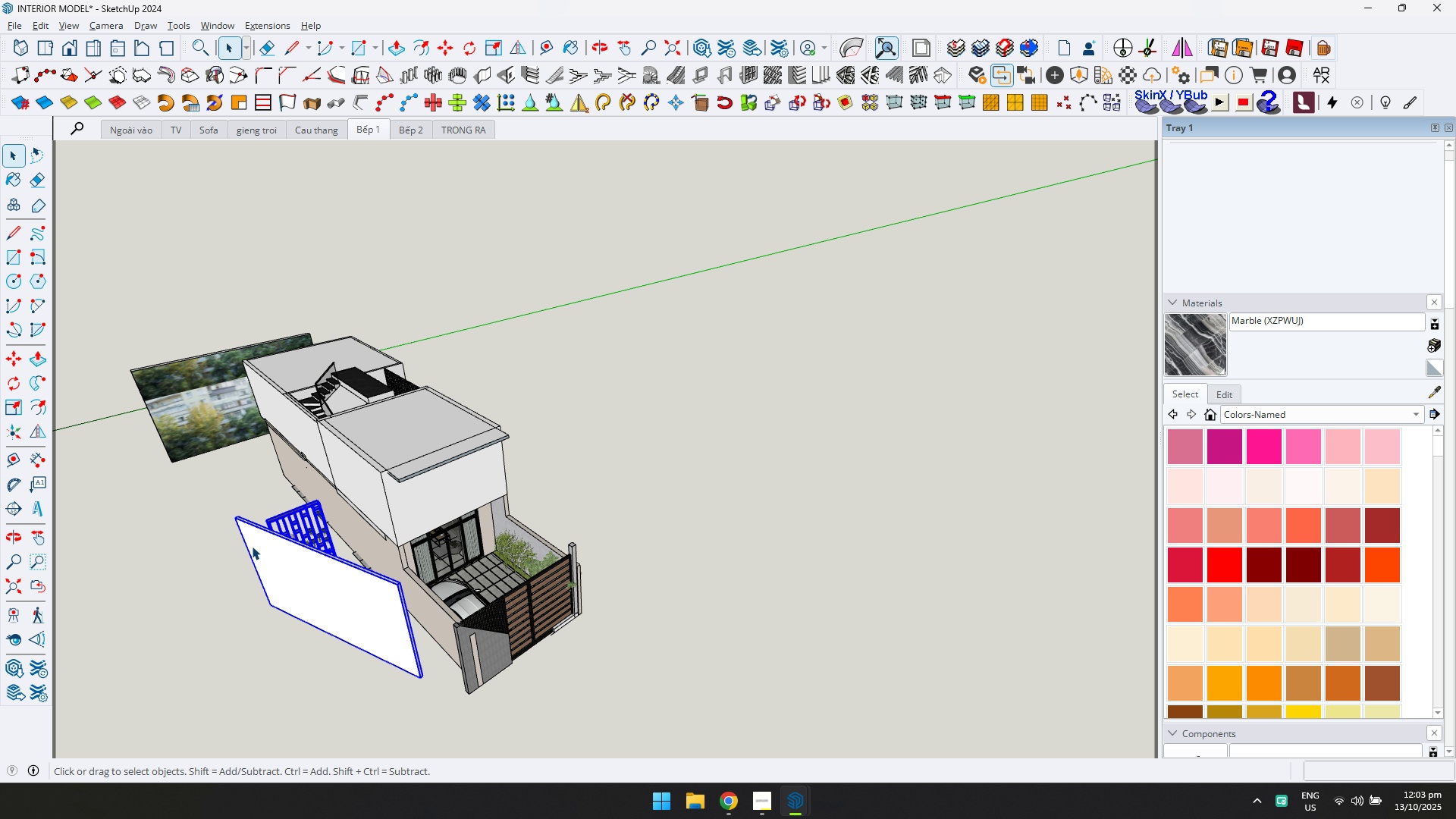 
key(Delete)
 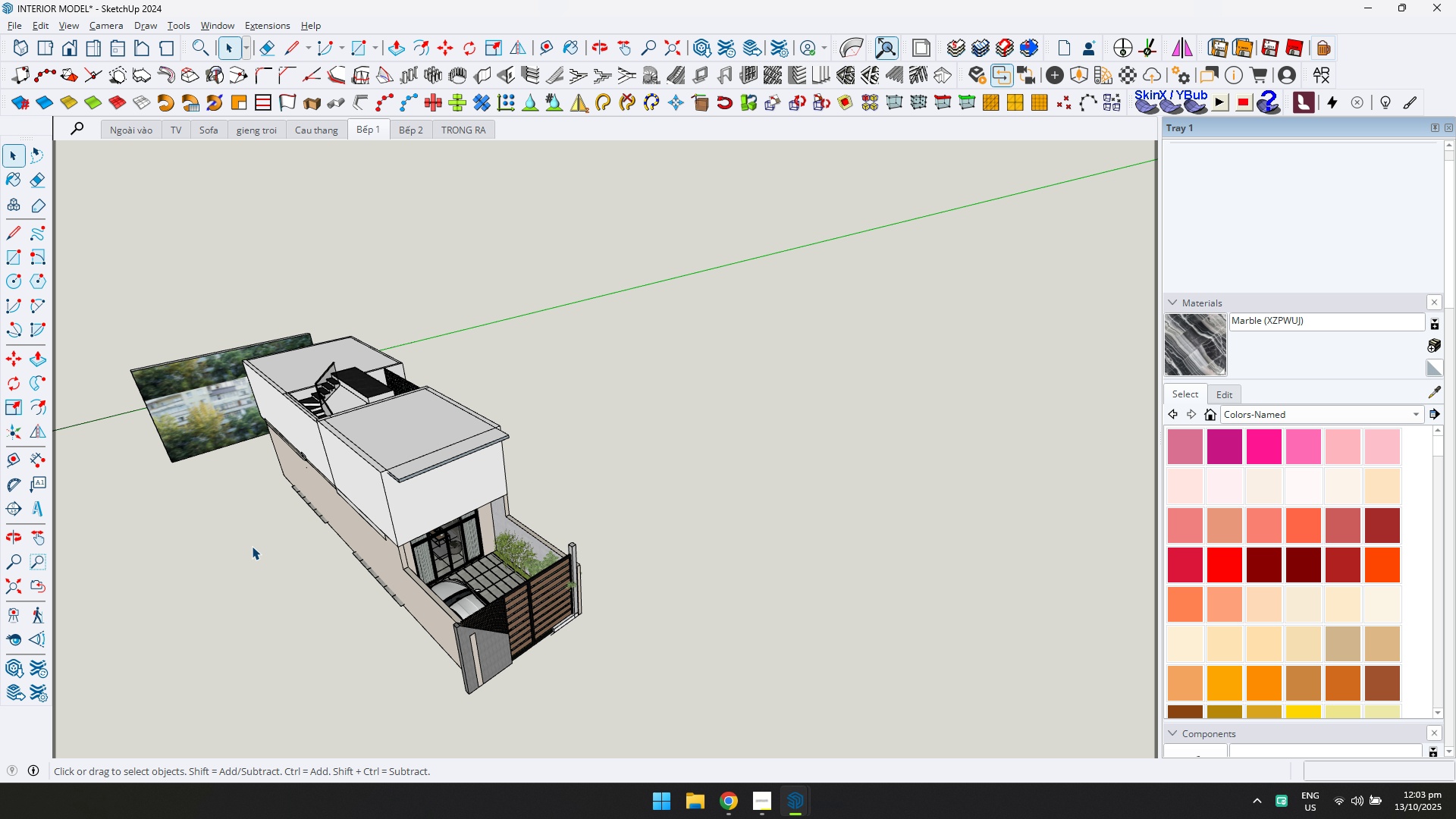 
key(N)
 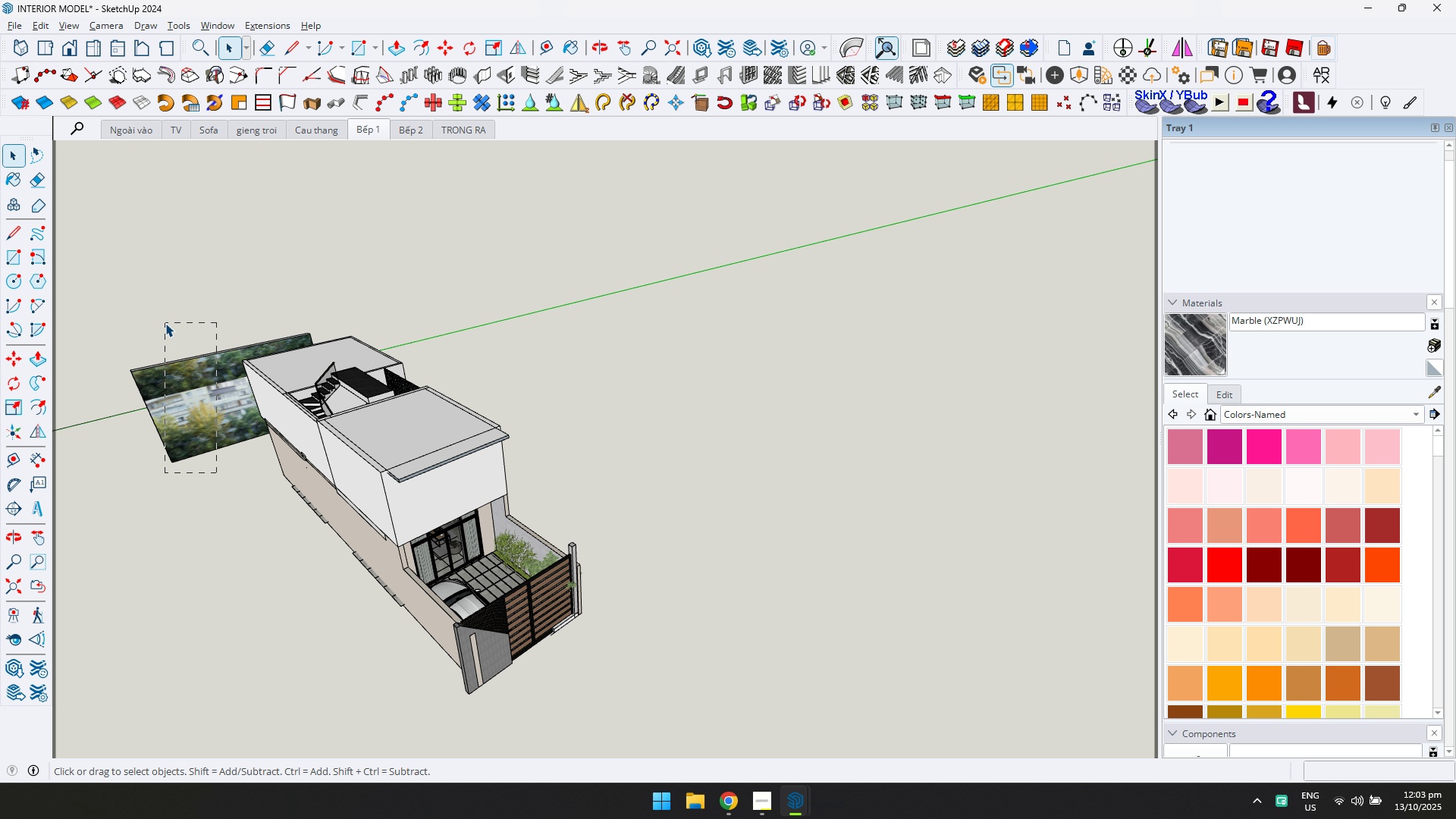 
key(Delete)
 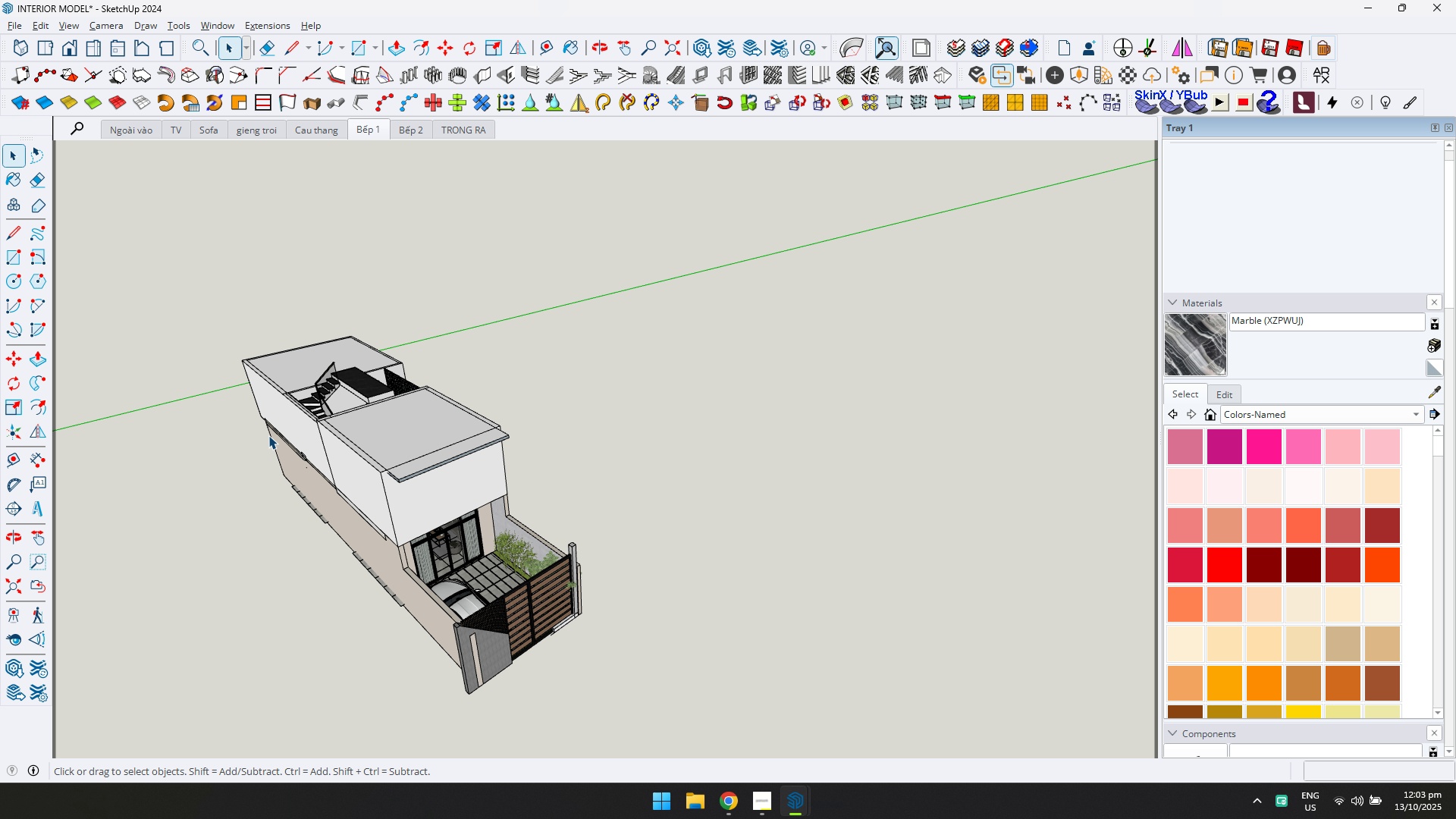 
scroll: coordinate [353, 422], scroll_direction: up, amount: 56.0
 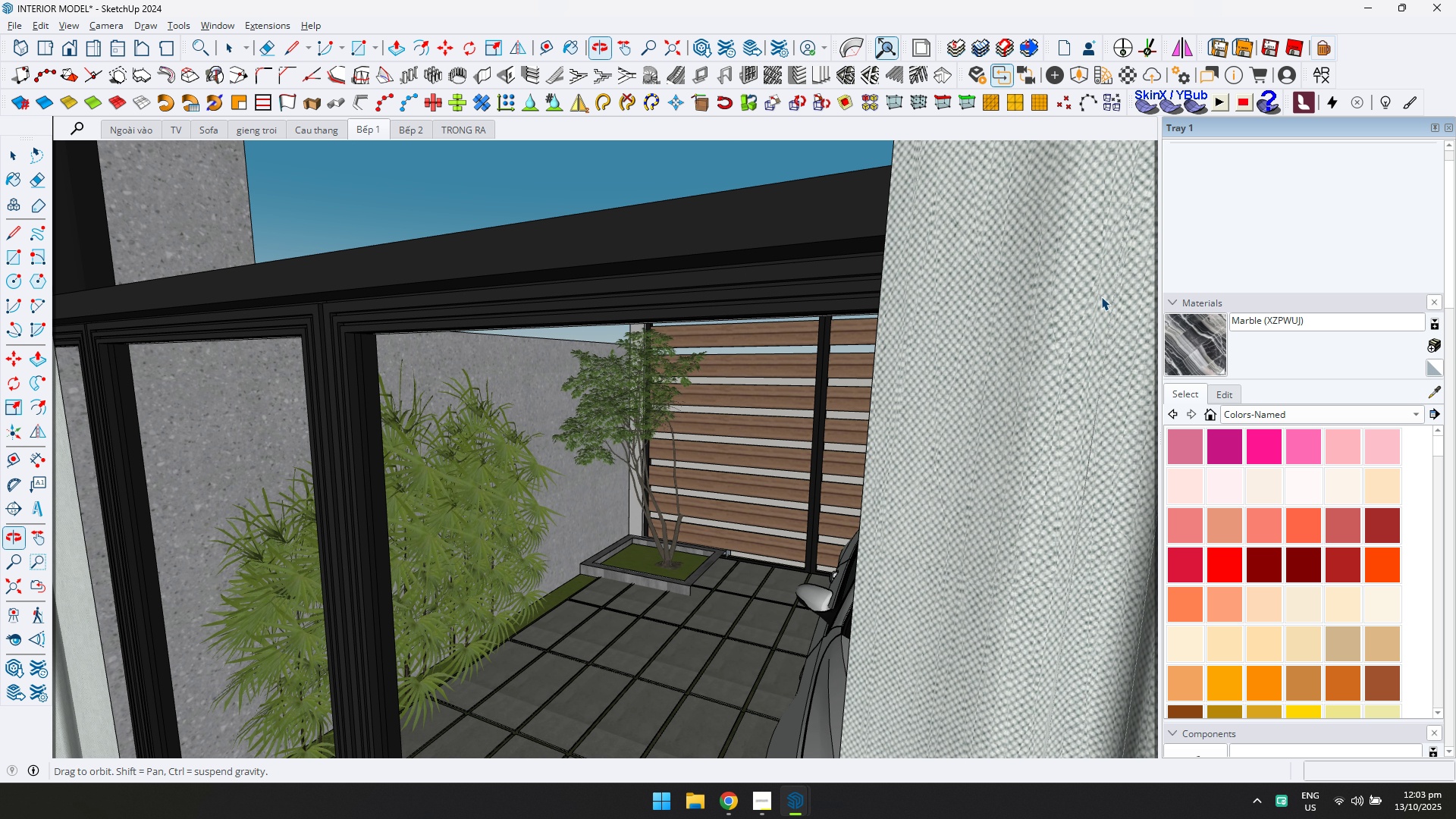 
scroll: coordinate [393, 432], scroll_direction: down, amount: 35.0
 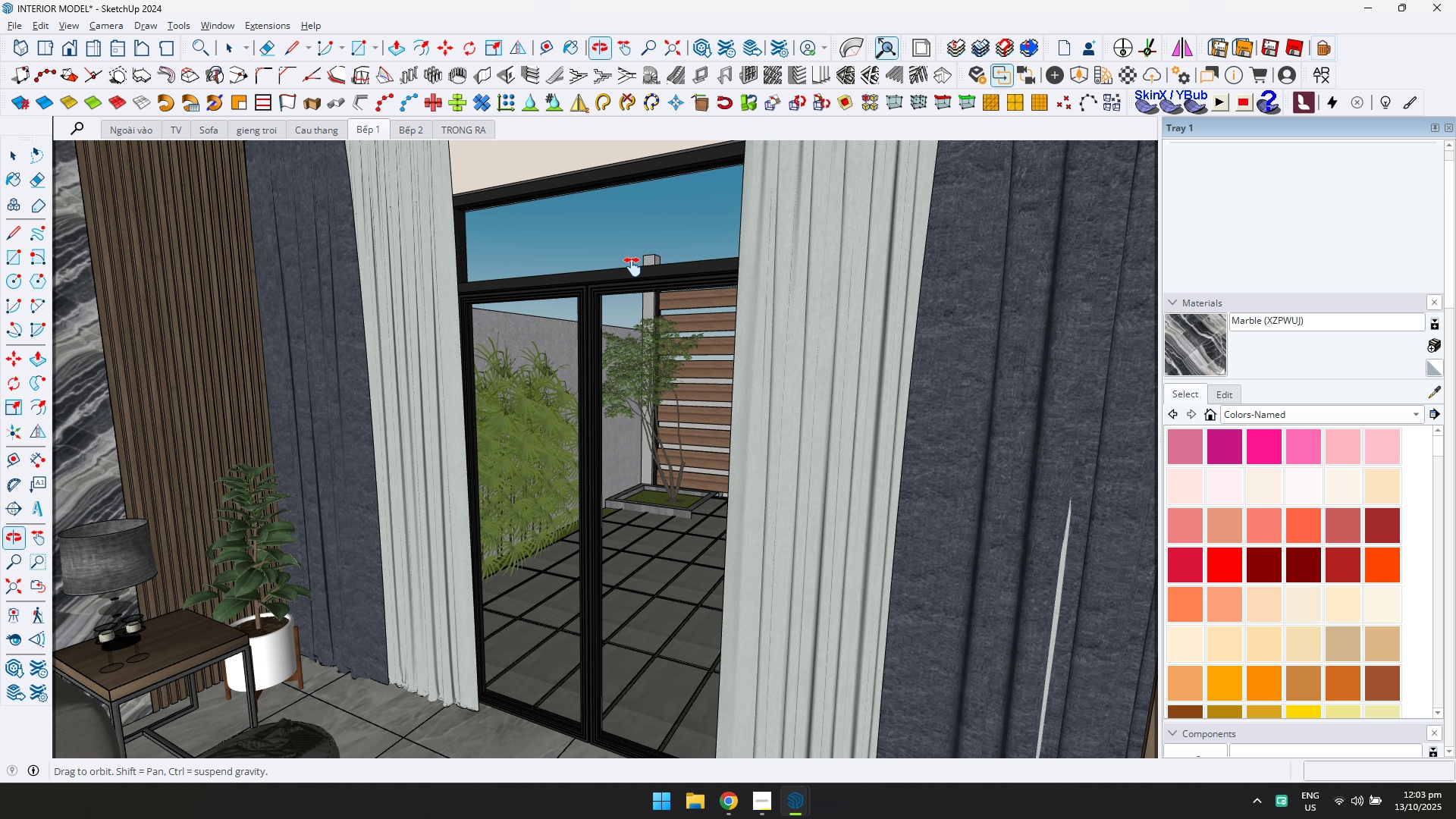 
hold_key(key=ShiftLeft, duration=0.76)
 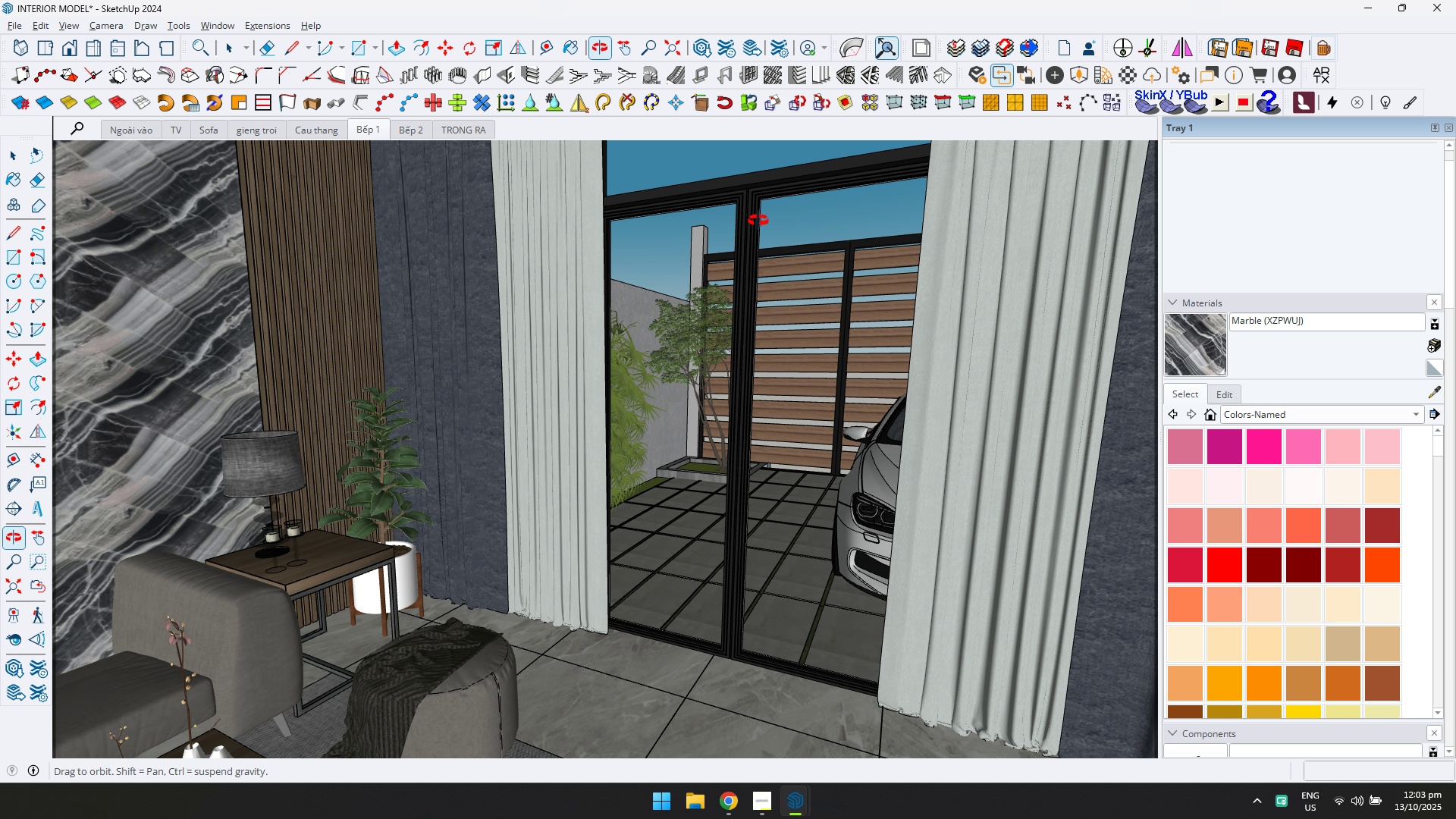 
hold_key(key=ShiftLeft, duration=0.83)
 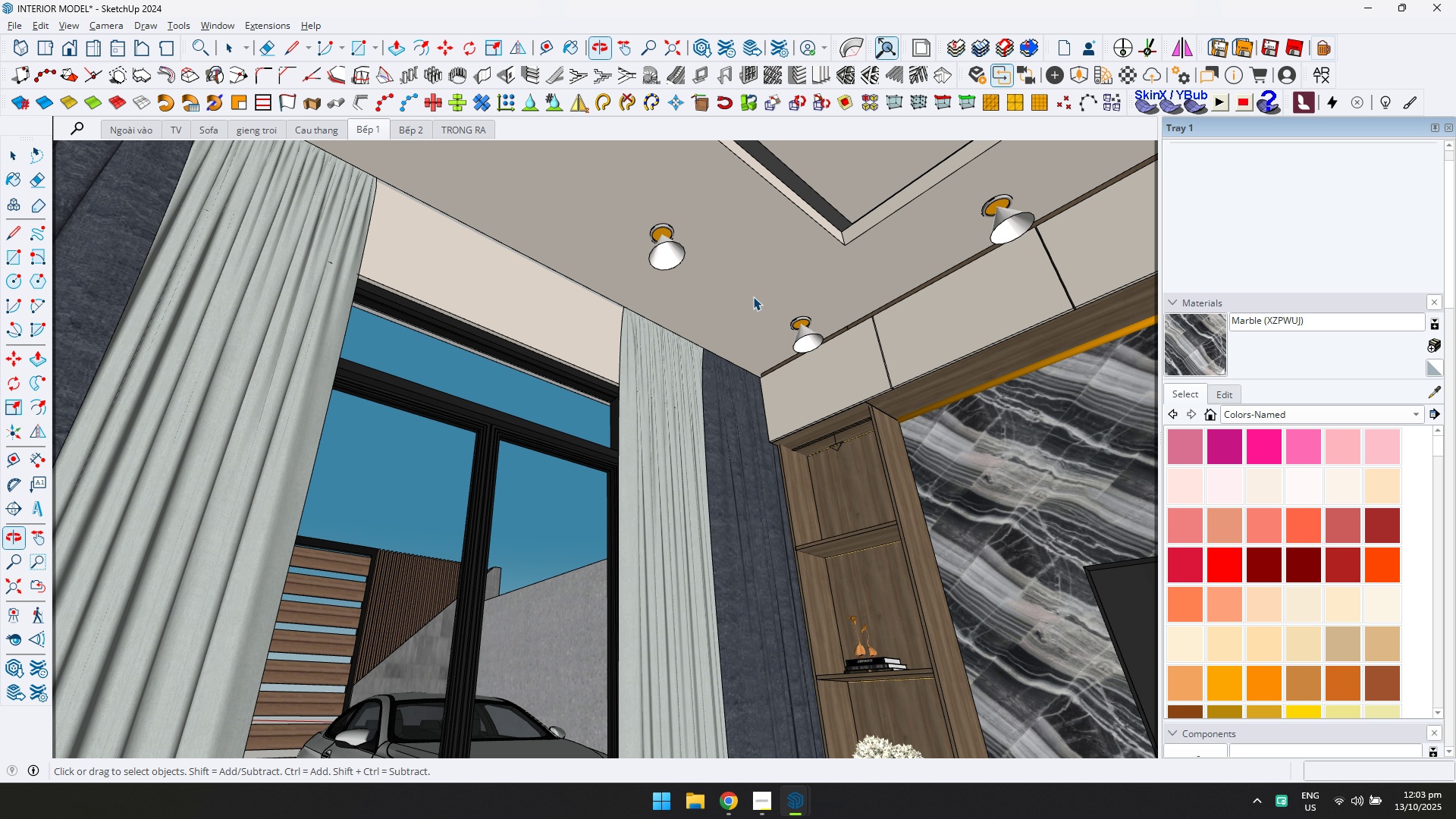 
double_click([753, 297])
 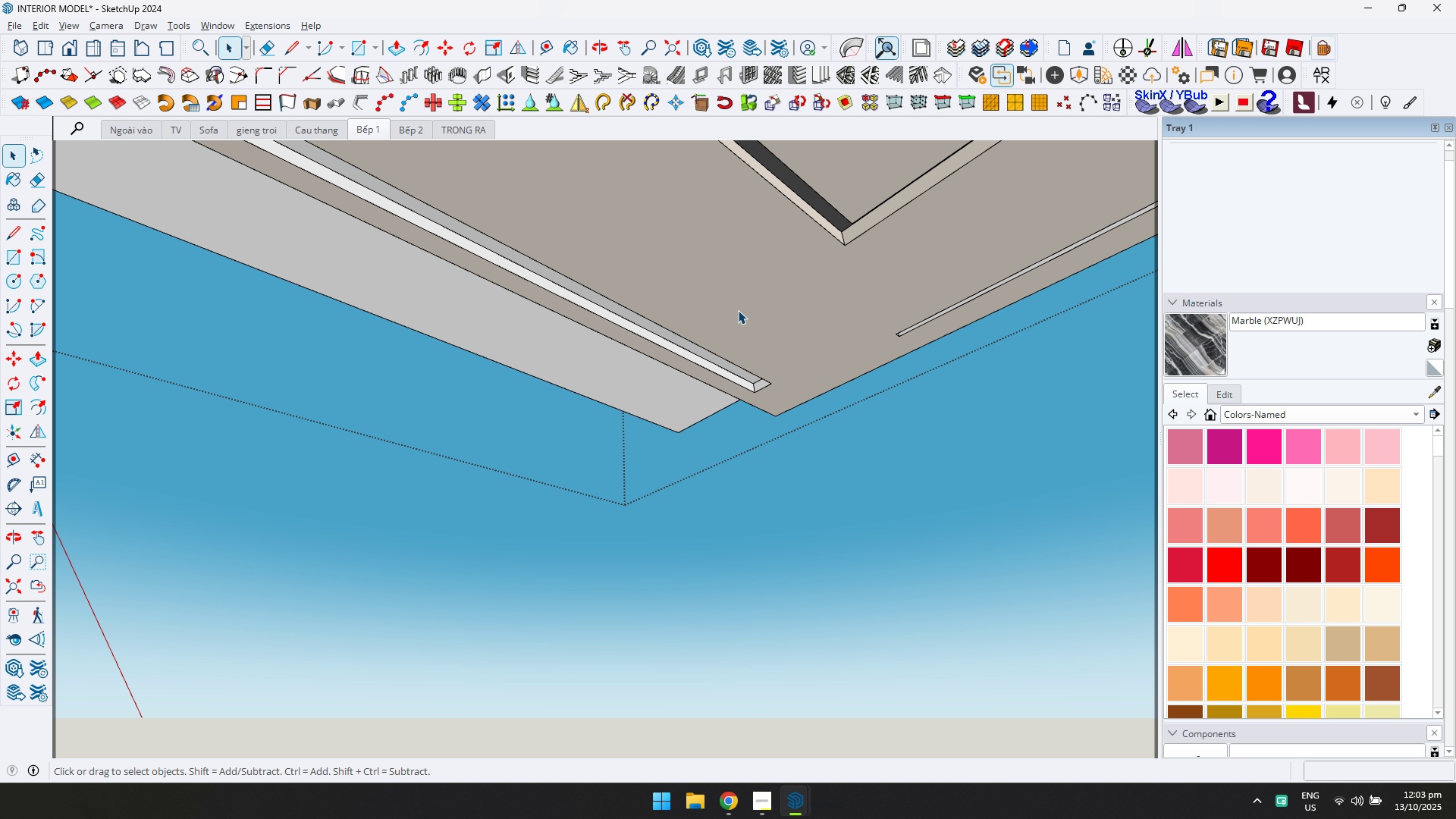 
triple_click([738, 310])
 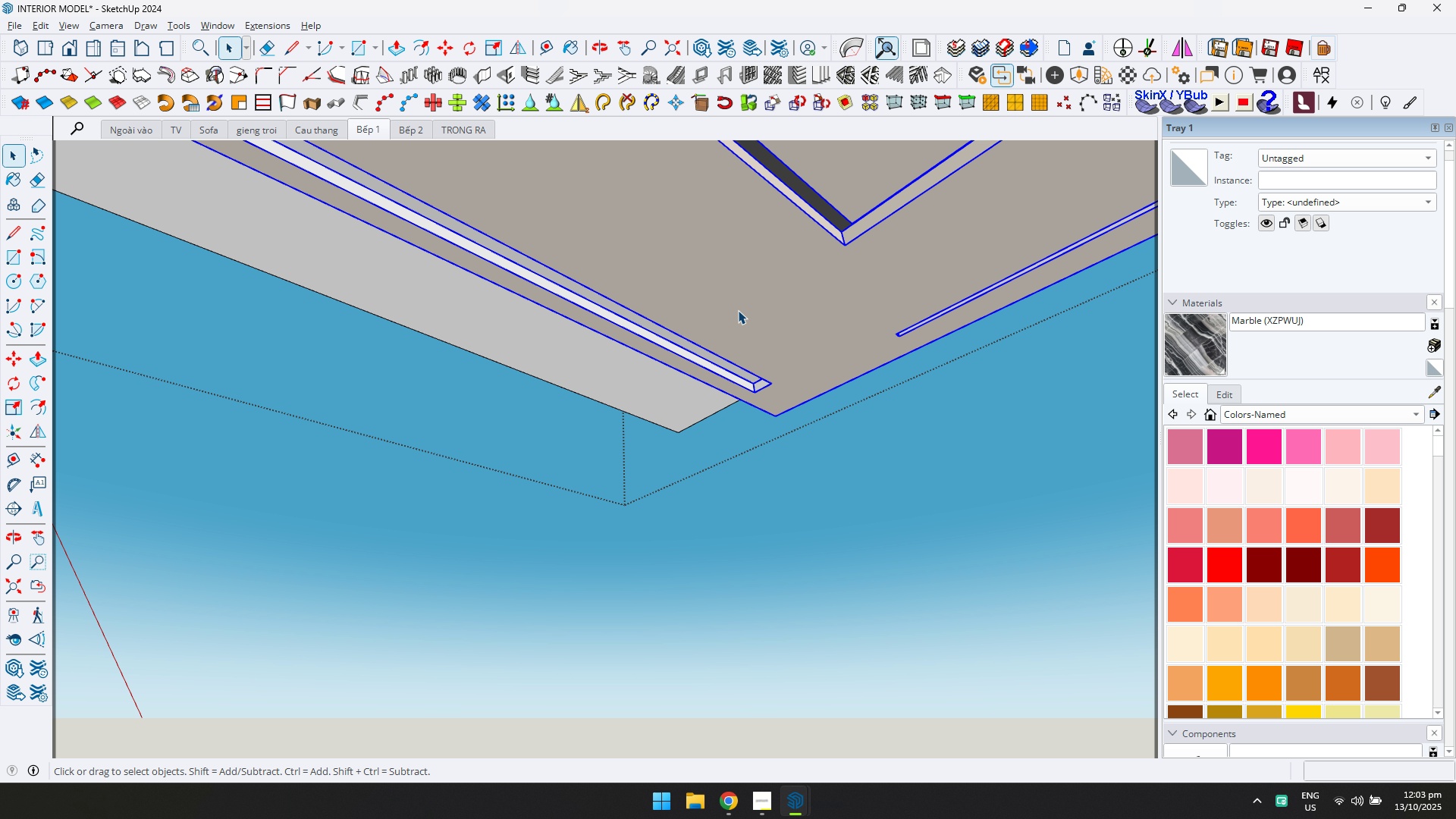 
type(dd)
key(Escape)
 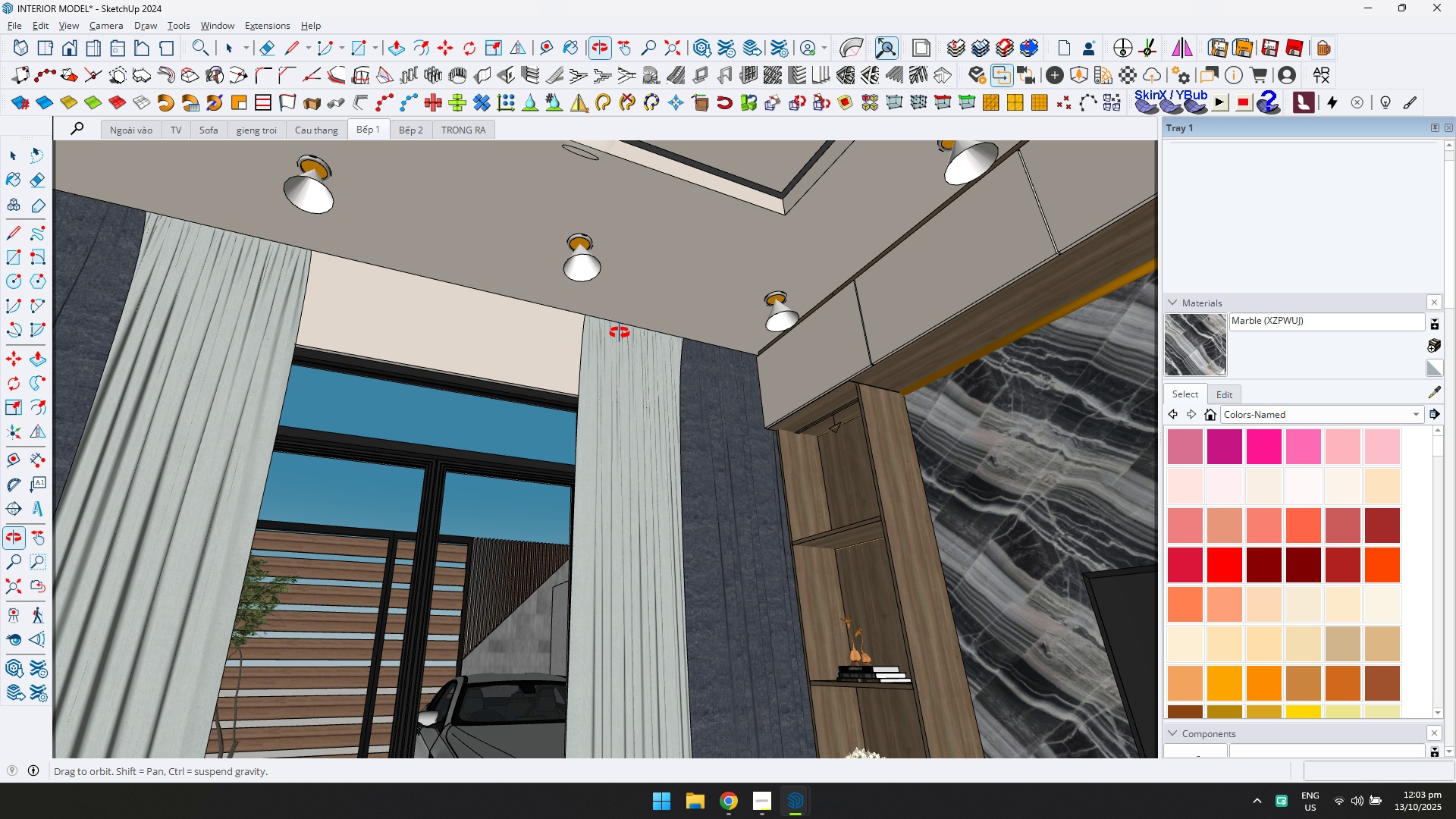 
hold_key(key=ShiftLeft, duration=0.49)
 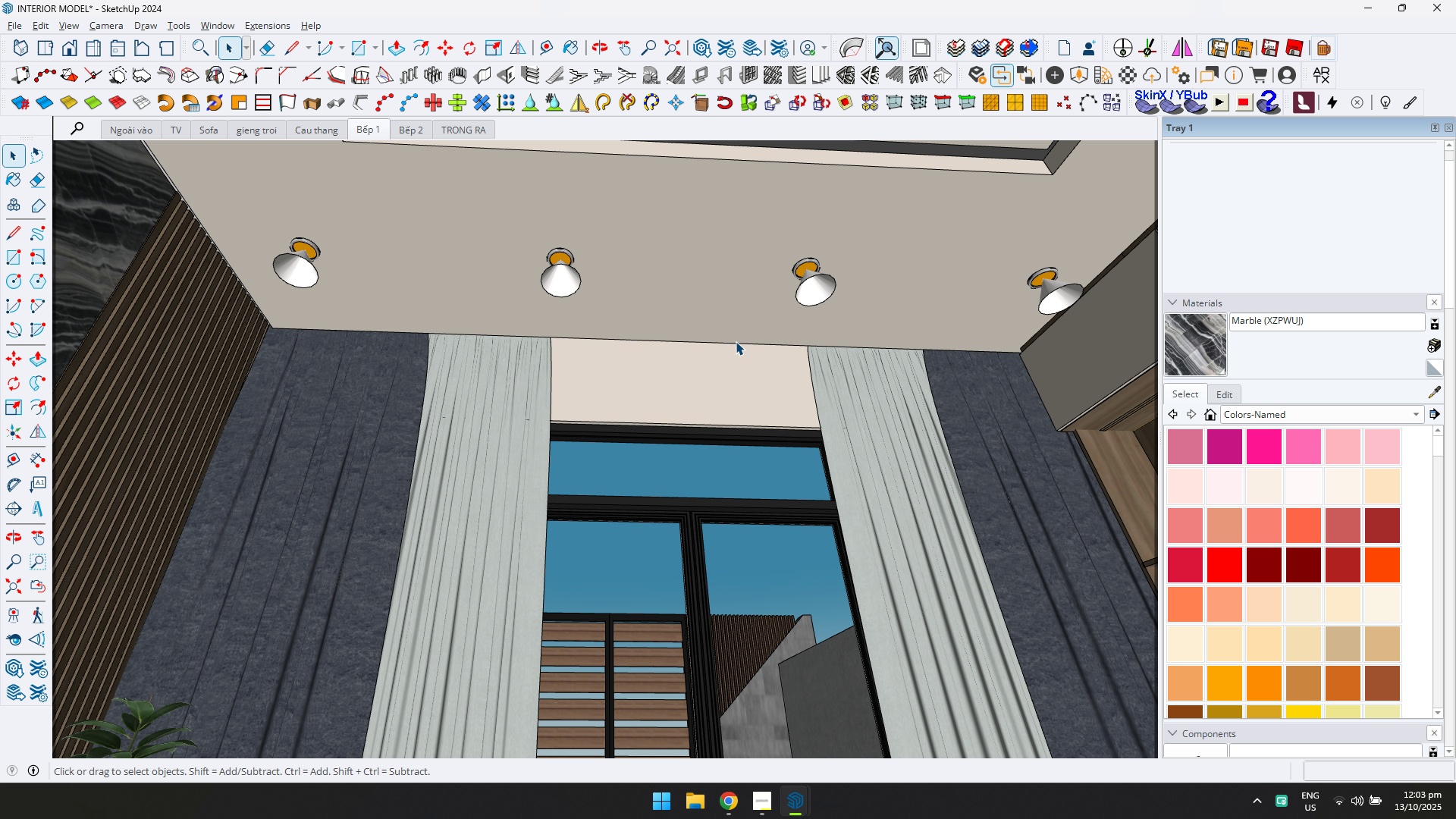 
double_click([736, 341])
 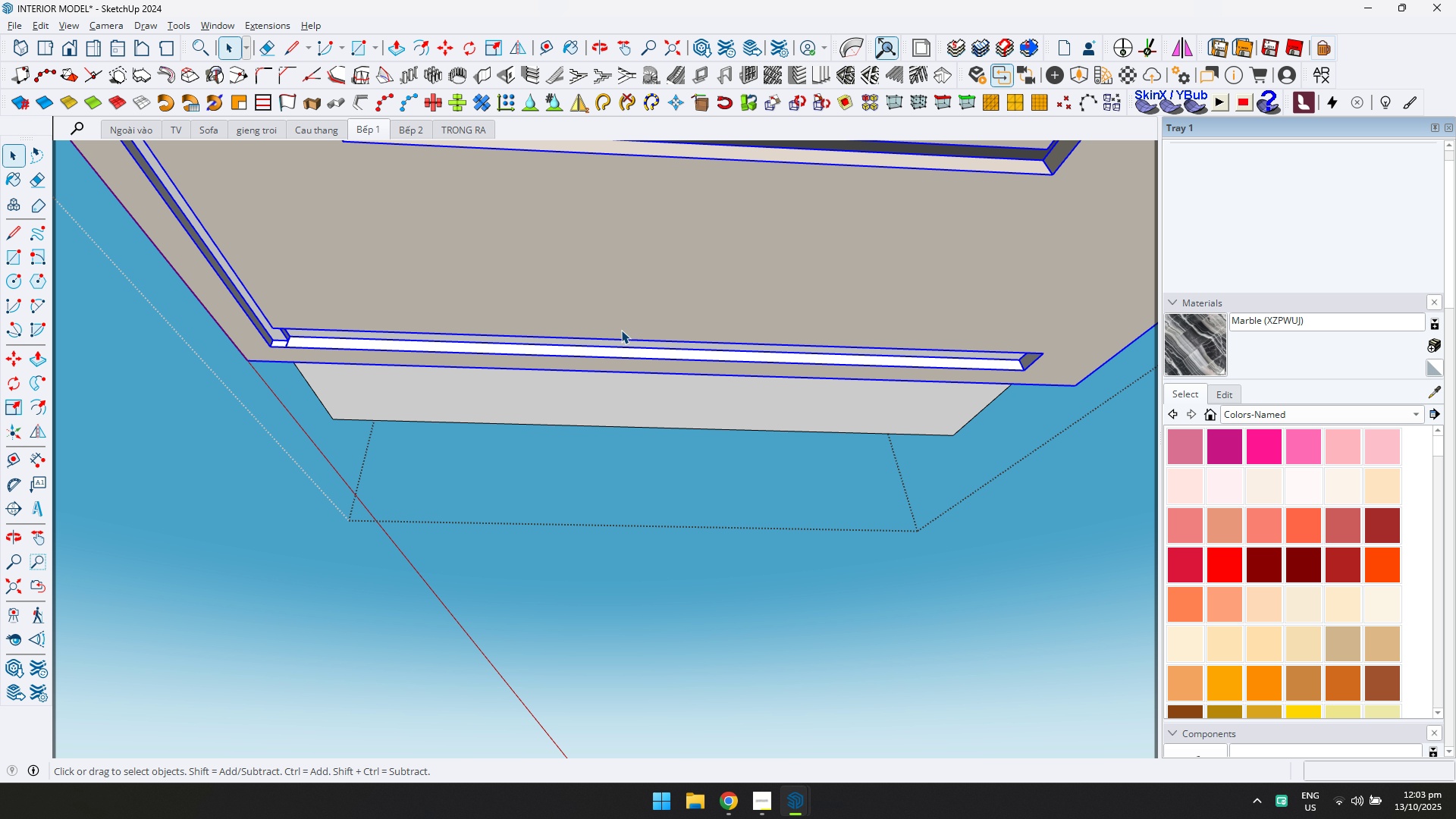 
triple_click([621, 330])
 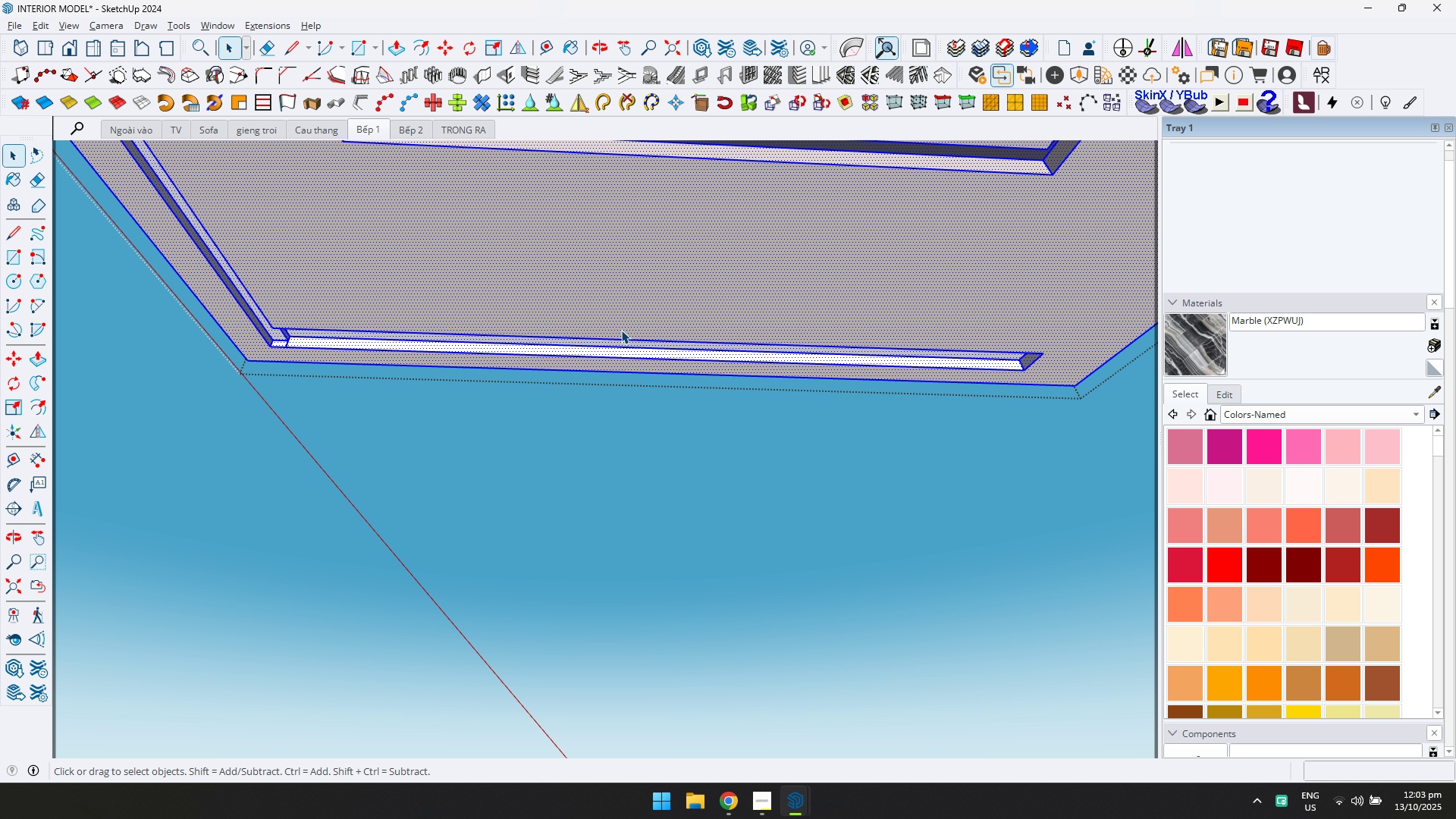 
triple_click([621, 330])
 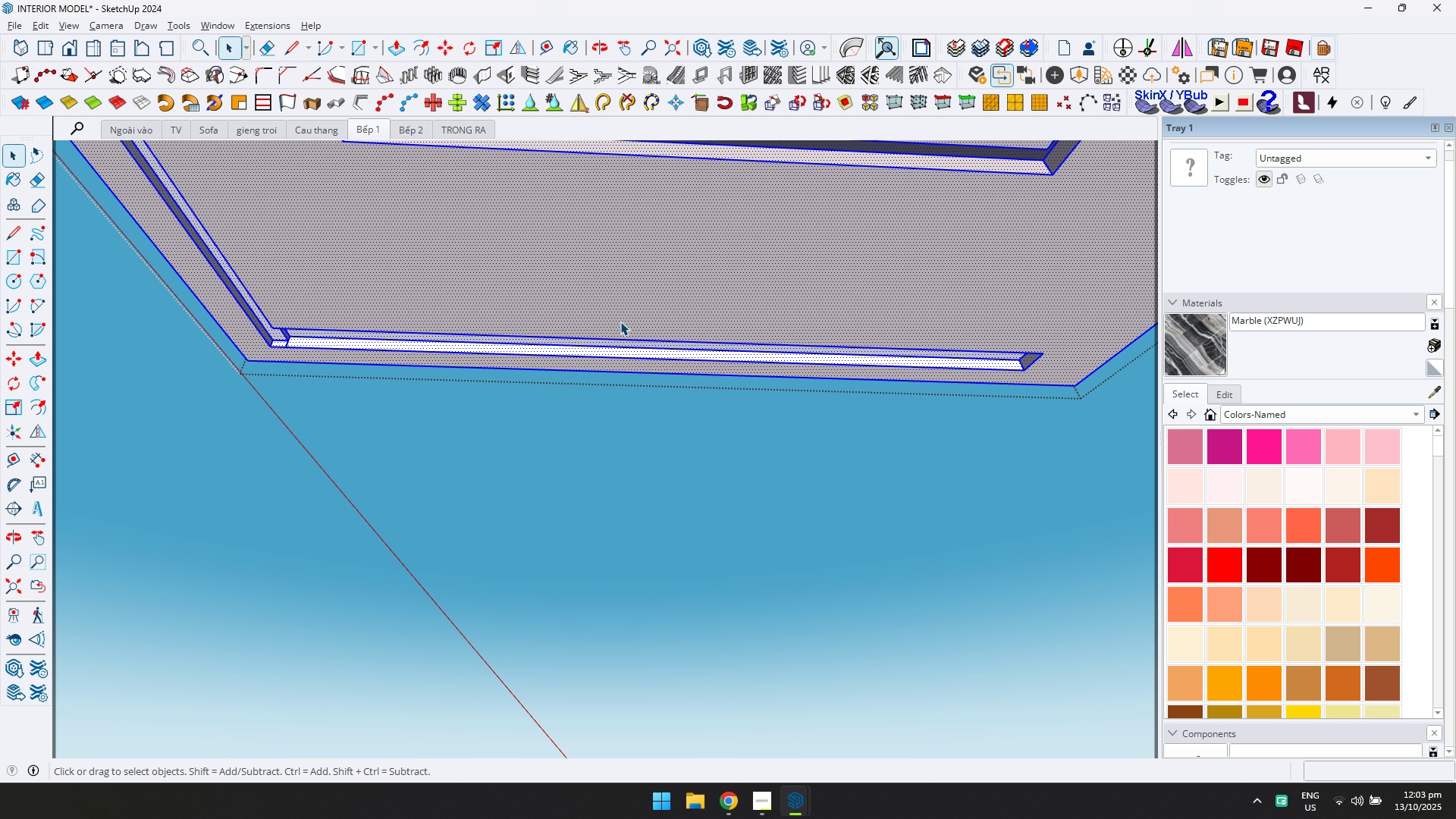 
left_click([620, 321])
 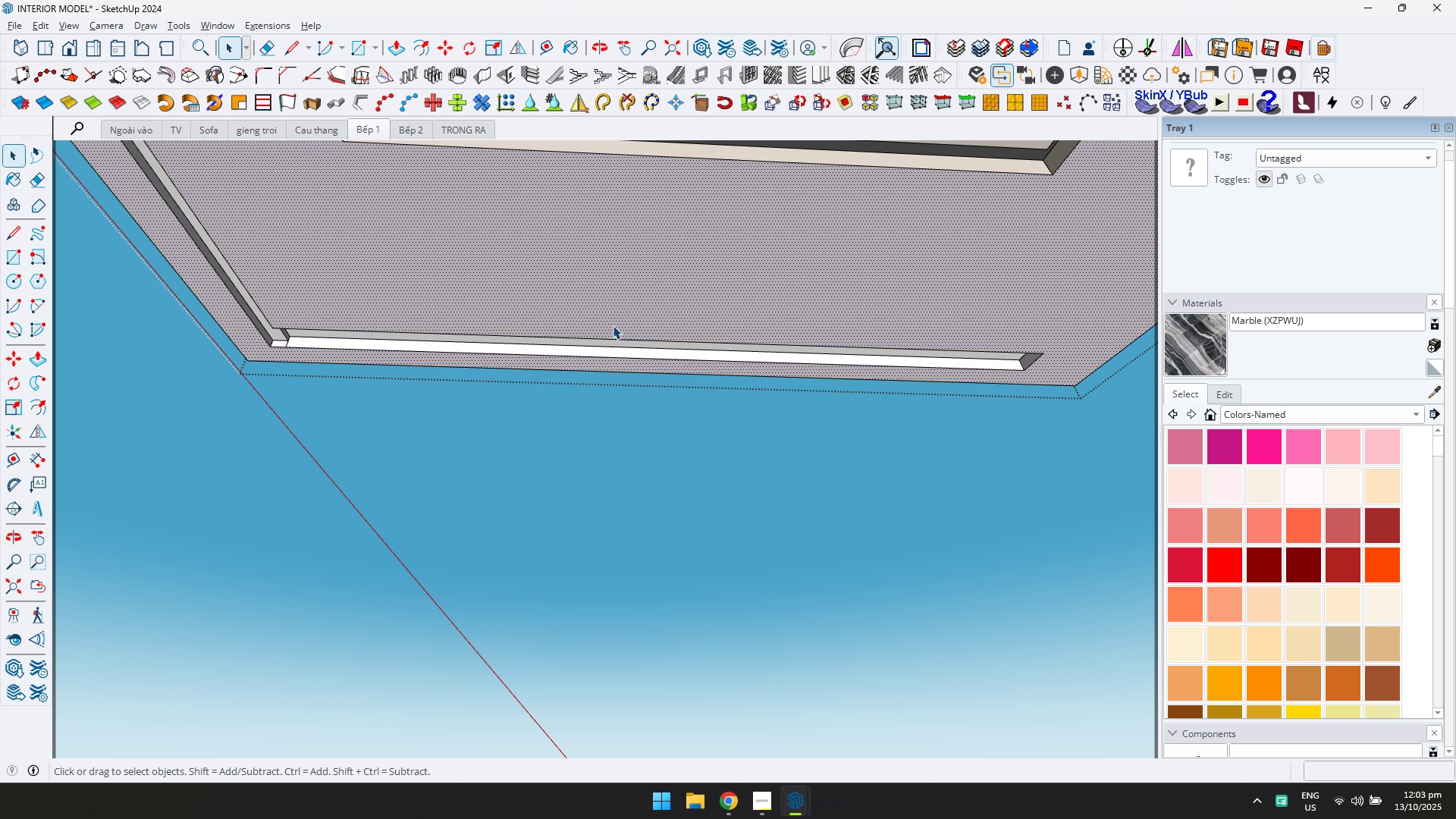 
type(yt)
 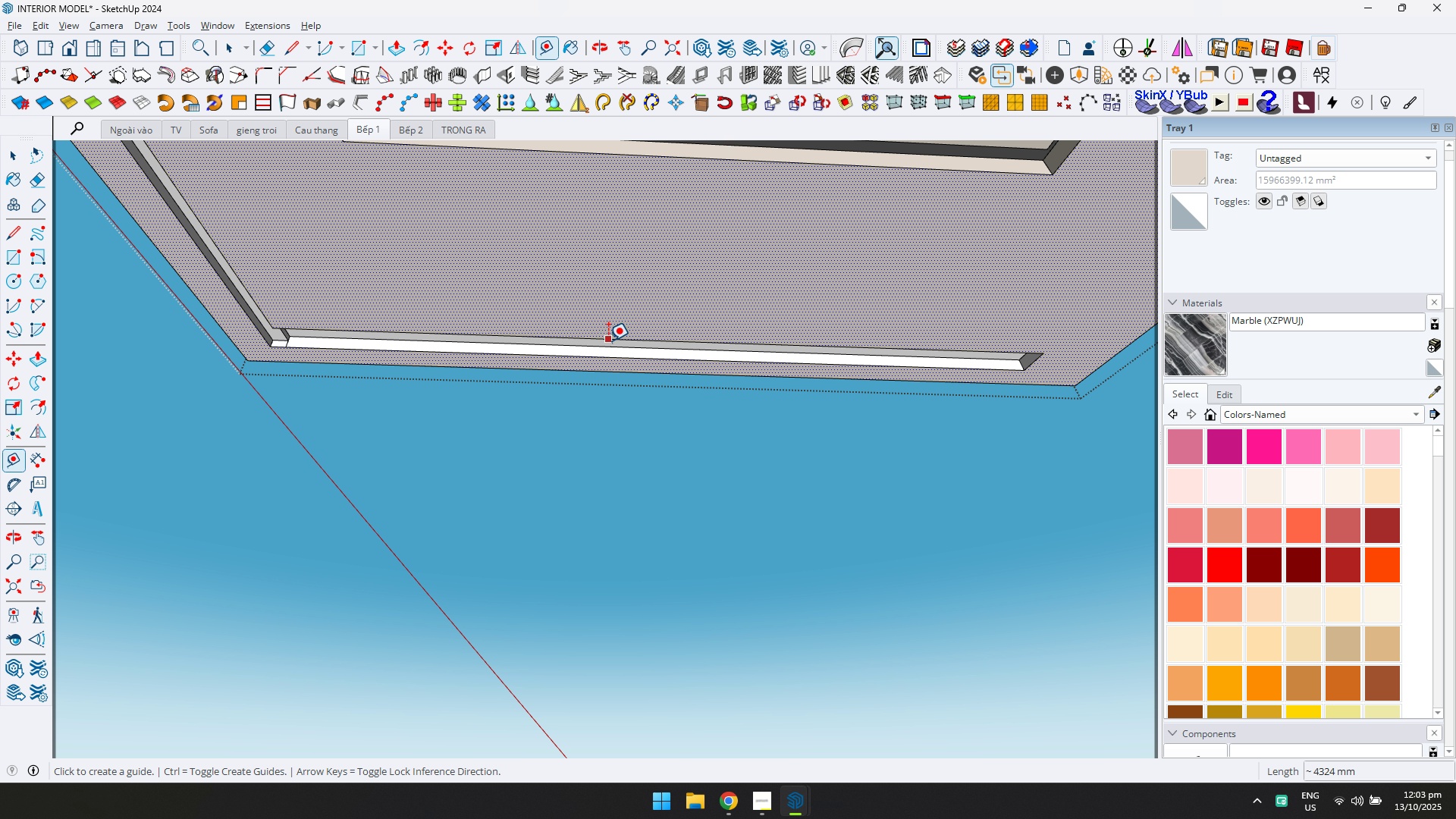 
left_click([608, 340])
 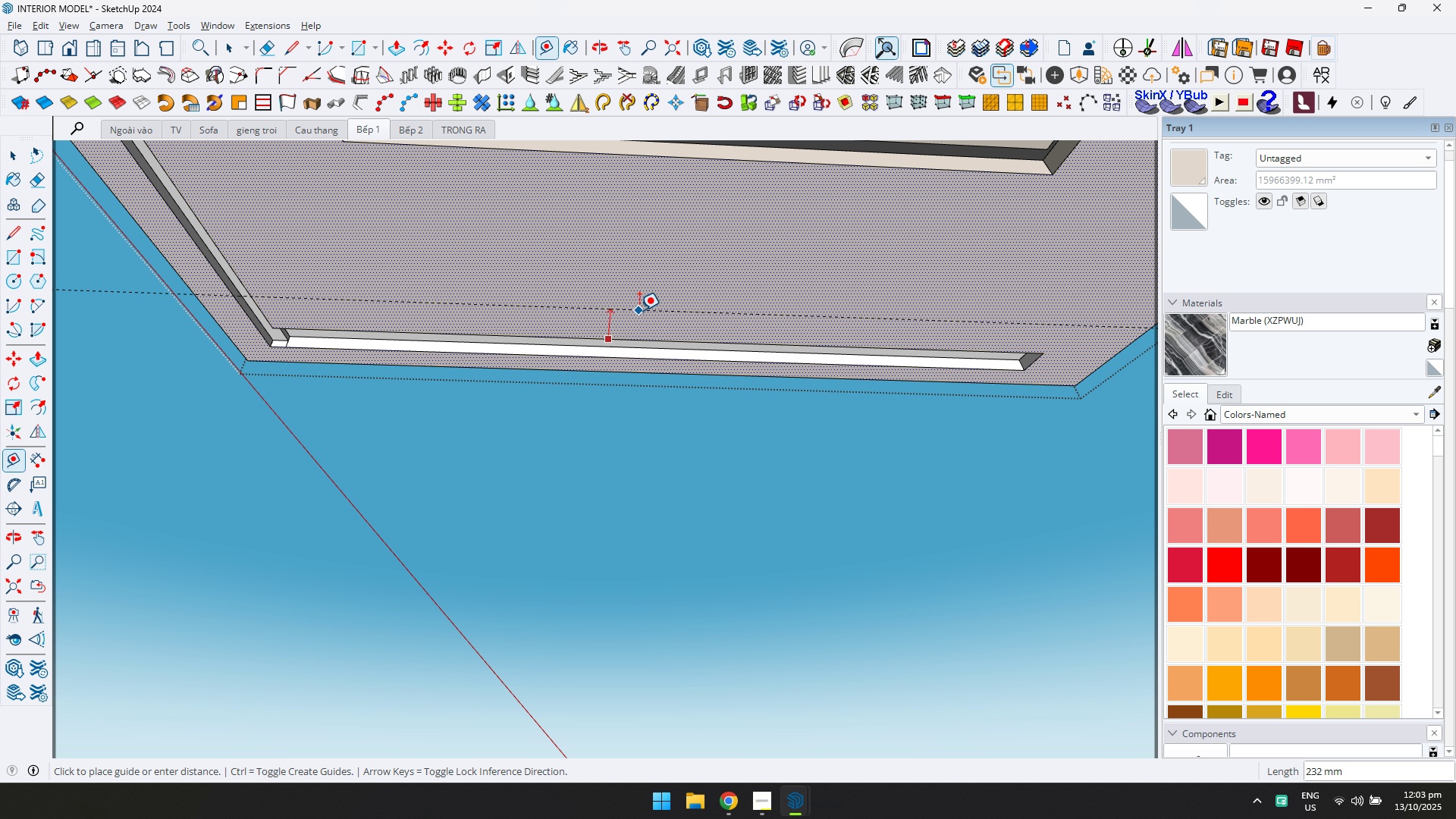 
type(tyt)
 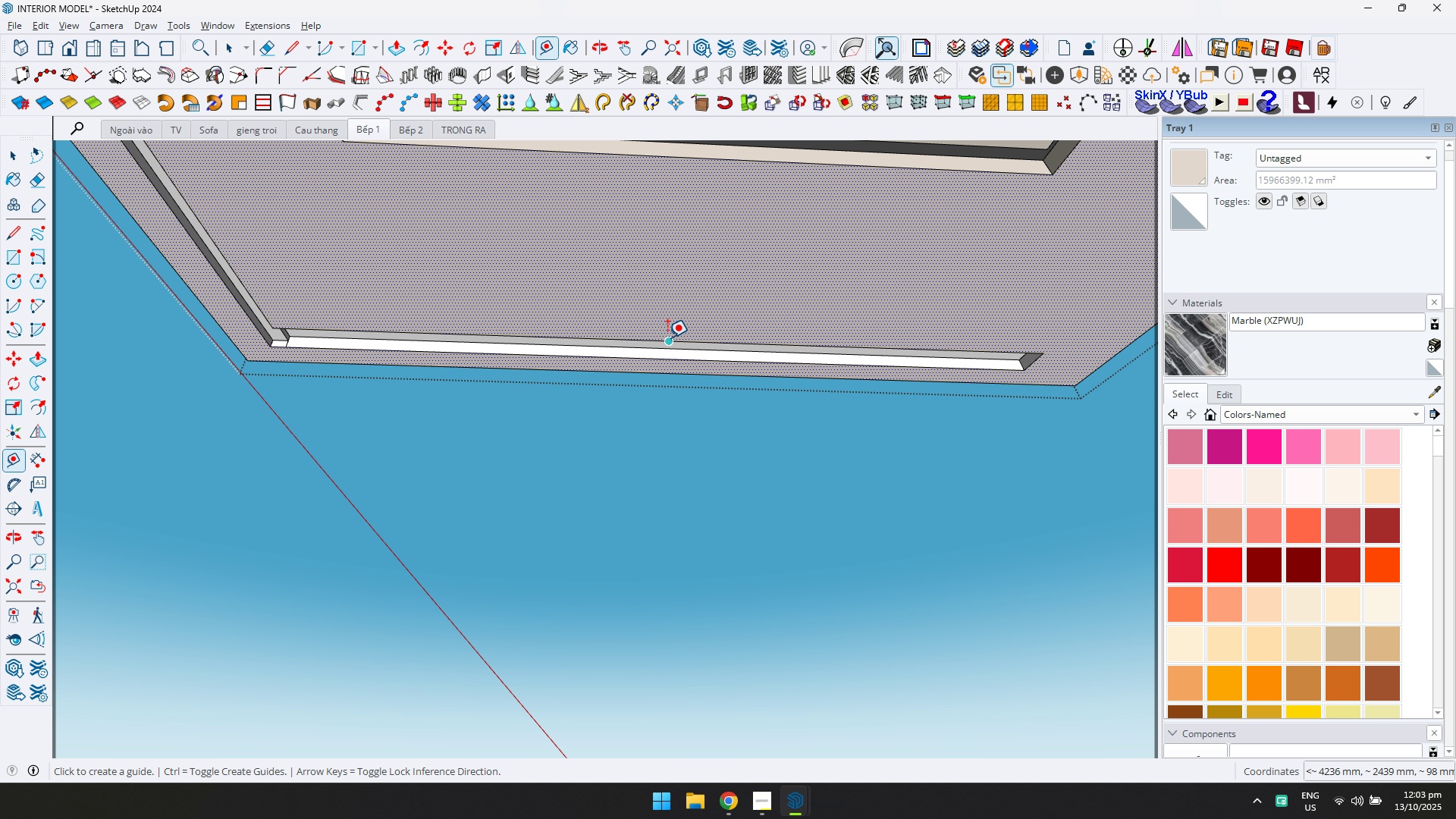 
left_click([667, 339])
 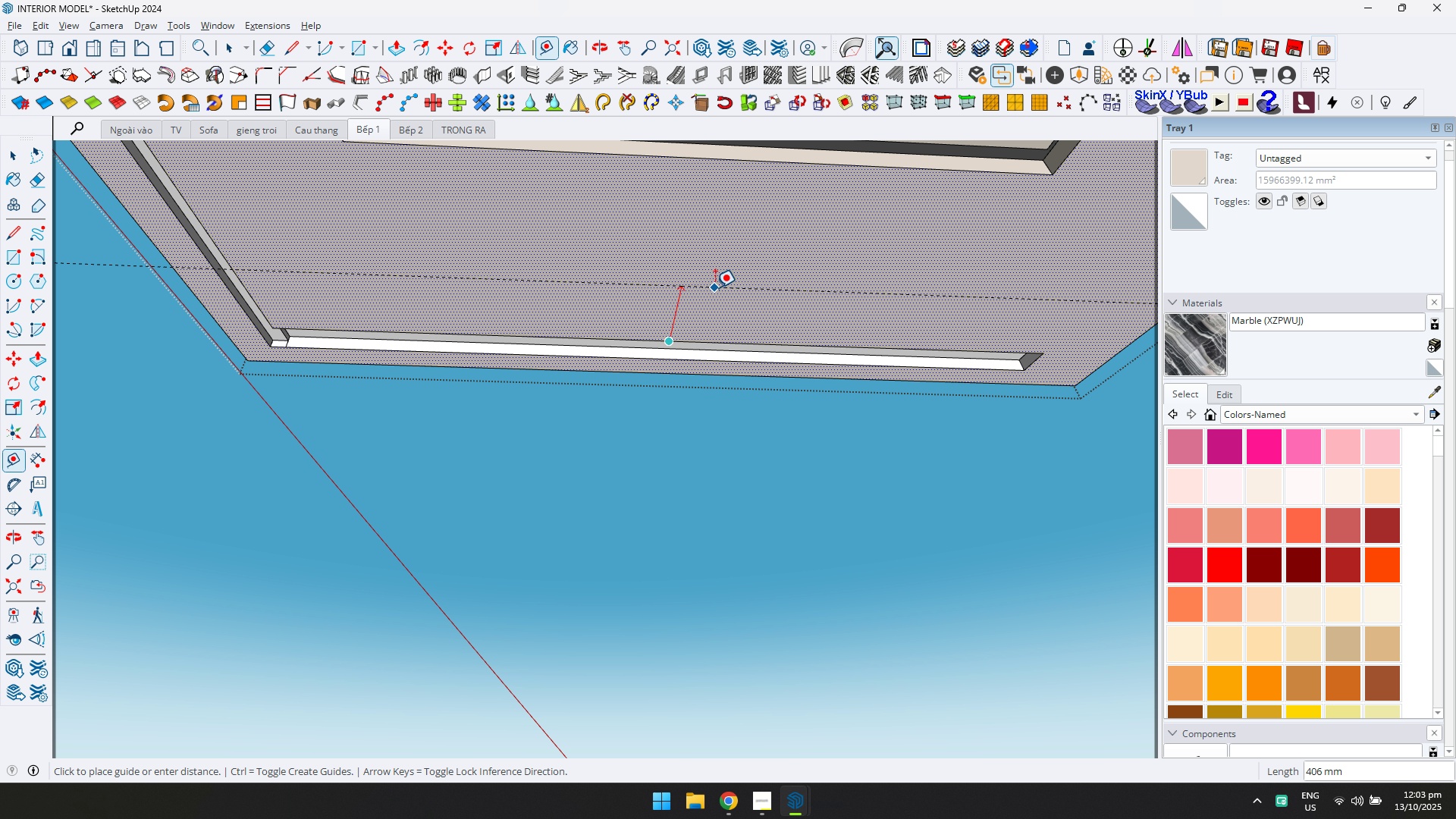 
key(D)
 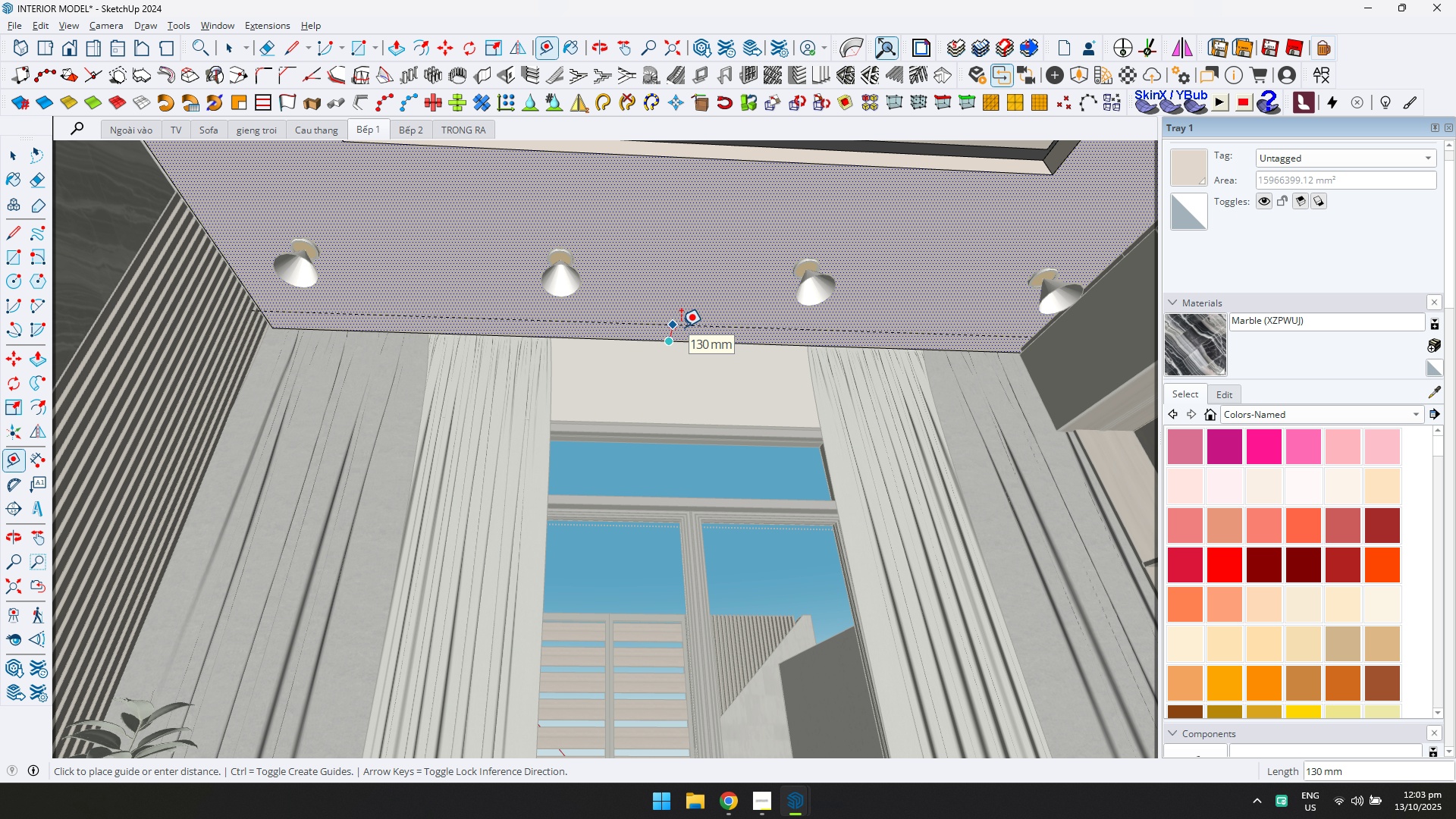 
wait(5.1)
 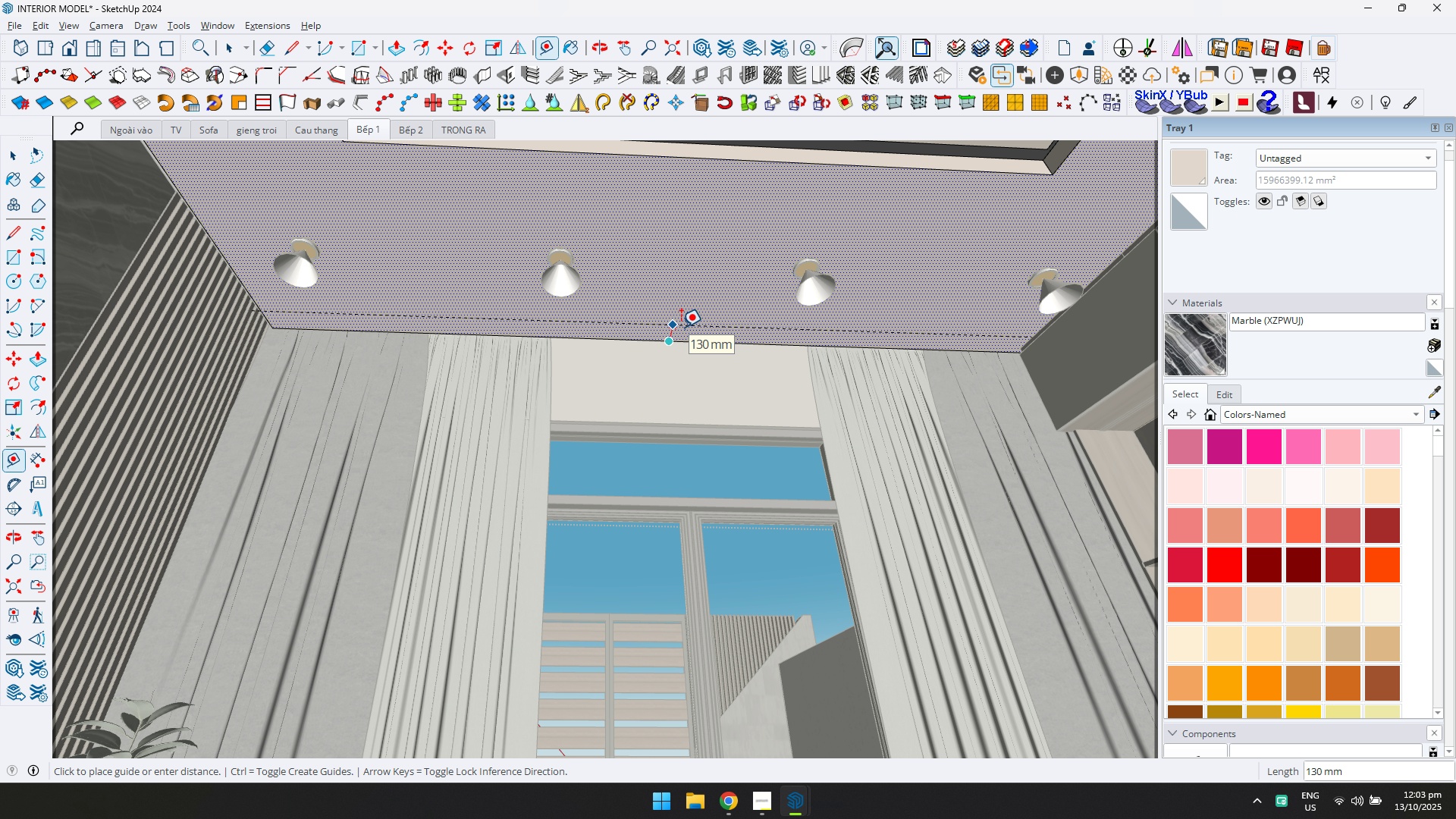 
type(300)
 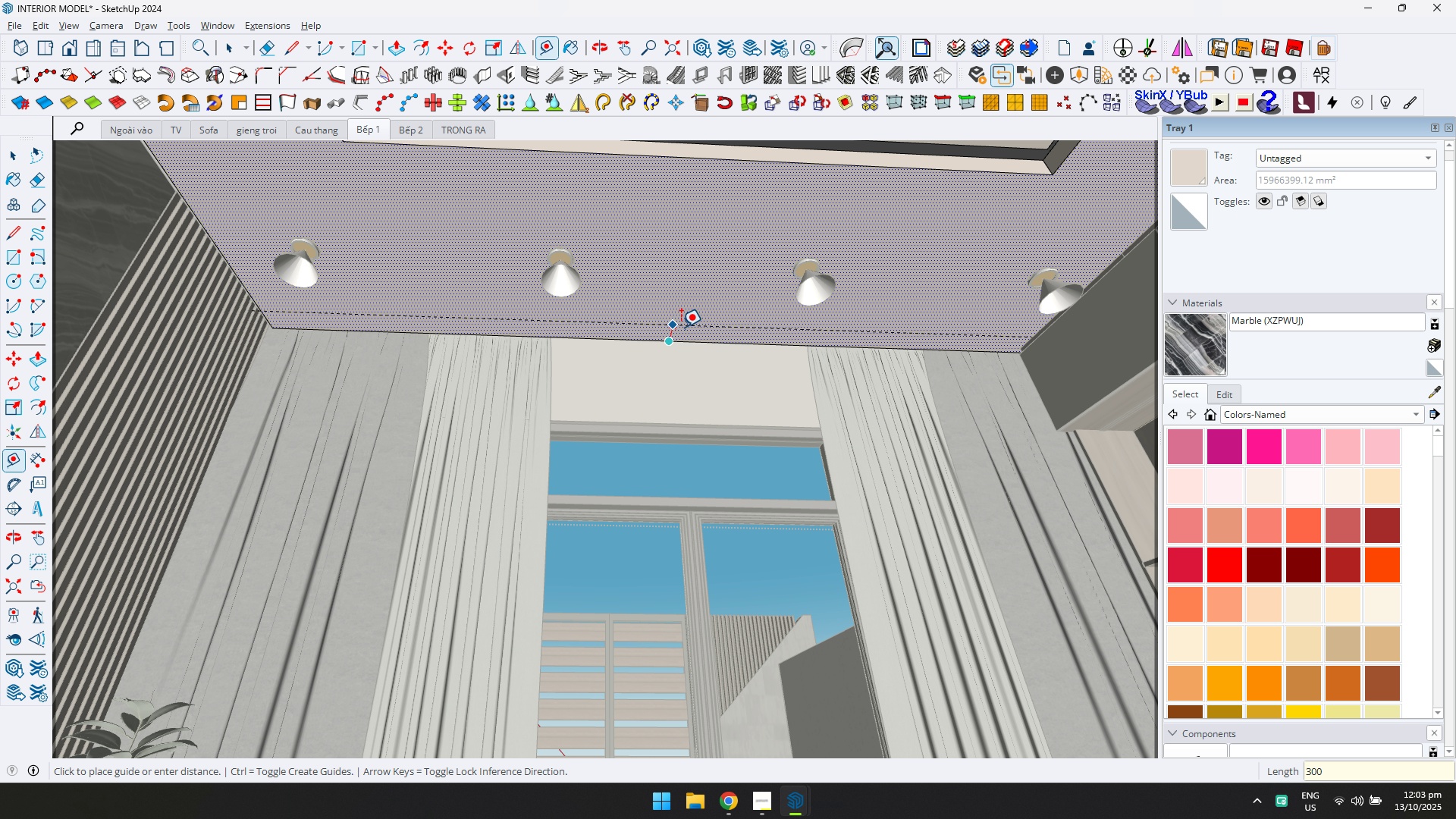 
key(Enter)
 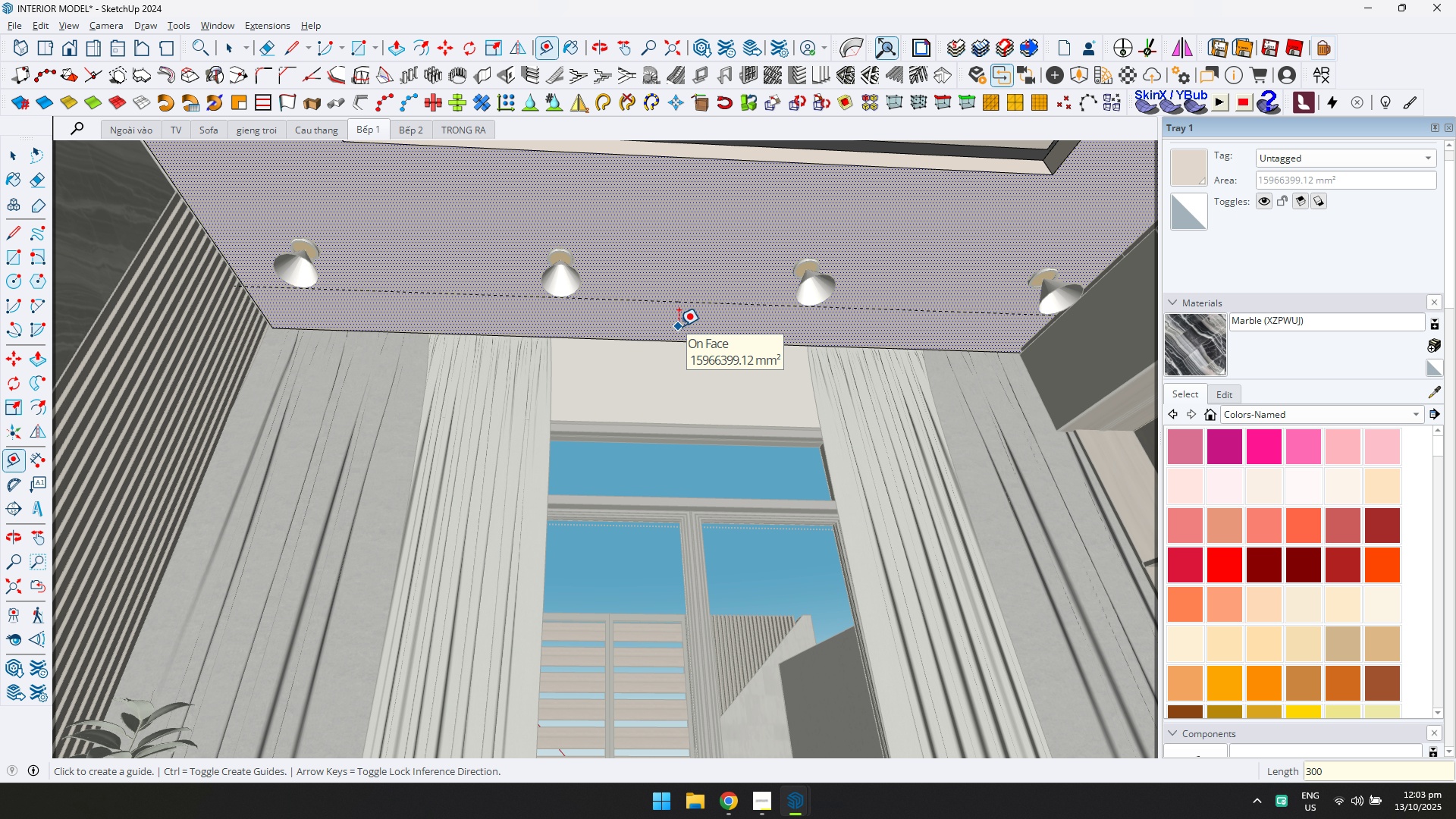 
key(Control+ControlLeft)
 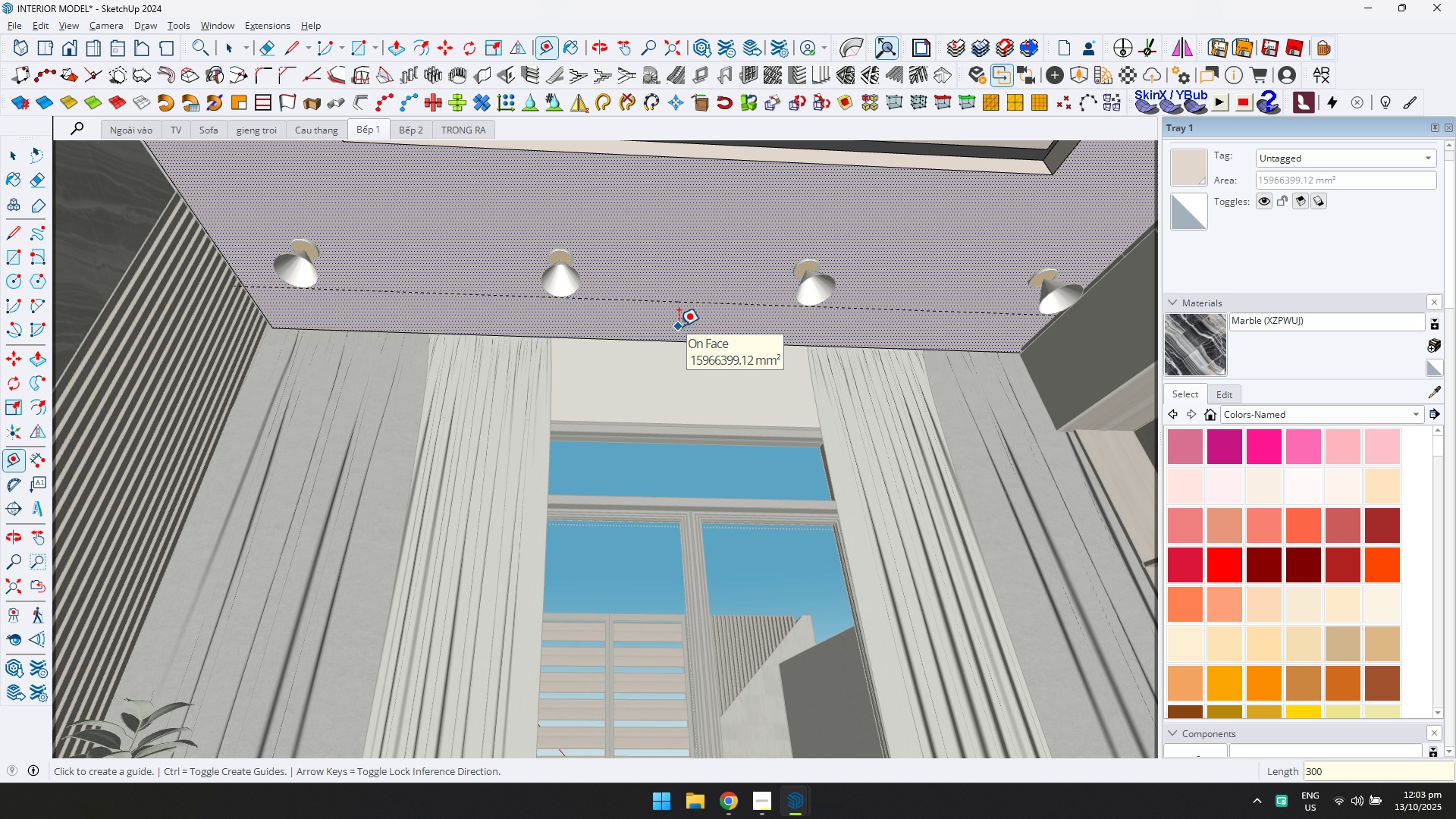 
key(Control+Z)
 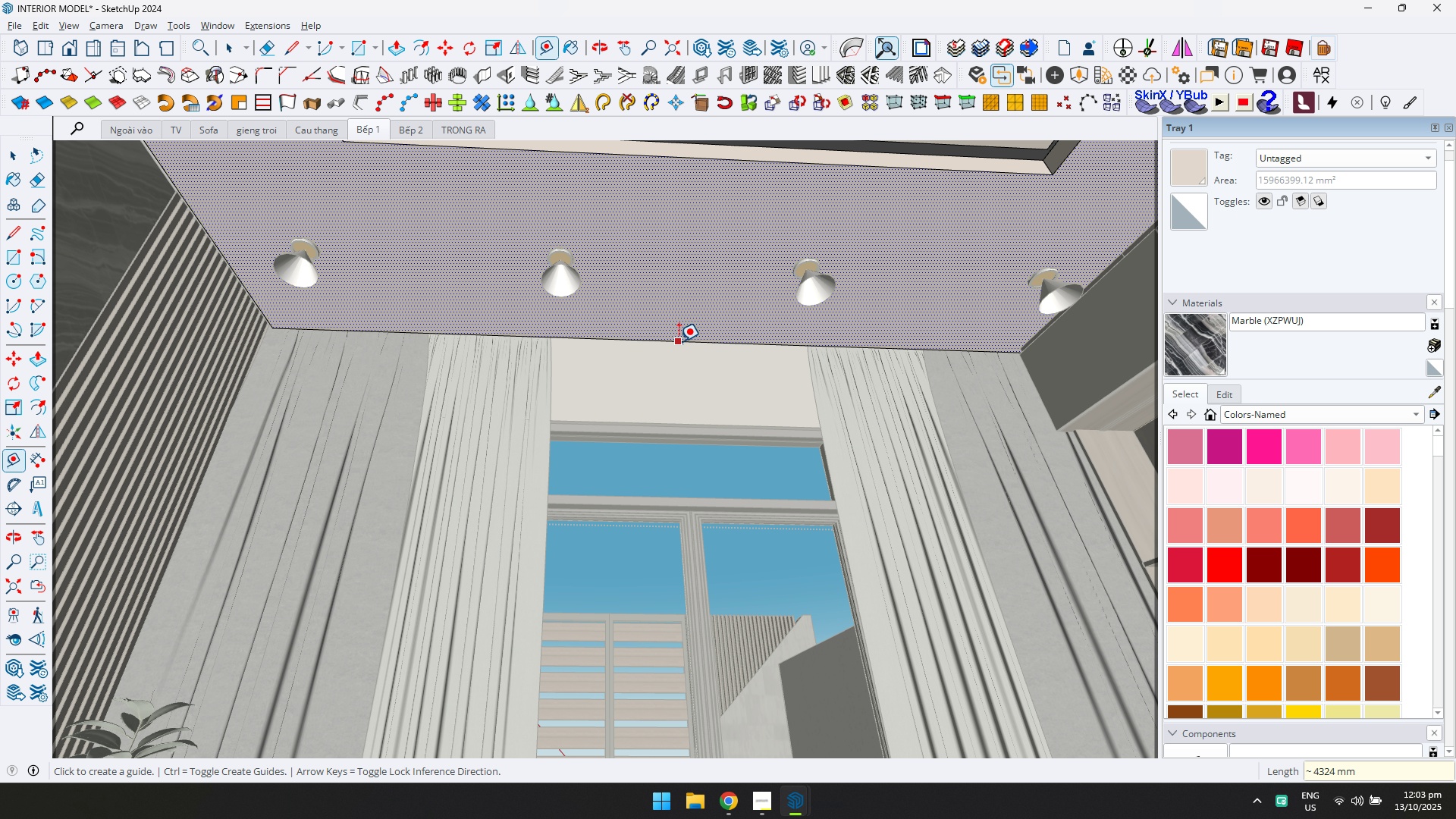 
left_click([679, 341])
 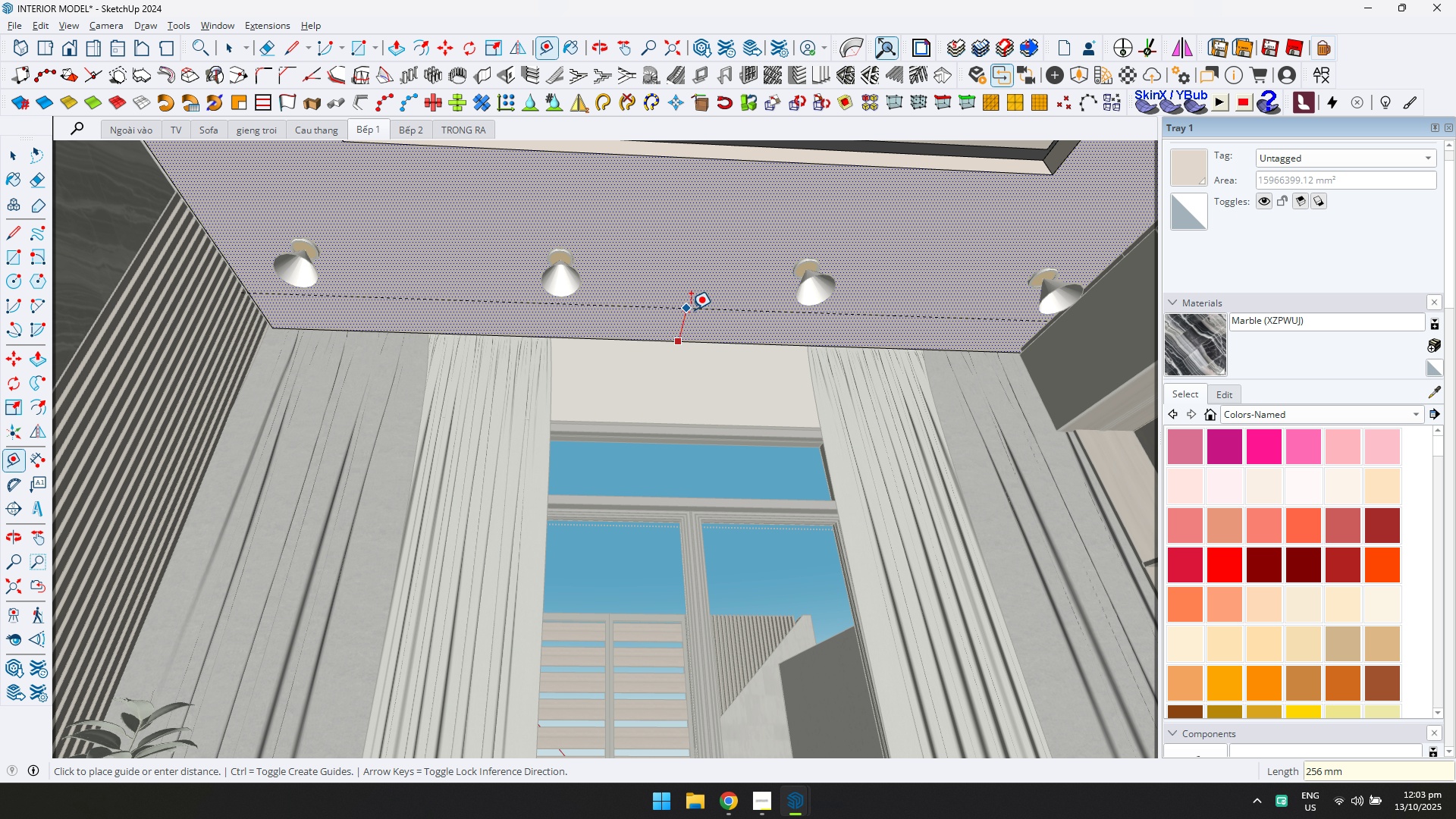 
type(100)
 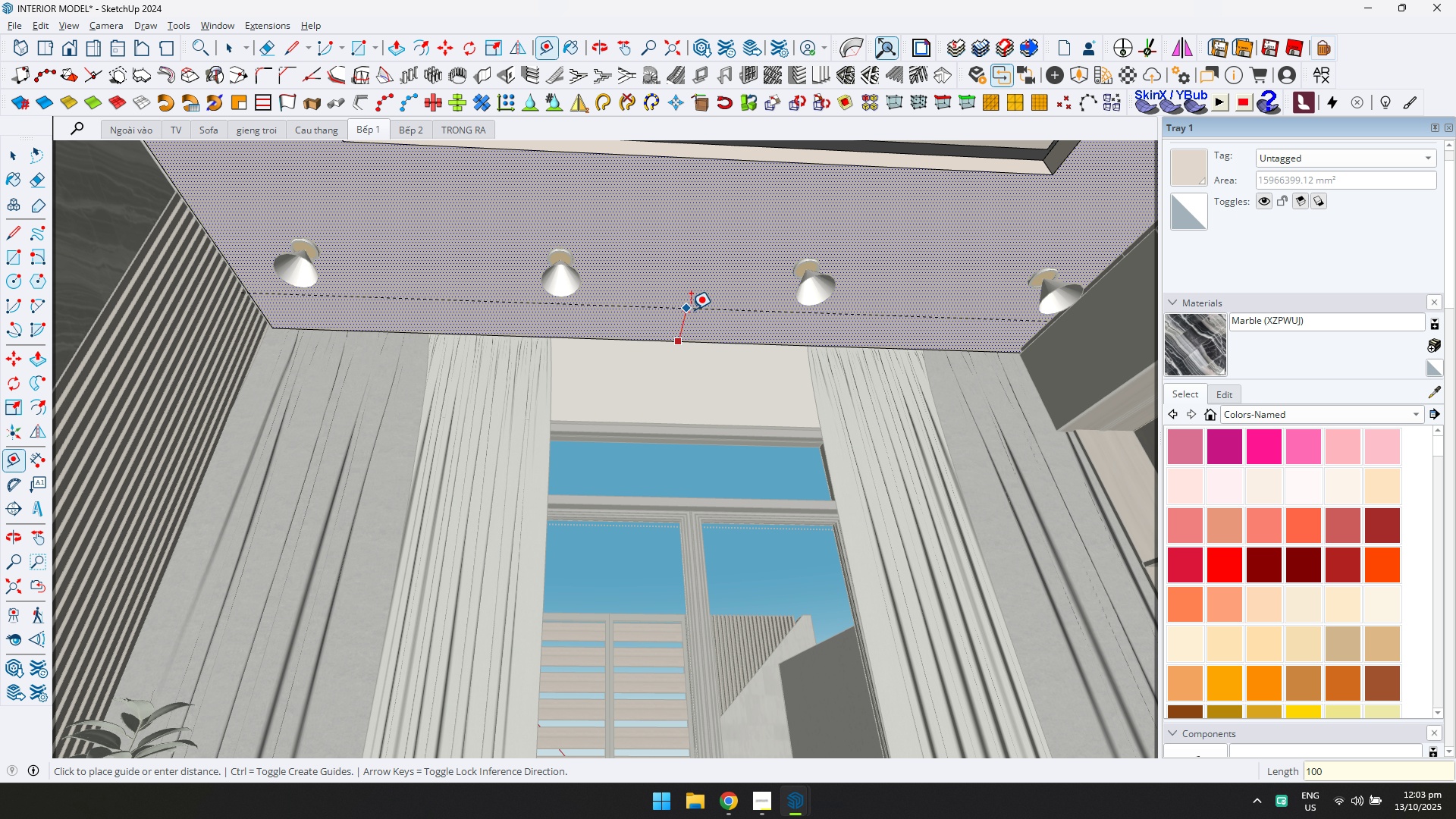 
key(Enter)
 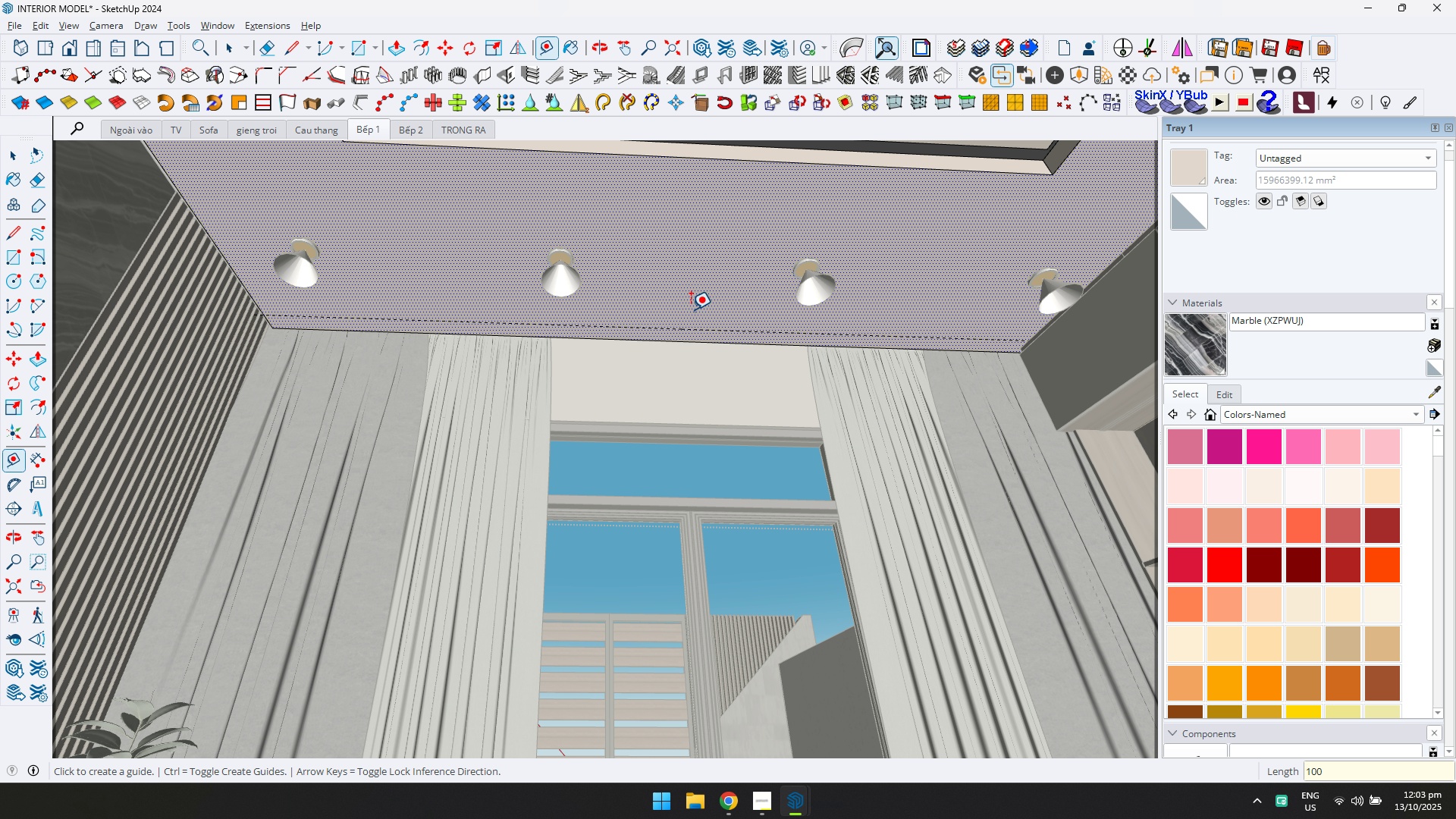 
type(ld)
 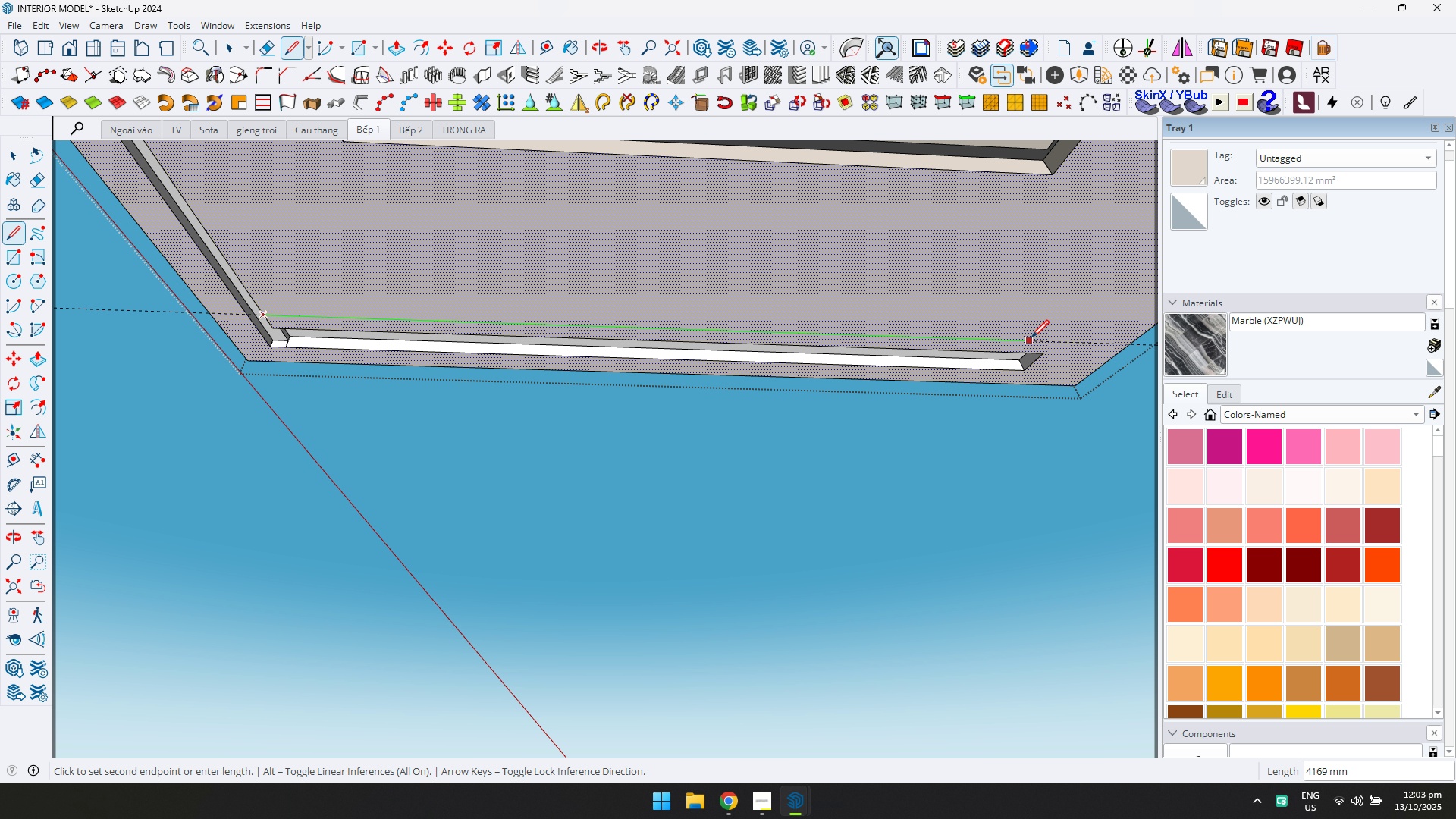 
key(ArrowLeft)
 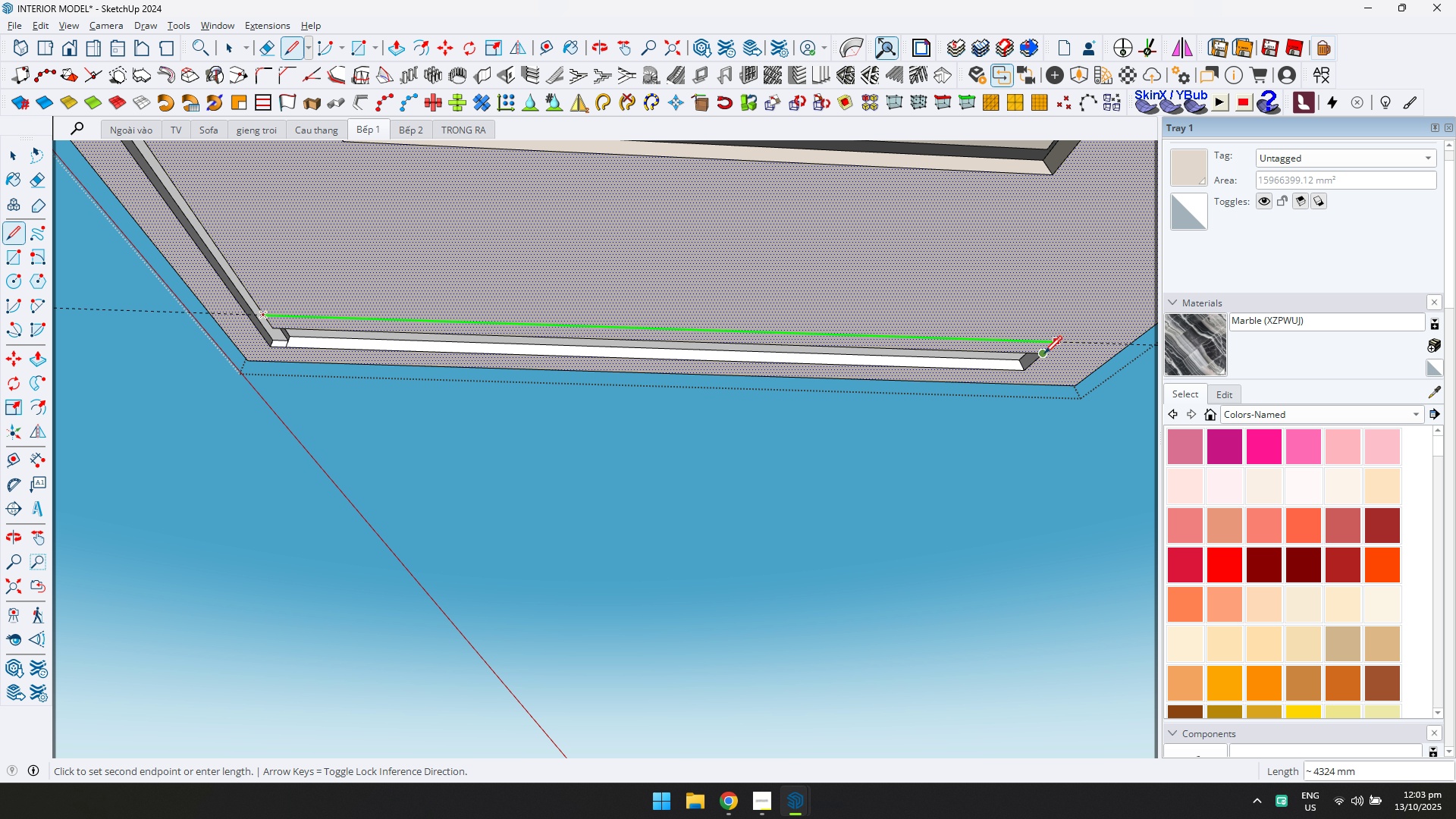 
left_click([1044, 353])
 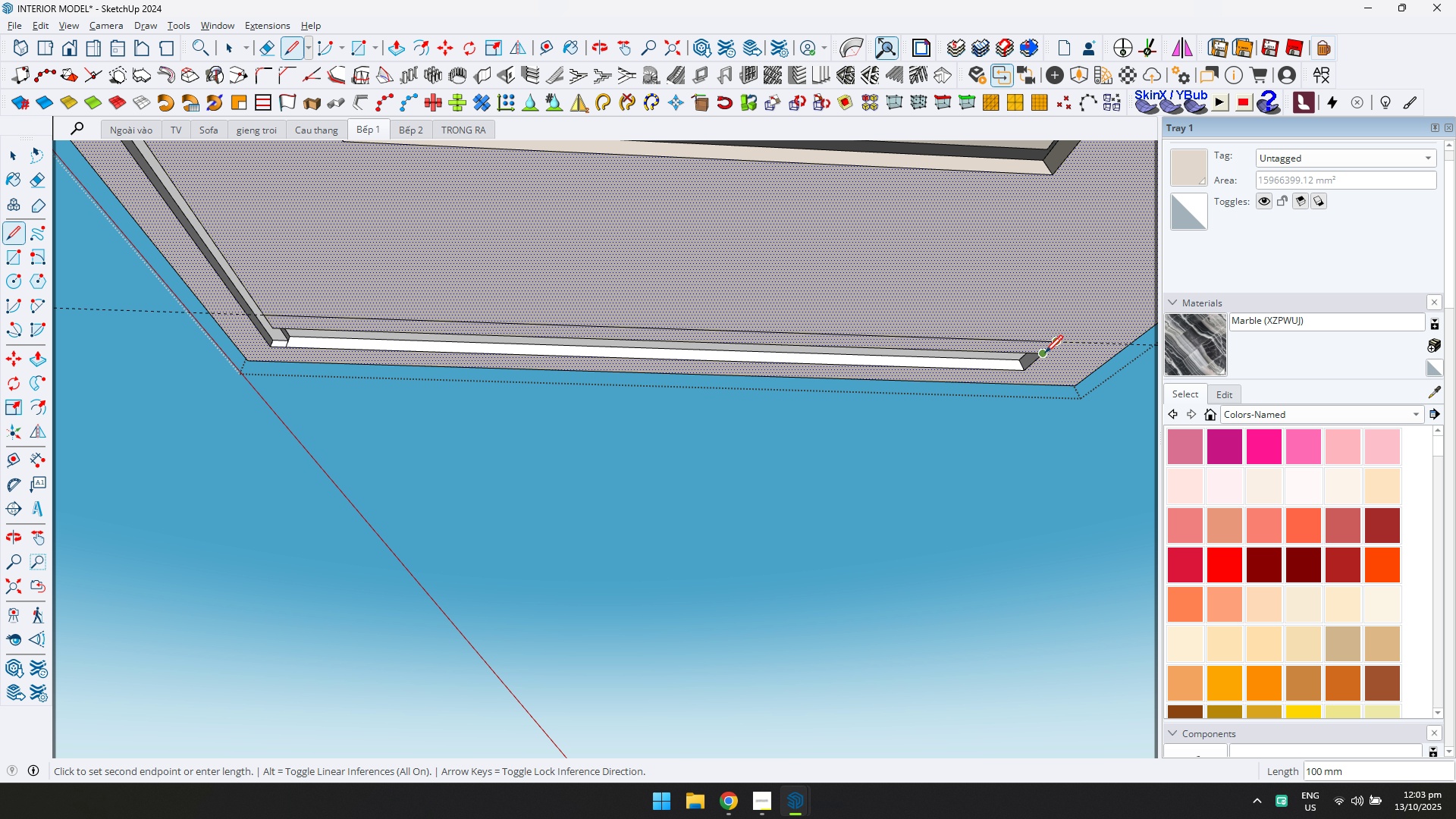 
left_click([1045, 353])
 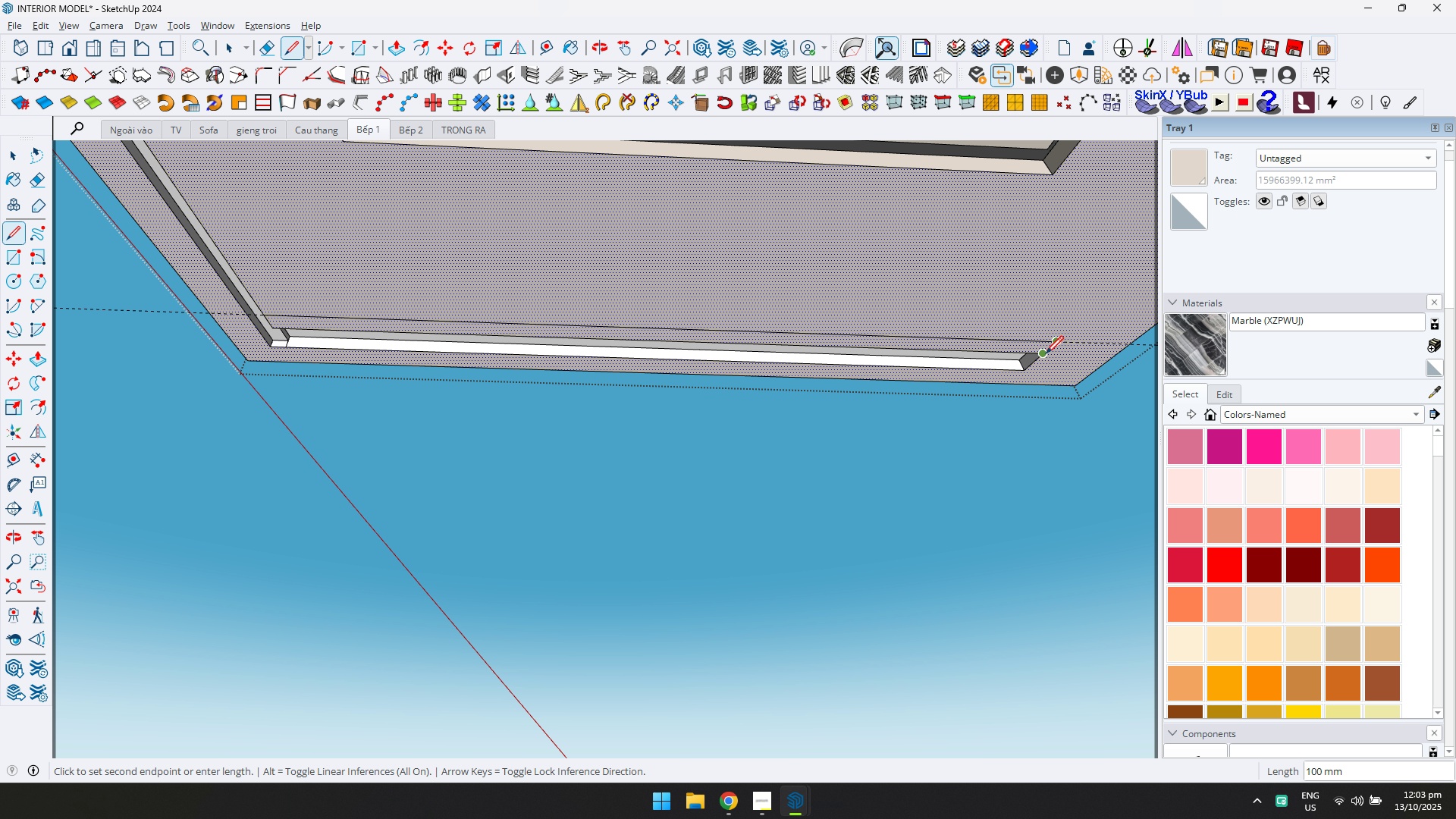 
left_click([1044, 355])
 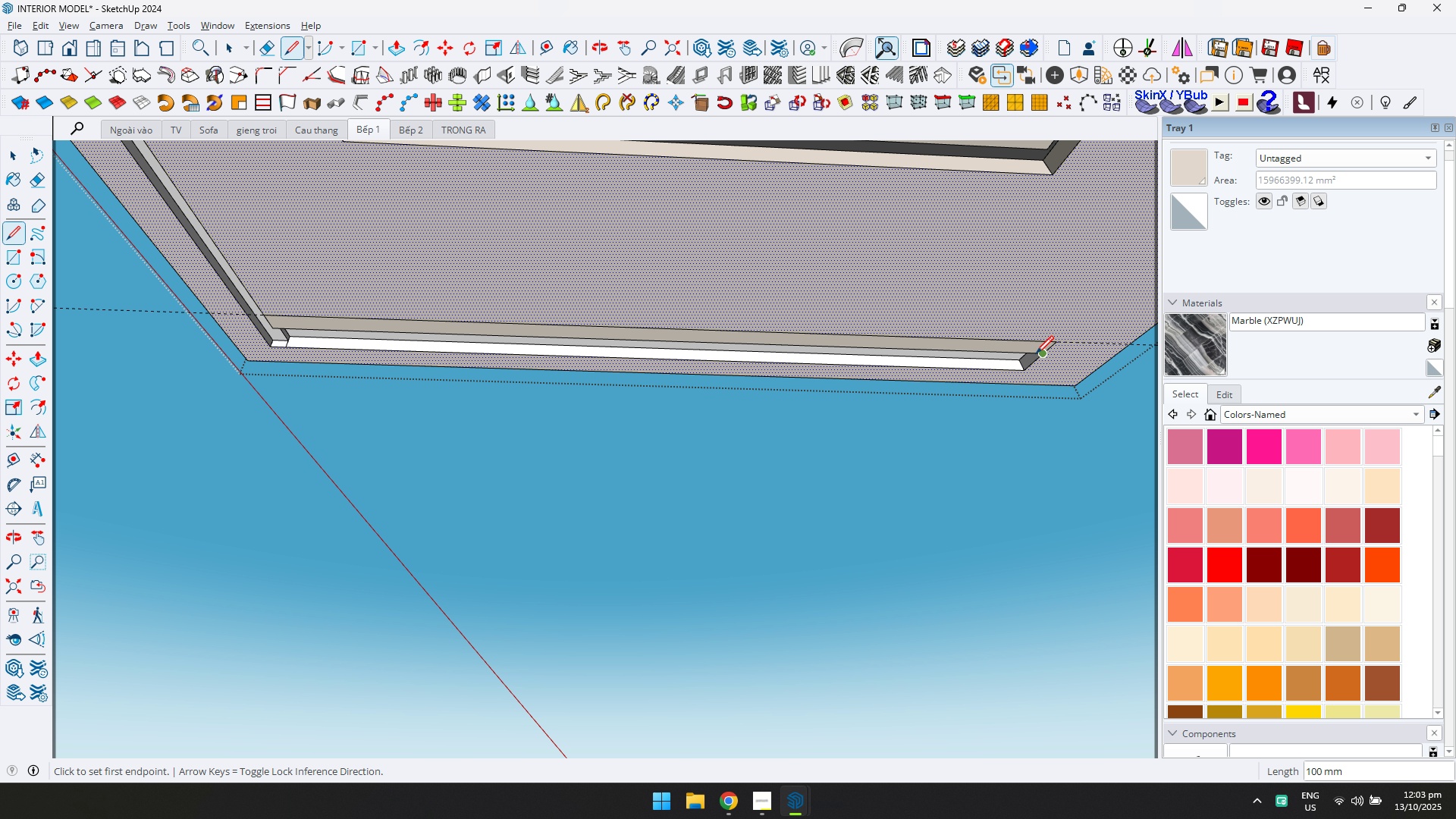 
scroll: coordinate [1030, 351], scroll_direction: up, amount: 3.0
 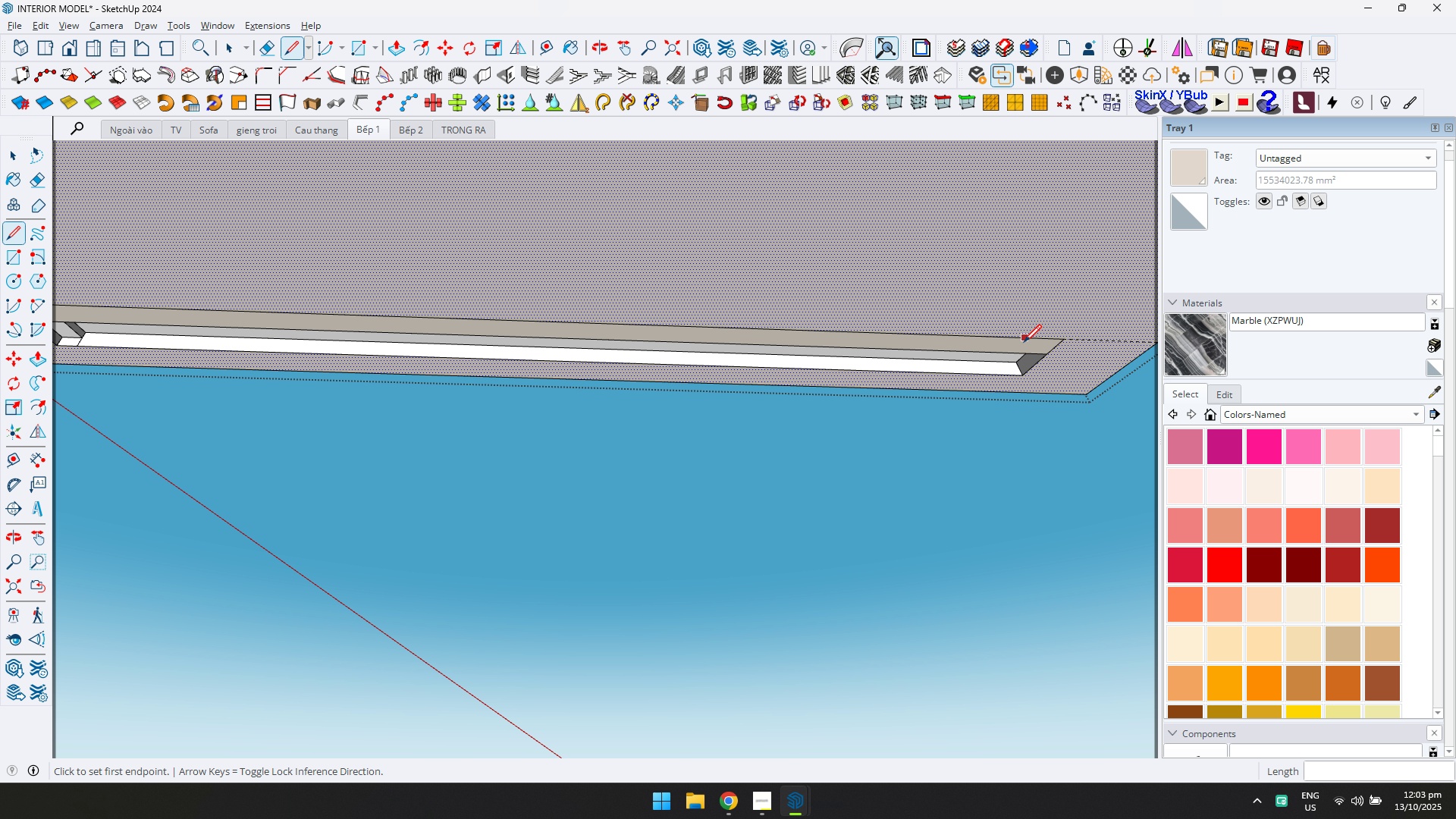 
key(P)
 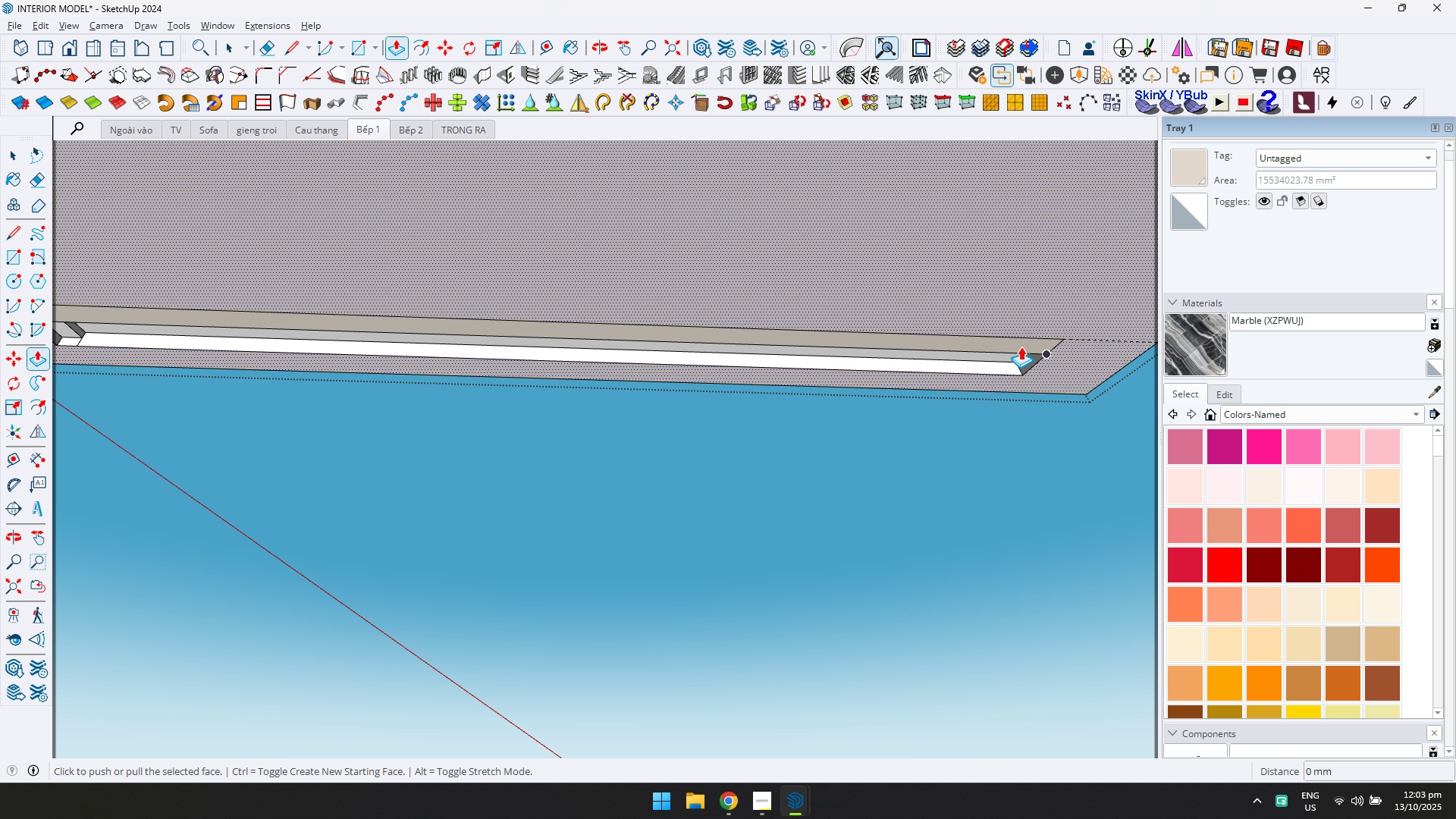 
key(Escape)
 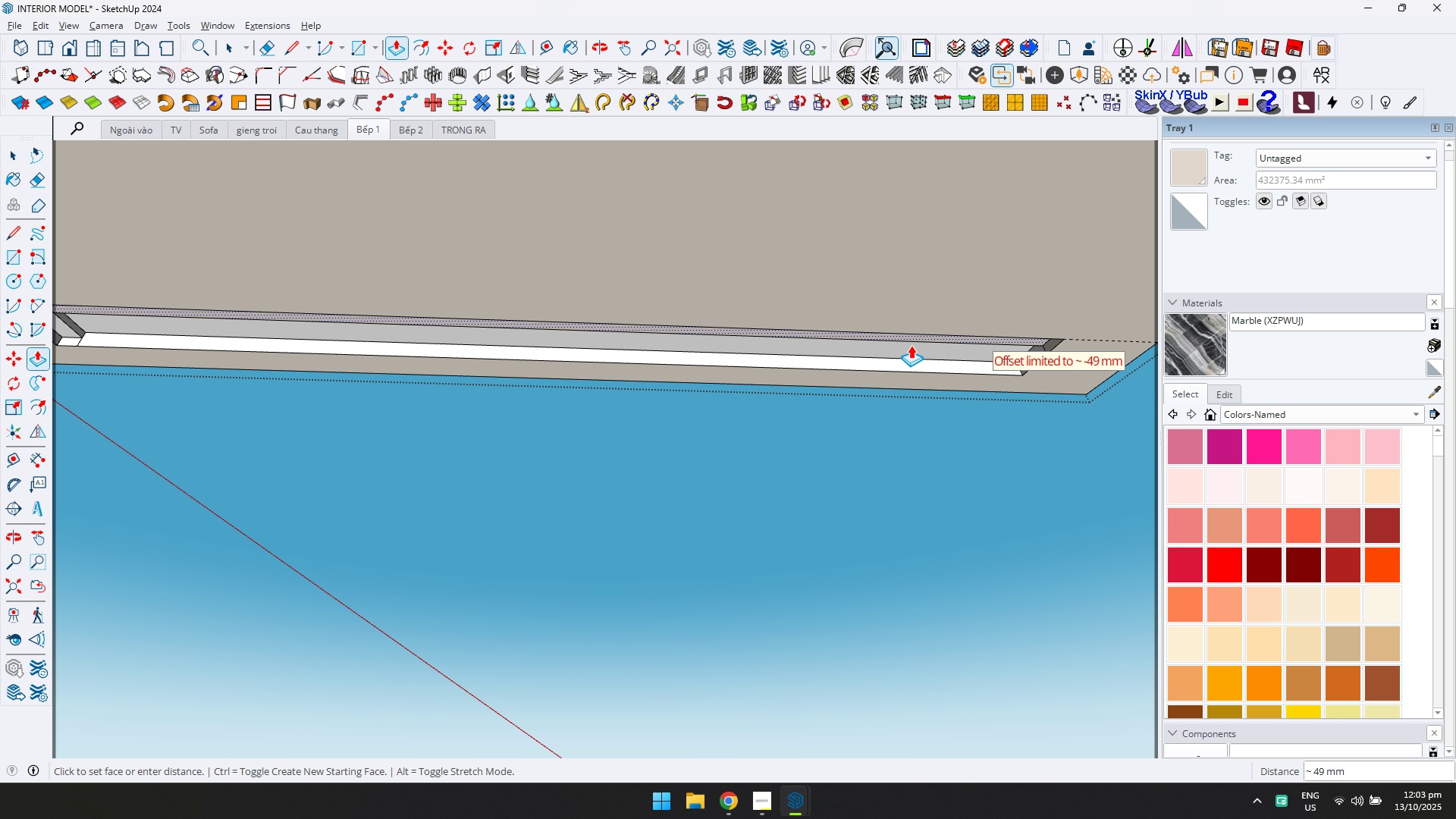 
left_click([903, 345])
 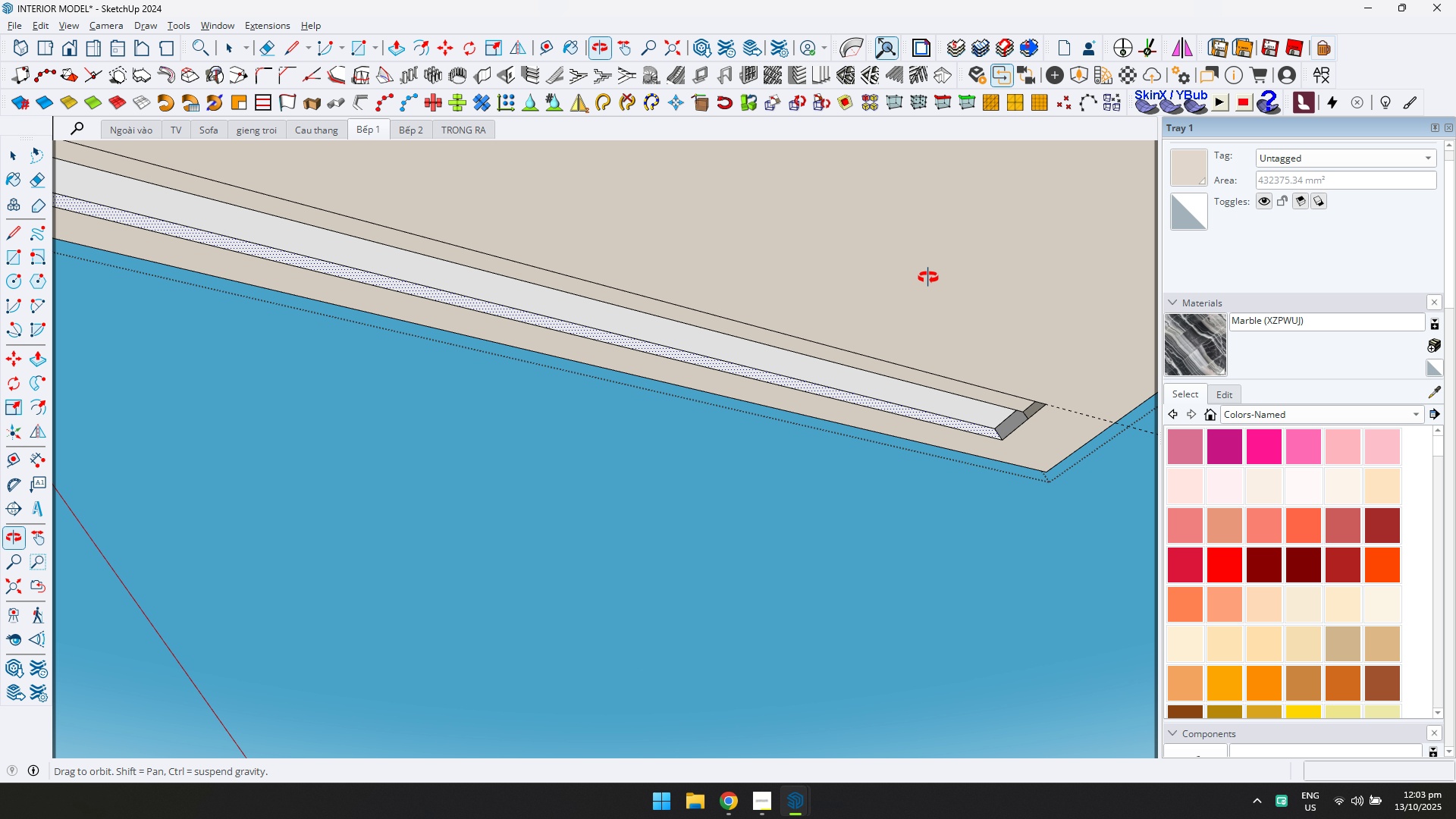 
key(D)
 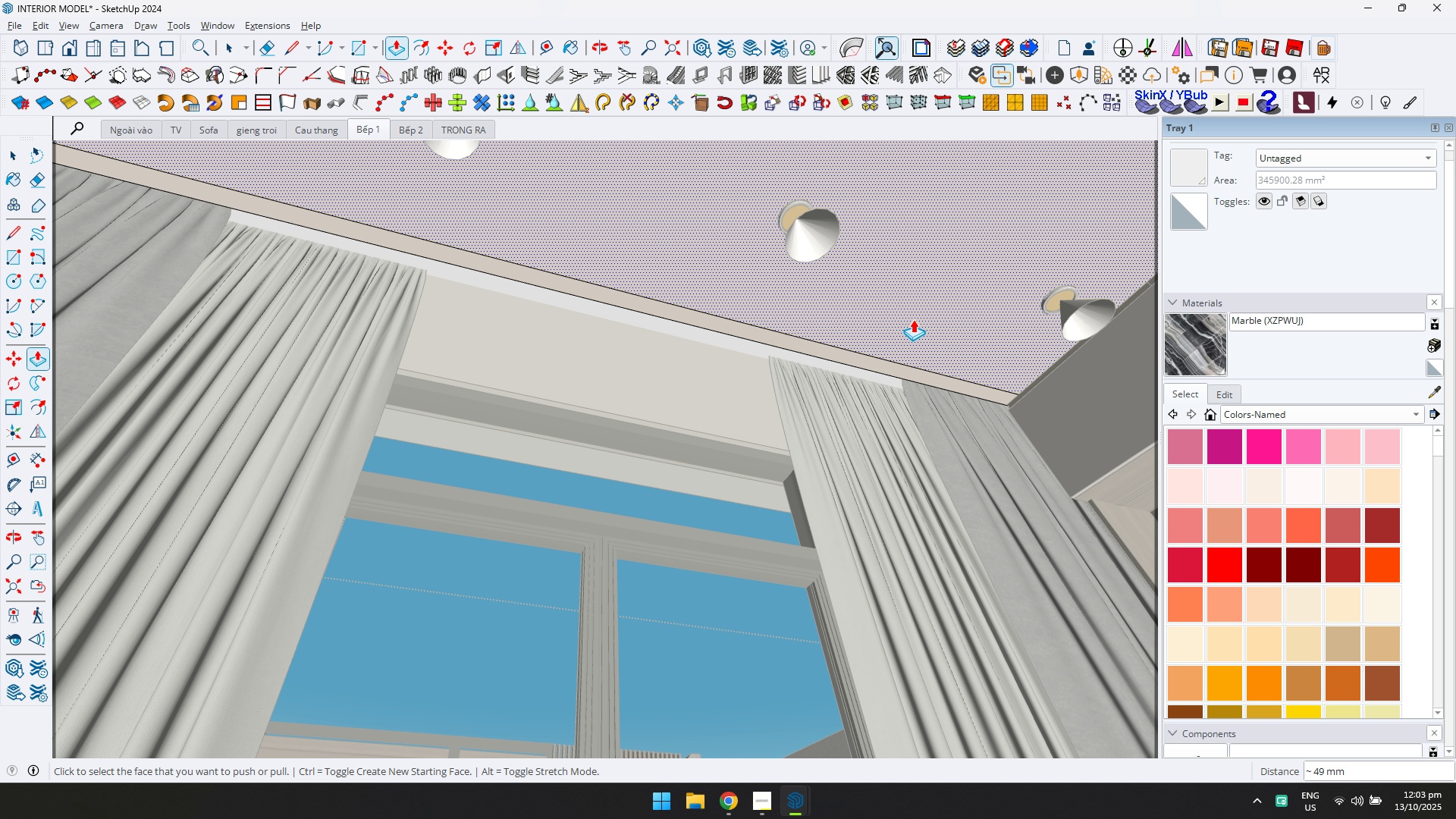 
scroll: coordinate [796, 441], scroll_direction: down, amount: 5.0
 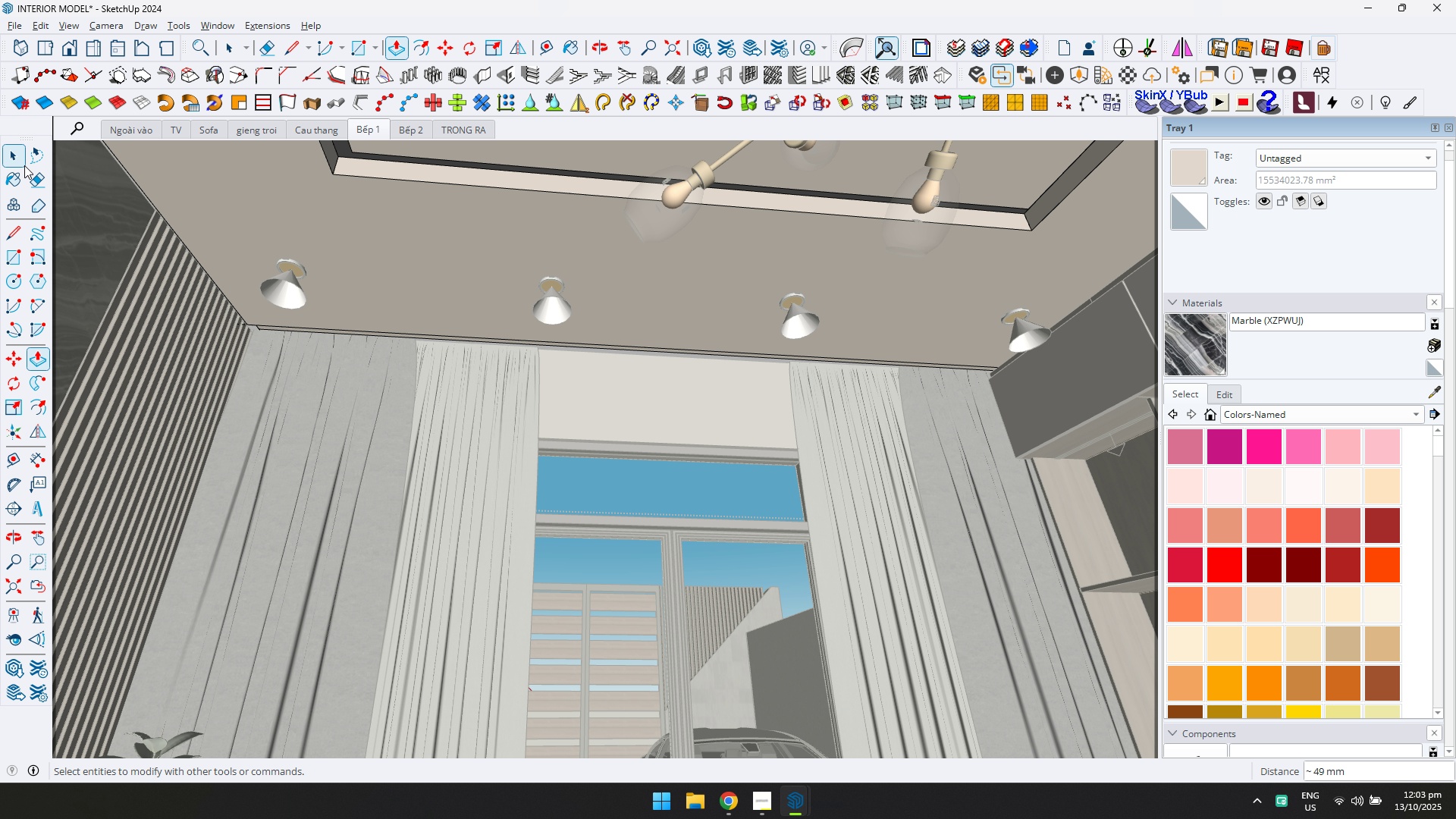 
left_click([4, 148])
 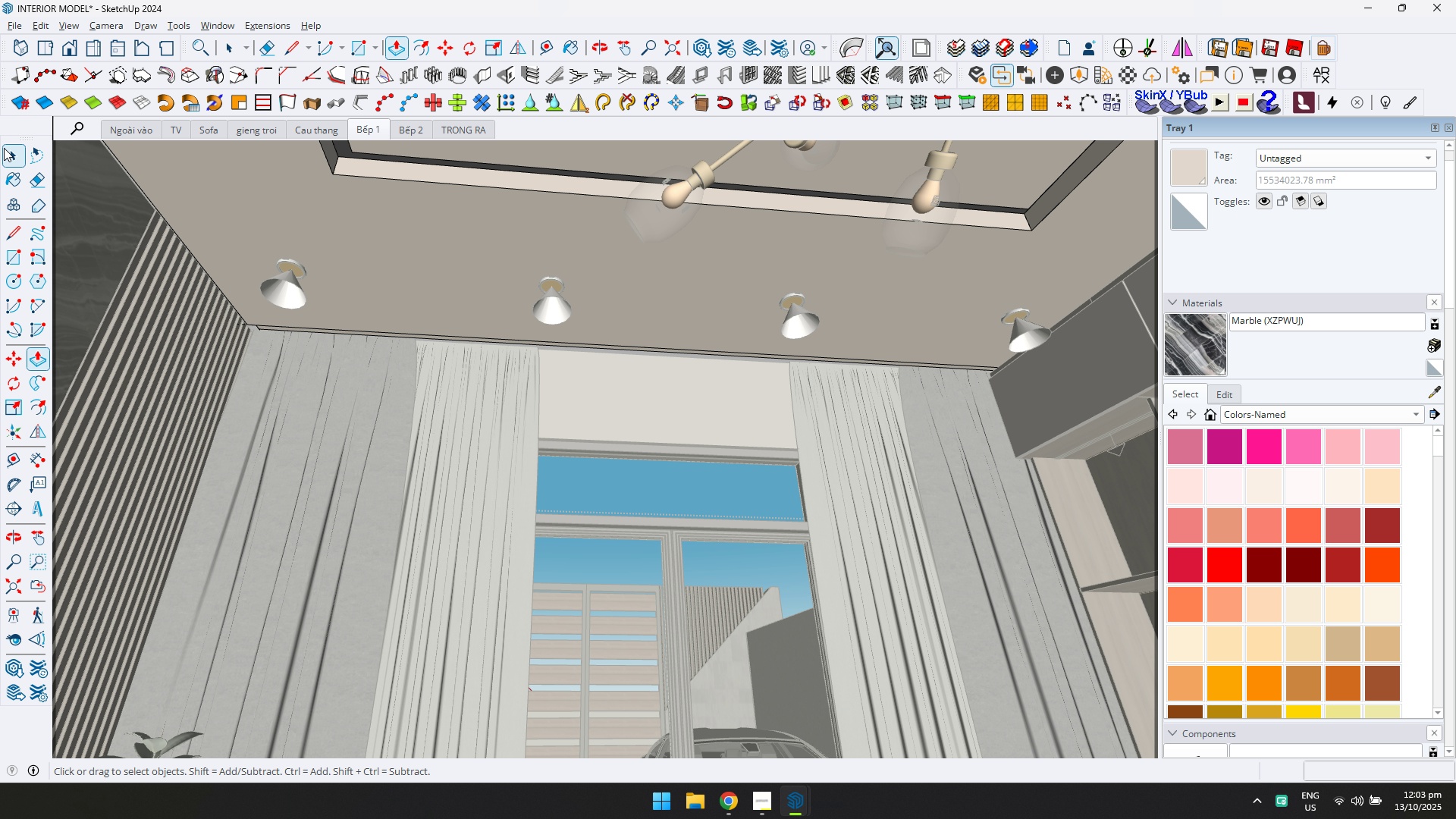 
key(Escape)
 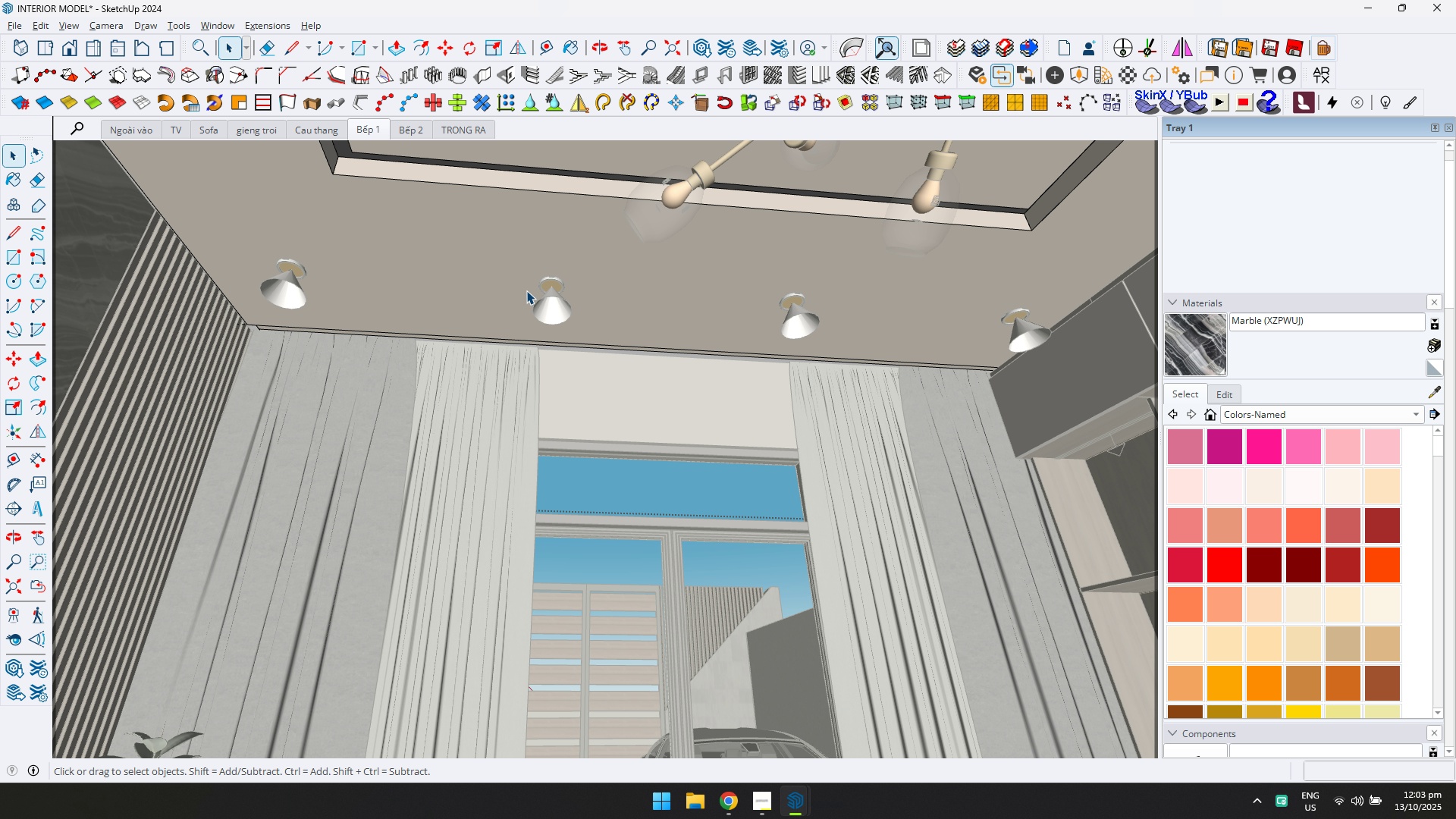 
key(Shift+1)
 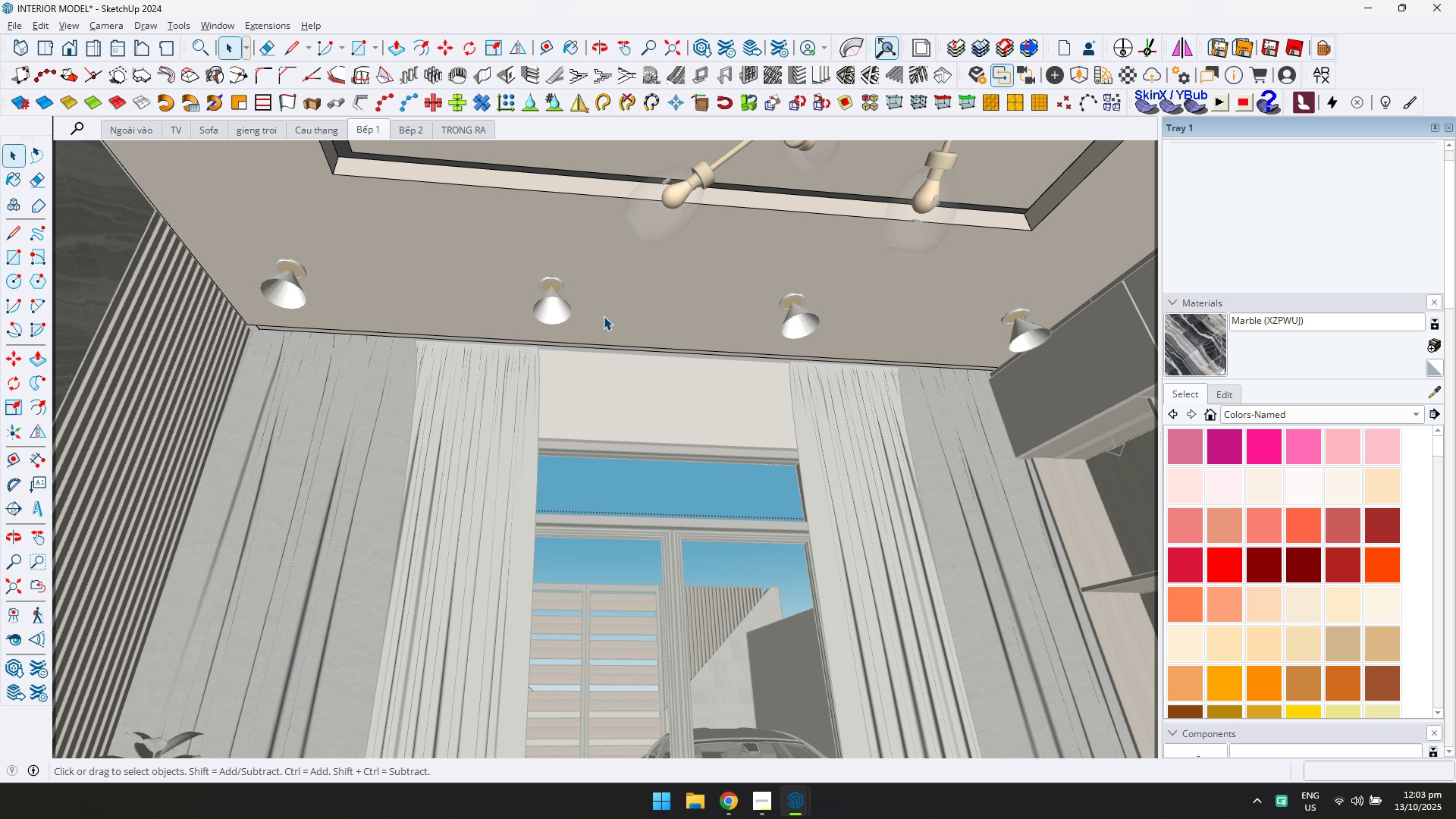 
key(Escape)
 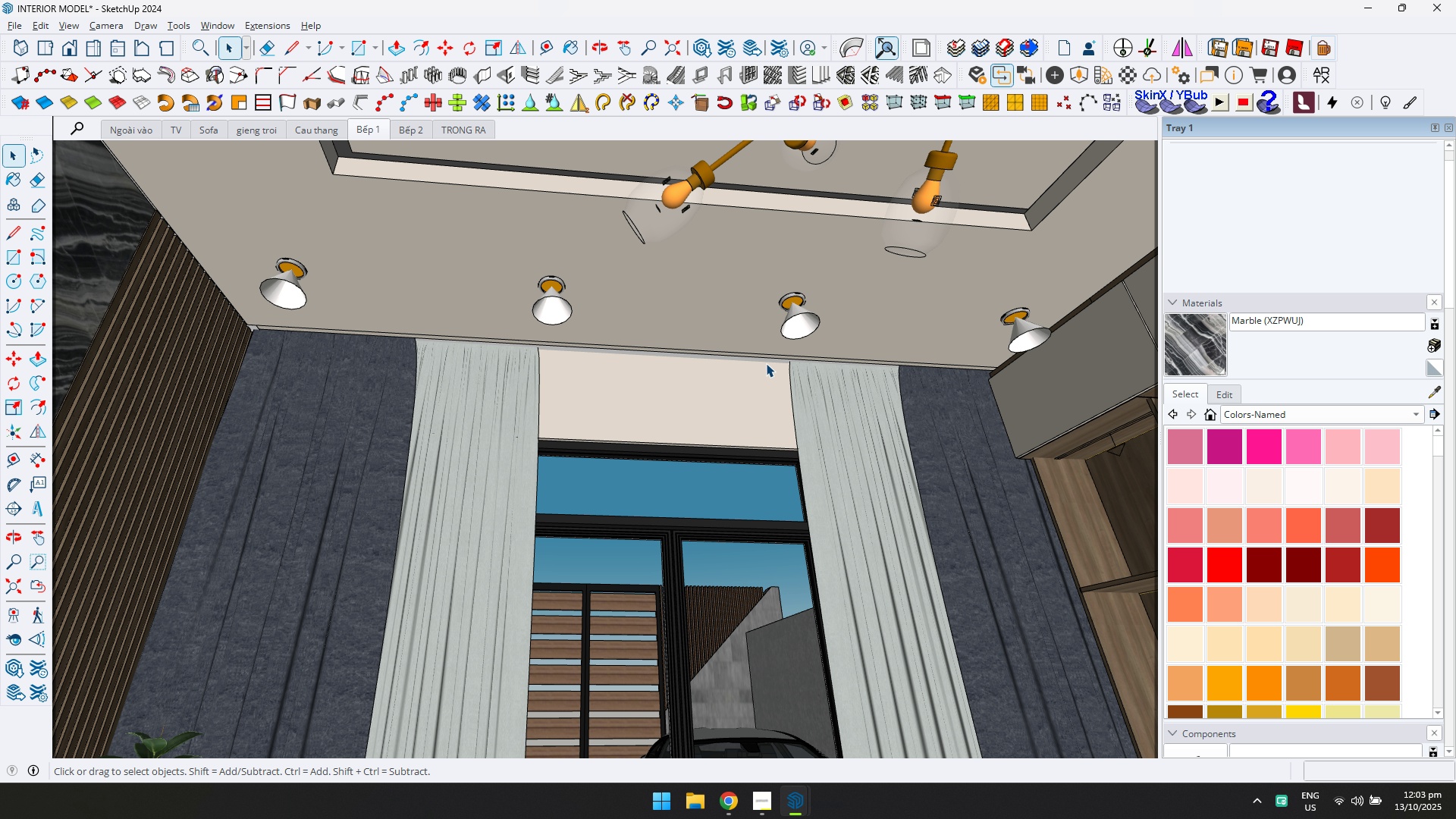 
key(Escape)
 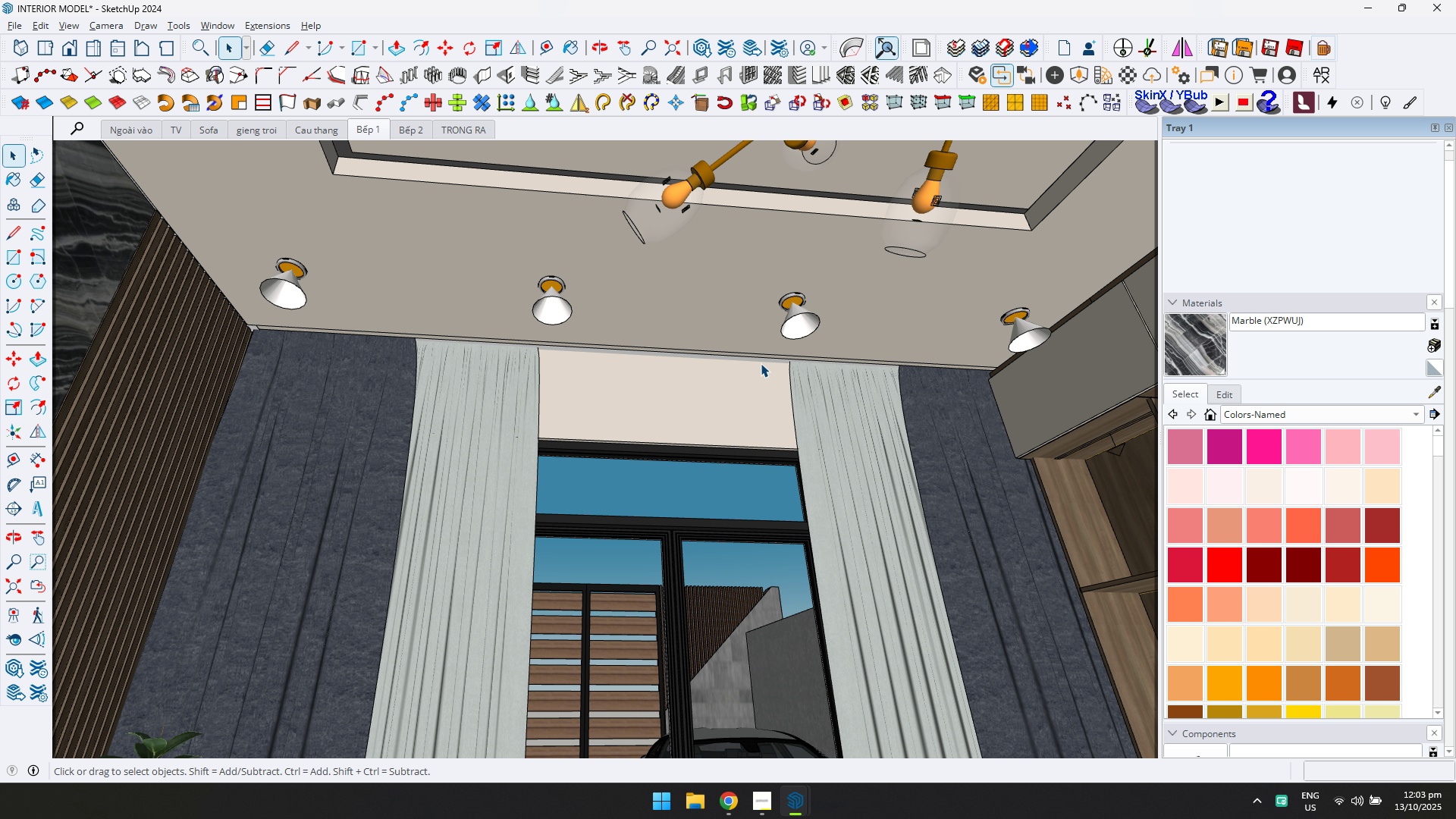 
scroll: coordinate [738, 367], scroll_direction: down, amount: 5.0
 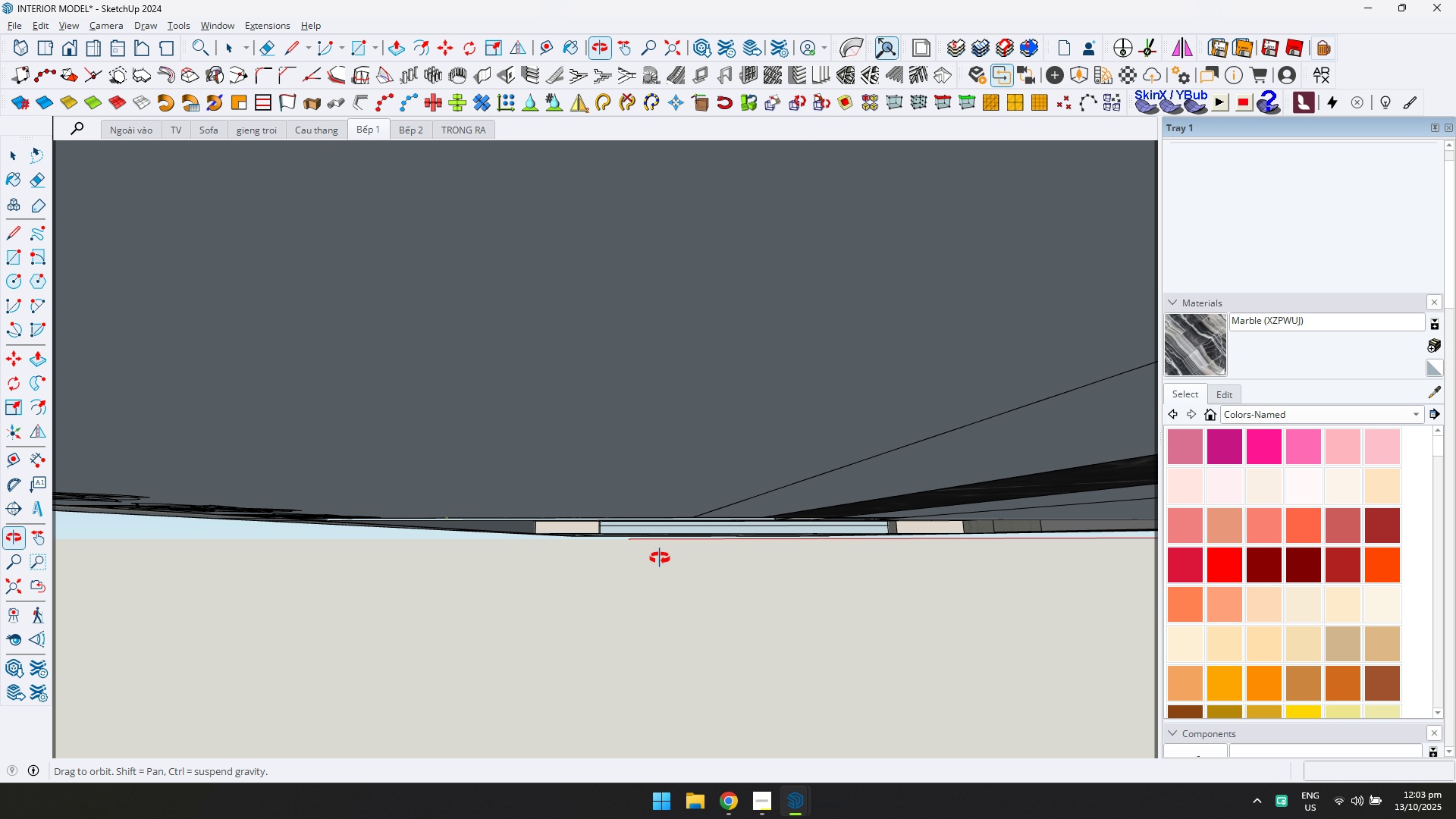 
hold_key(key=ShiftLeft, duration=0.95)
 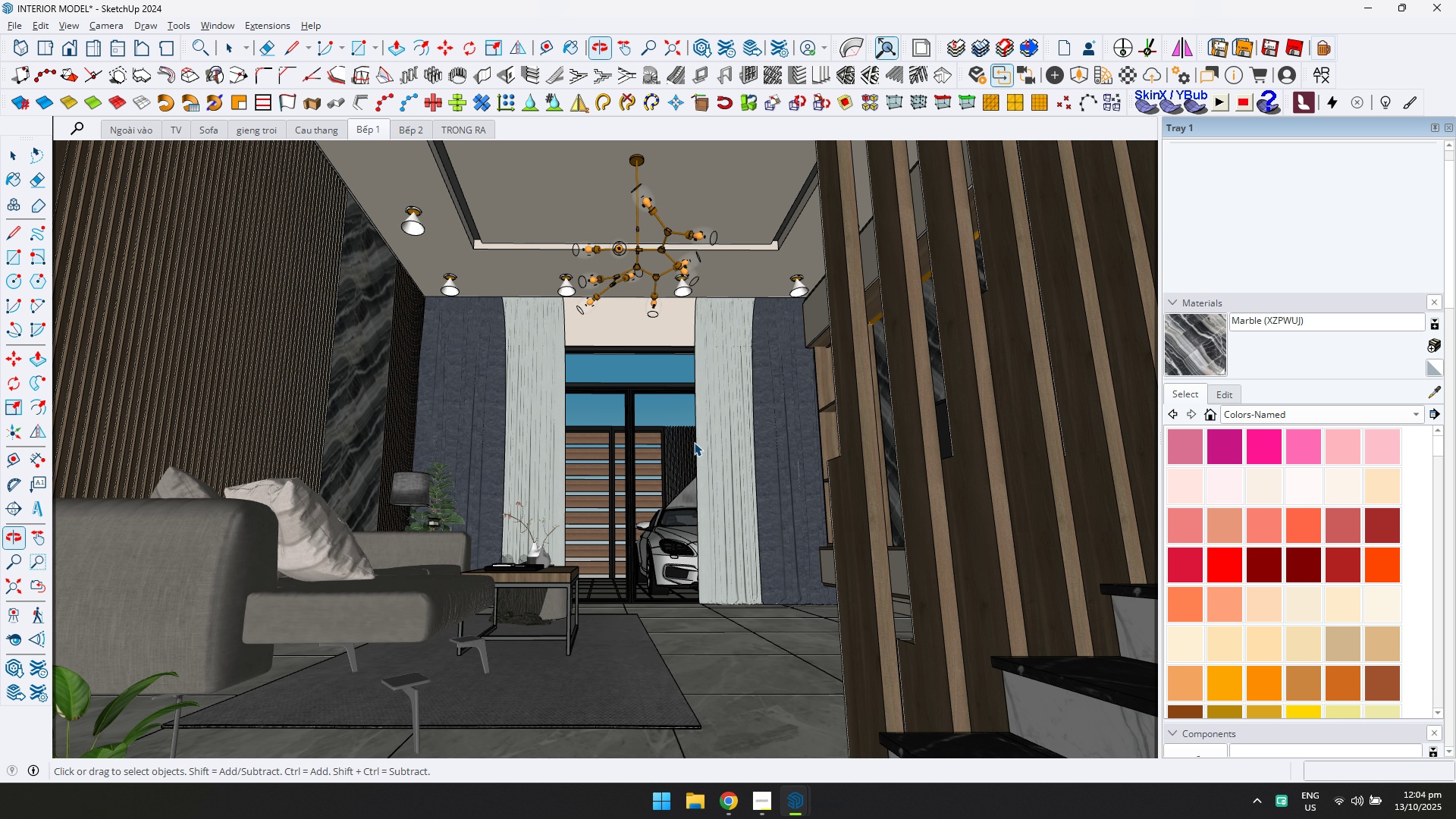 
scroll: coordinate [665, 479], scroll_direction: up, amount: 7.0
 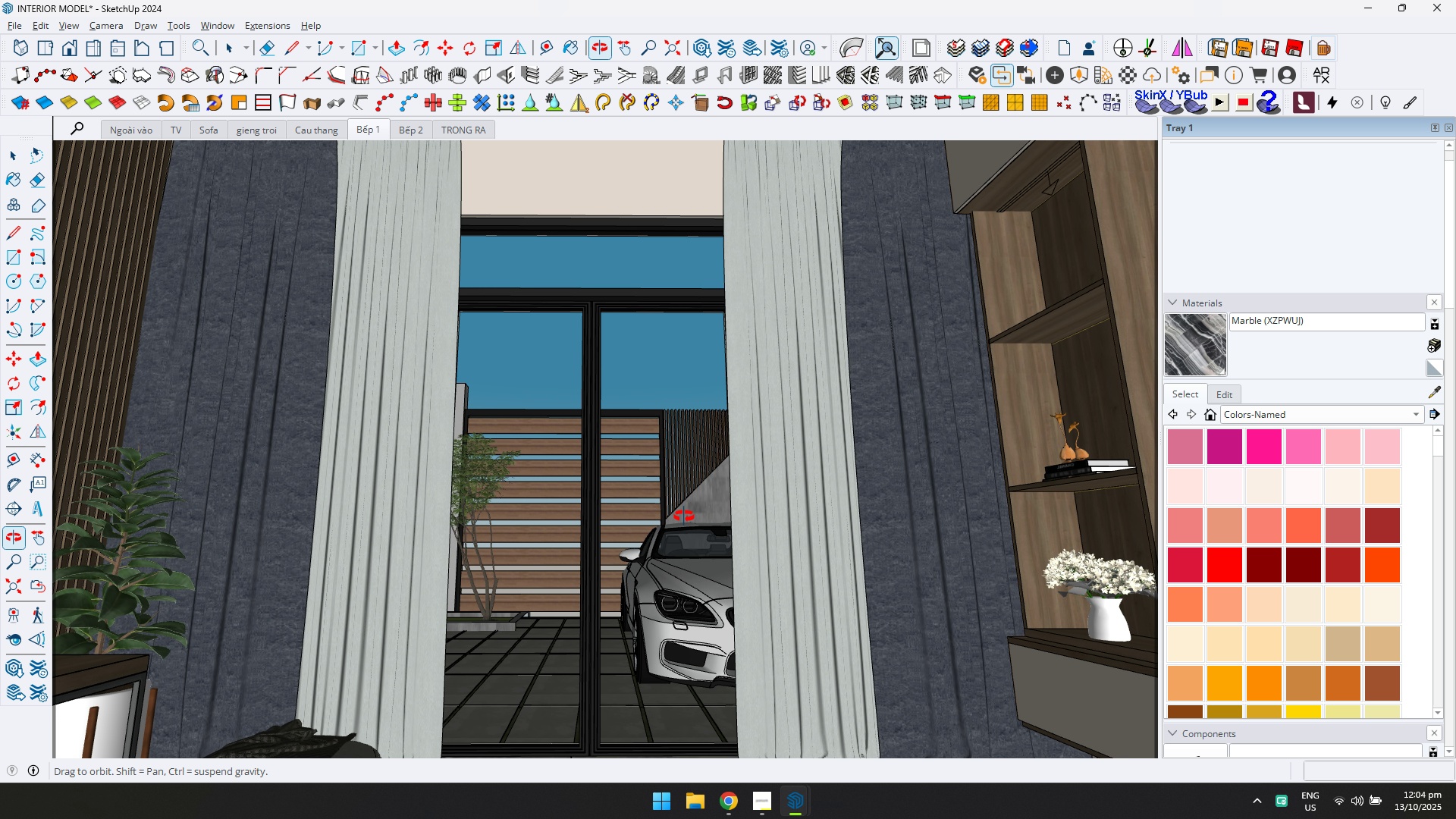 
hold_key(key=ShiftLeft, duration=0.73)
 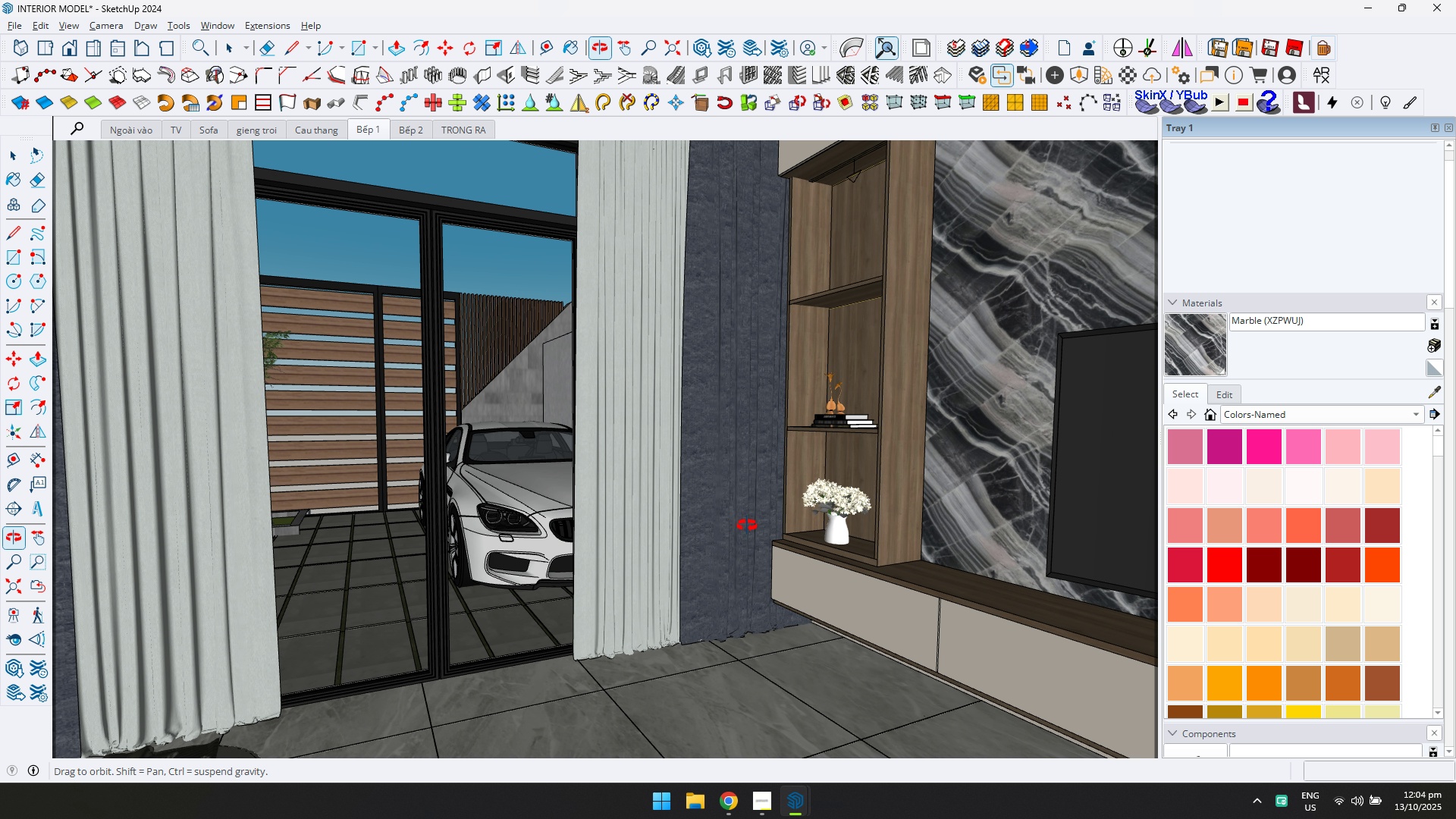 
hold_key(key=ShiftLeft, duration=0.56)
 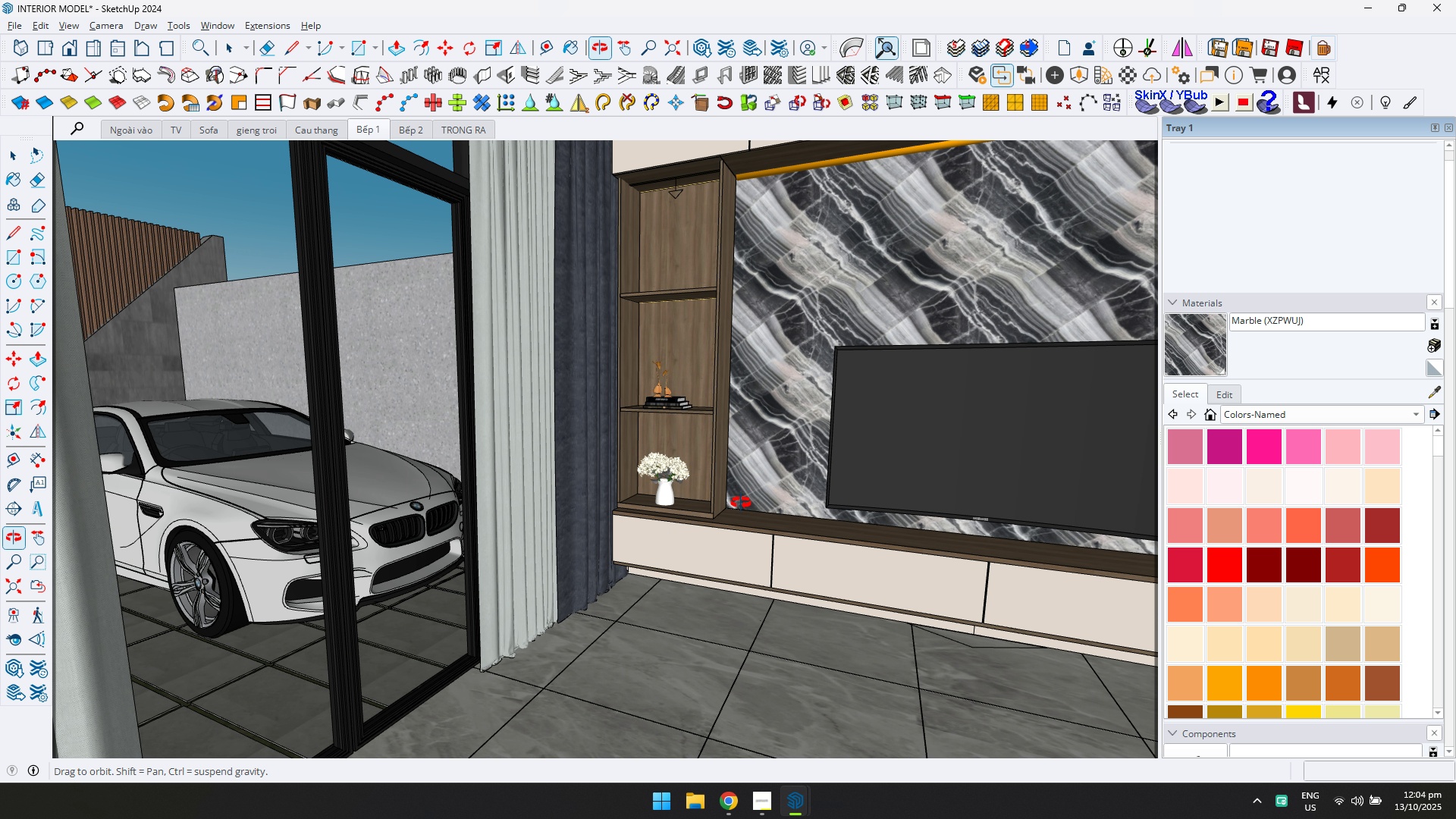 
hold_key(key=ShiftLeft, duration=0.54)
 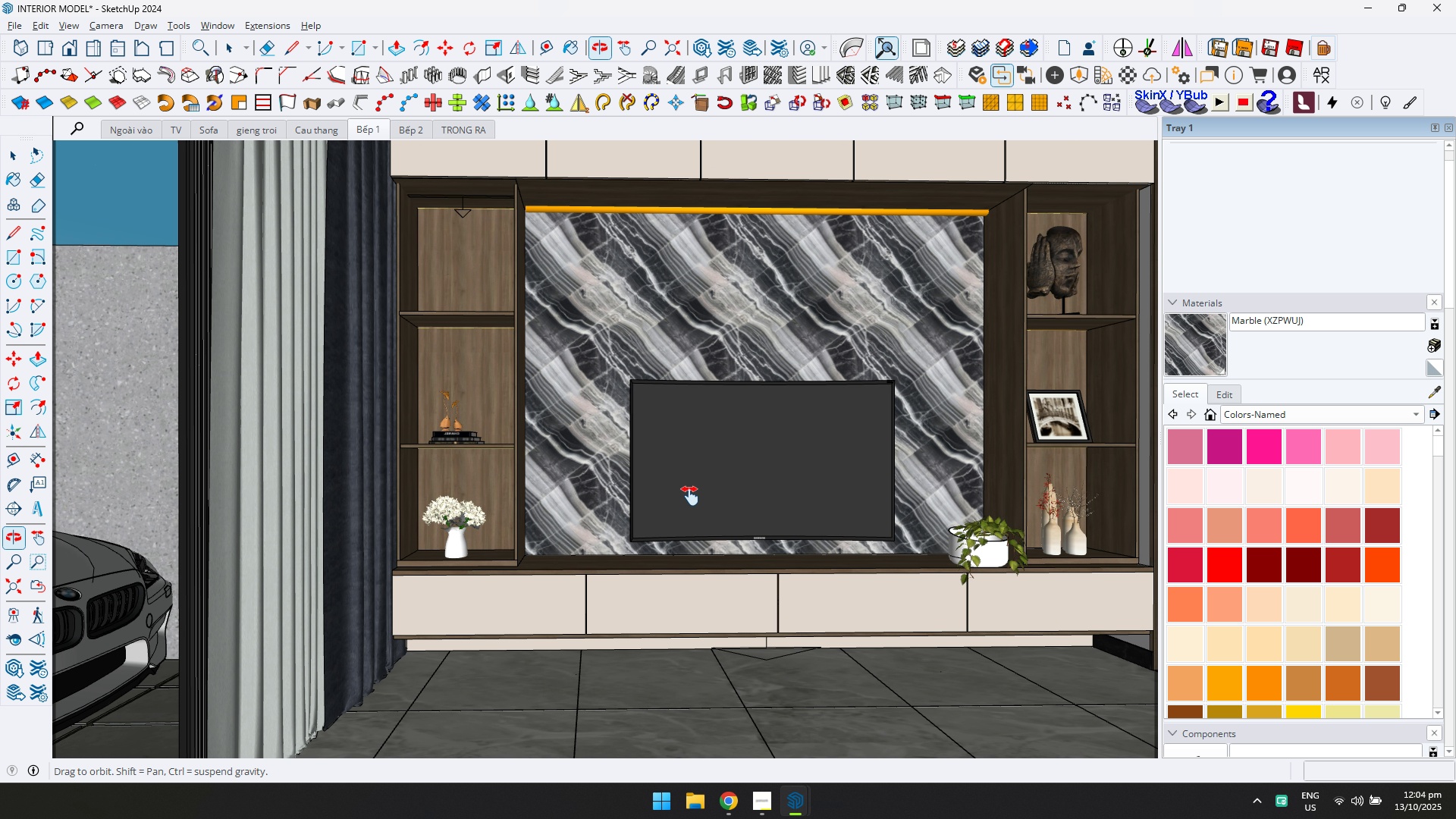 
hold_key(key=ShiftLeft, duration=0.64)
 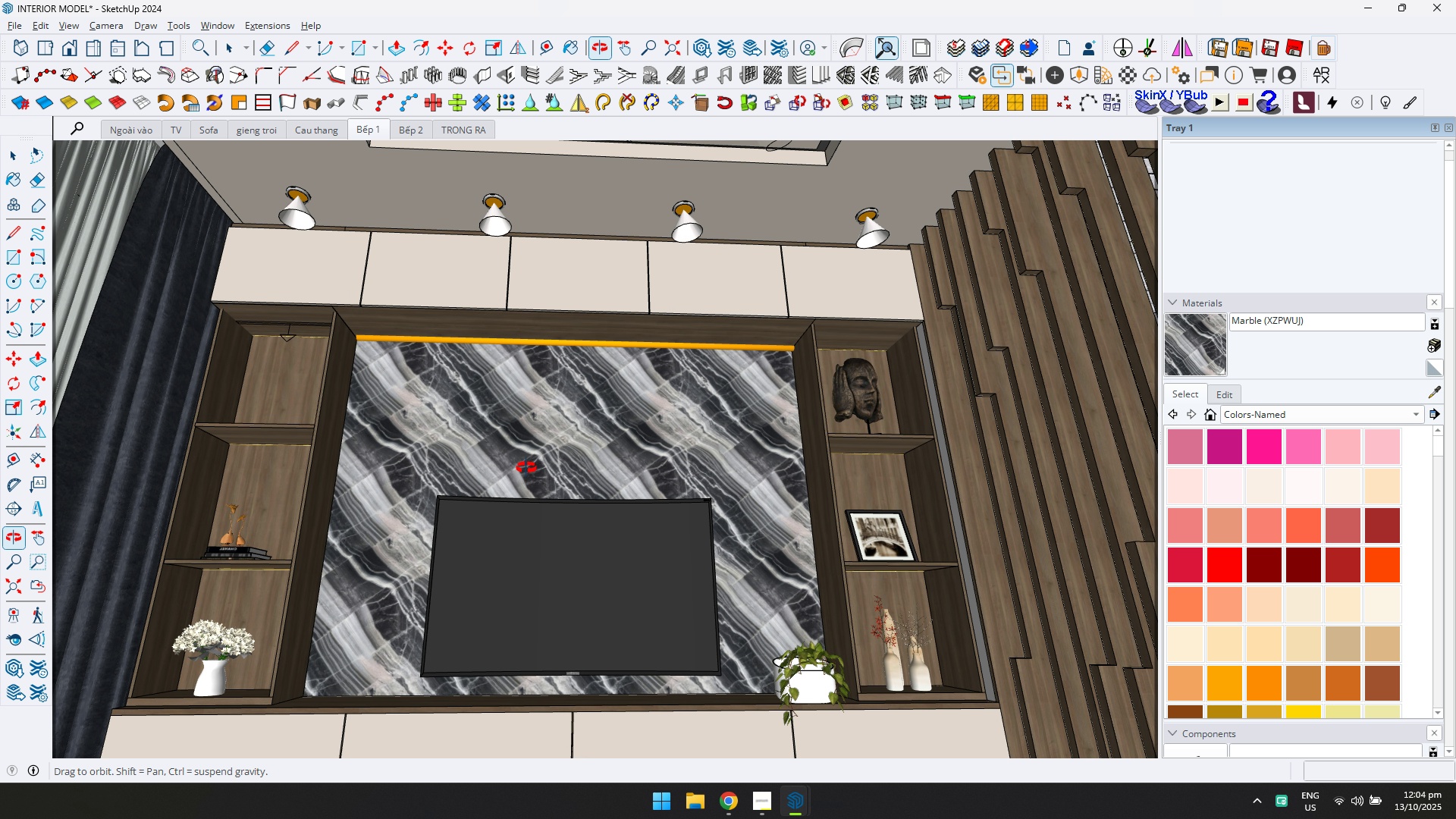 
hold_key(key=ShiftLeft, duration=0.66)
 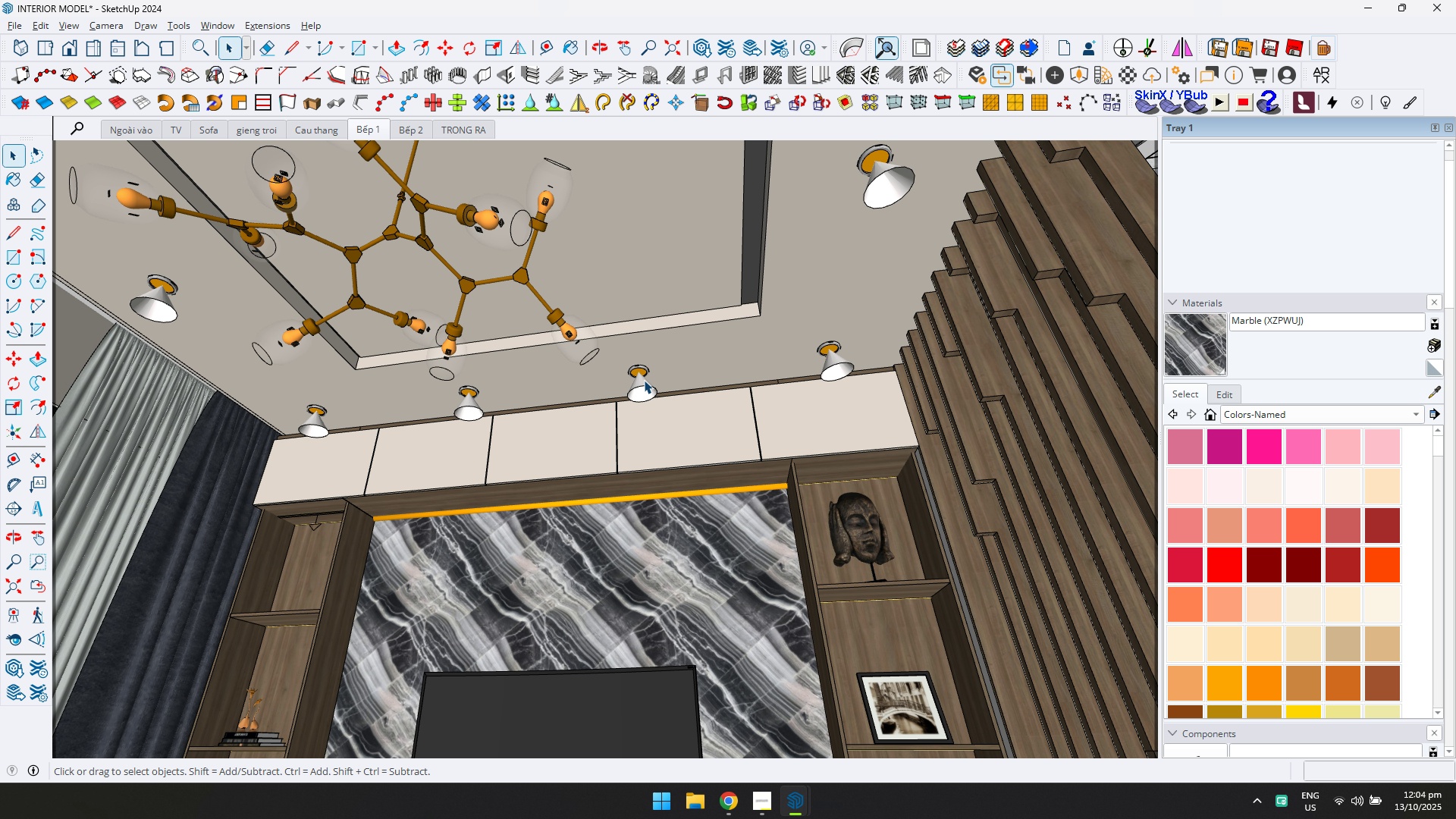 
scroll: coordinate [660, 401], scroll_direction: down, amount: 2.0
 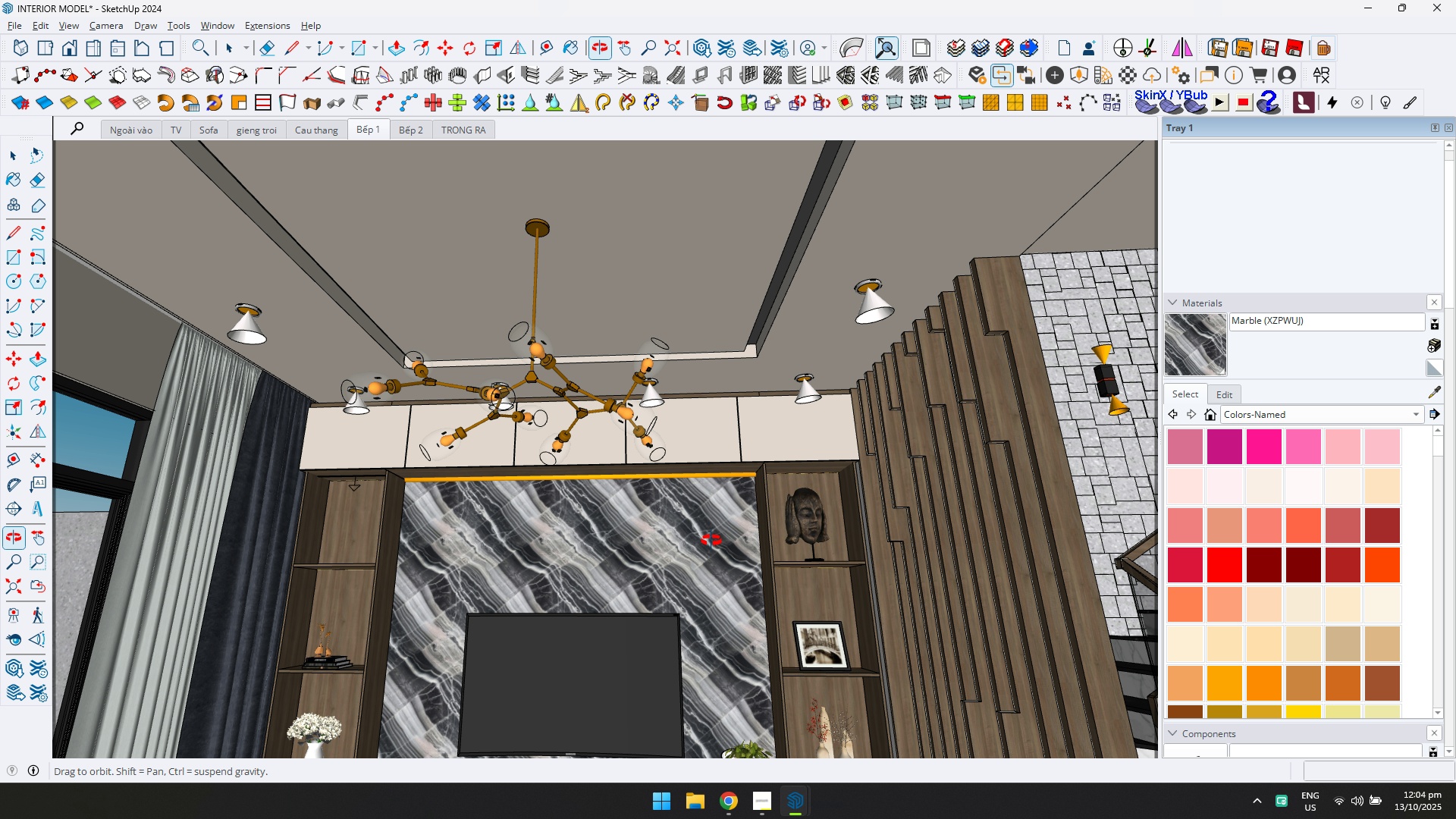 
hold_key(key=ShiftLeft, duration=0.56)
 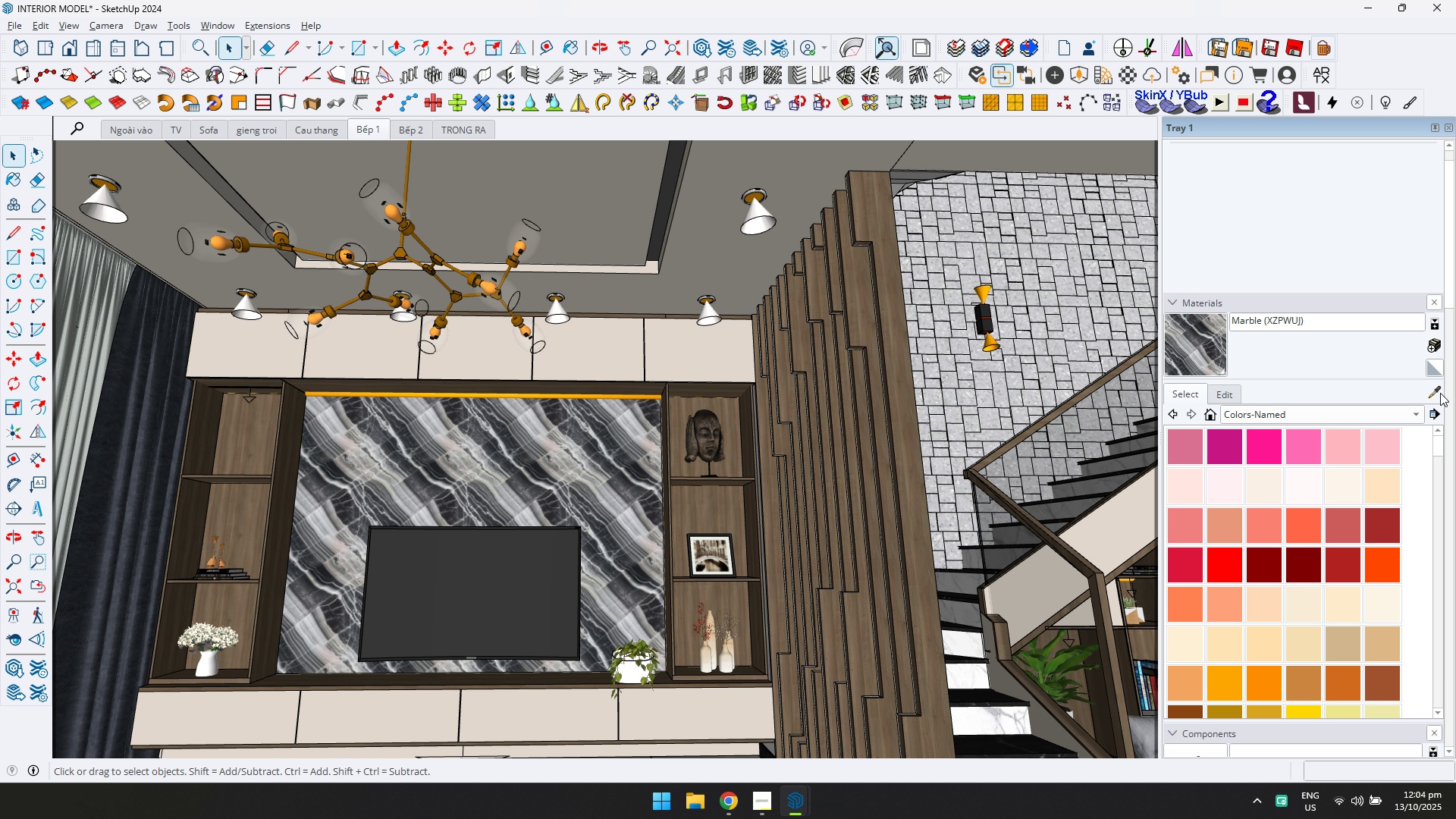 
left_click([1438, 391])
 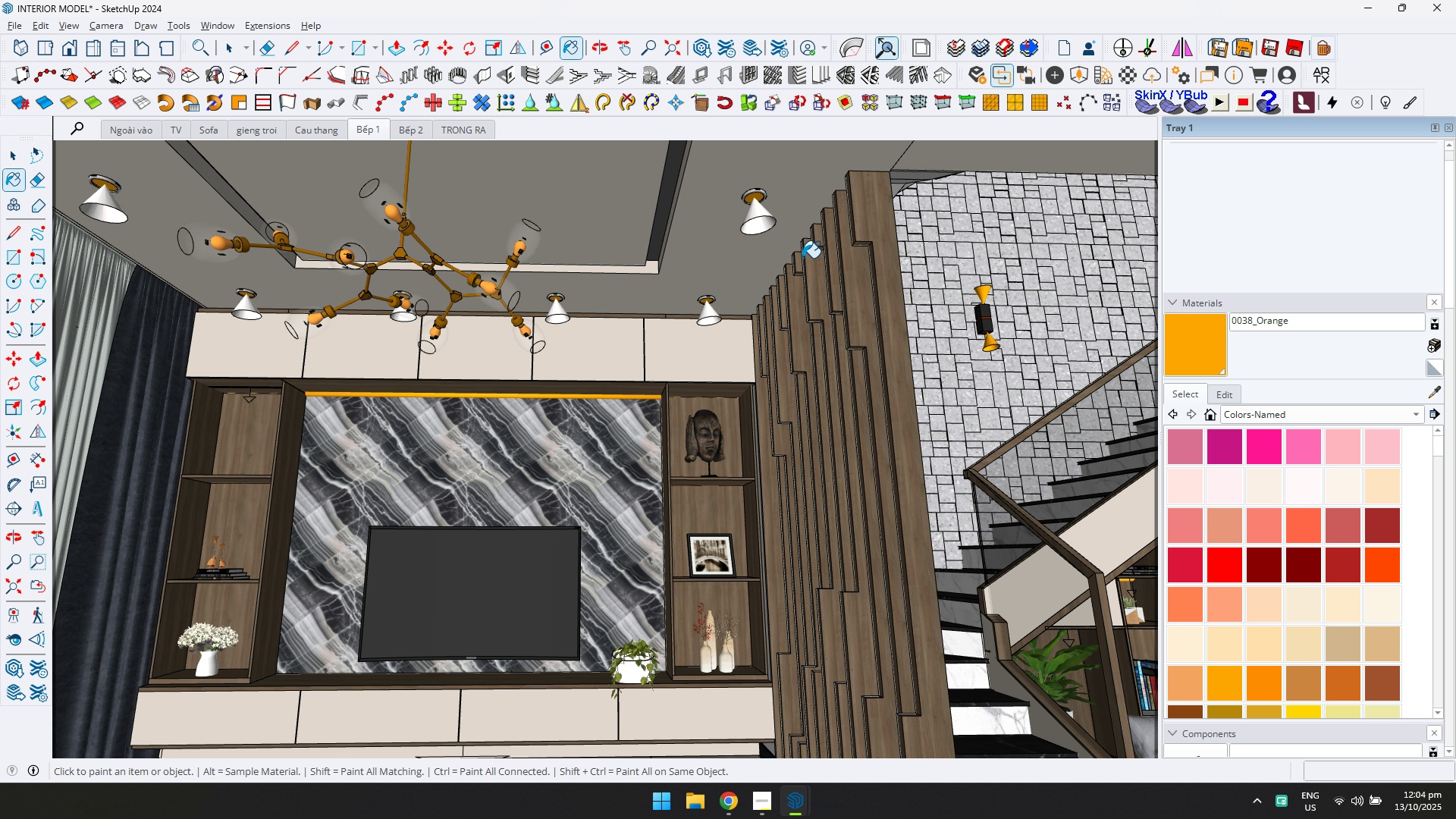 
left_click([756, 219])
 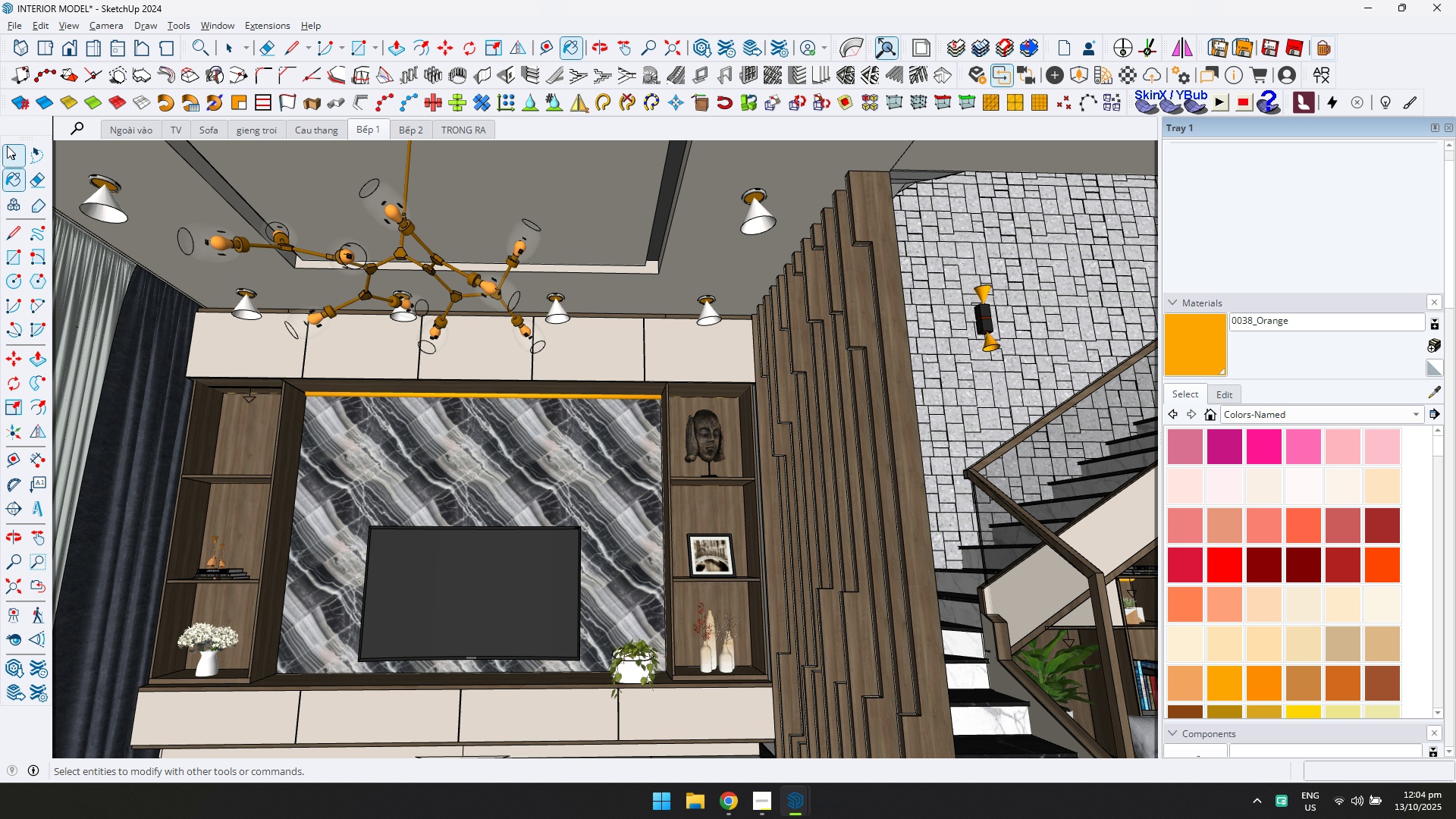 
left_click([8, 147])
 